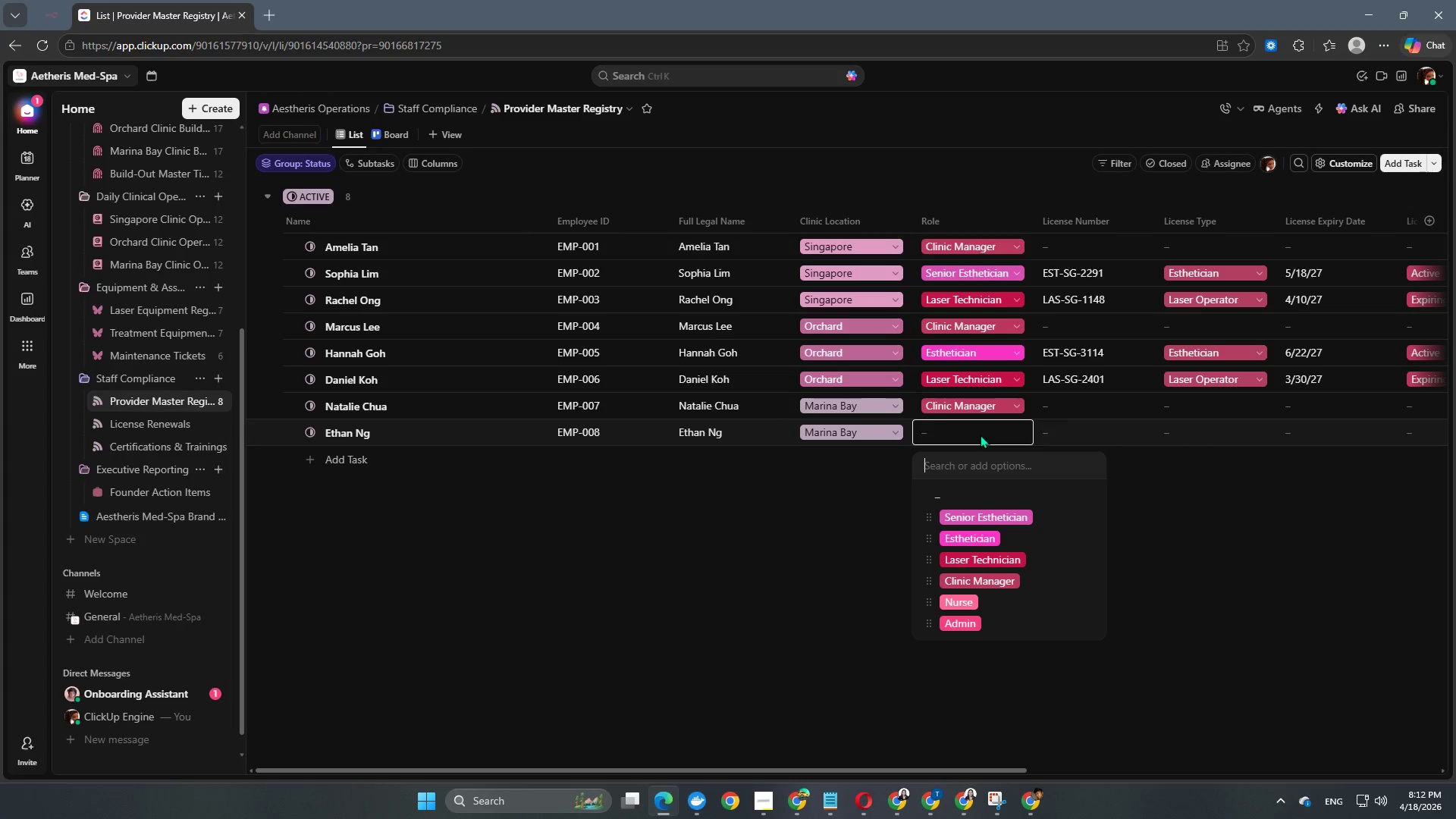 
left_click([1093, 431])
 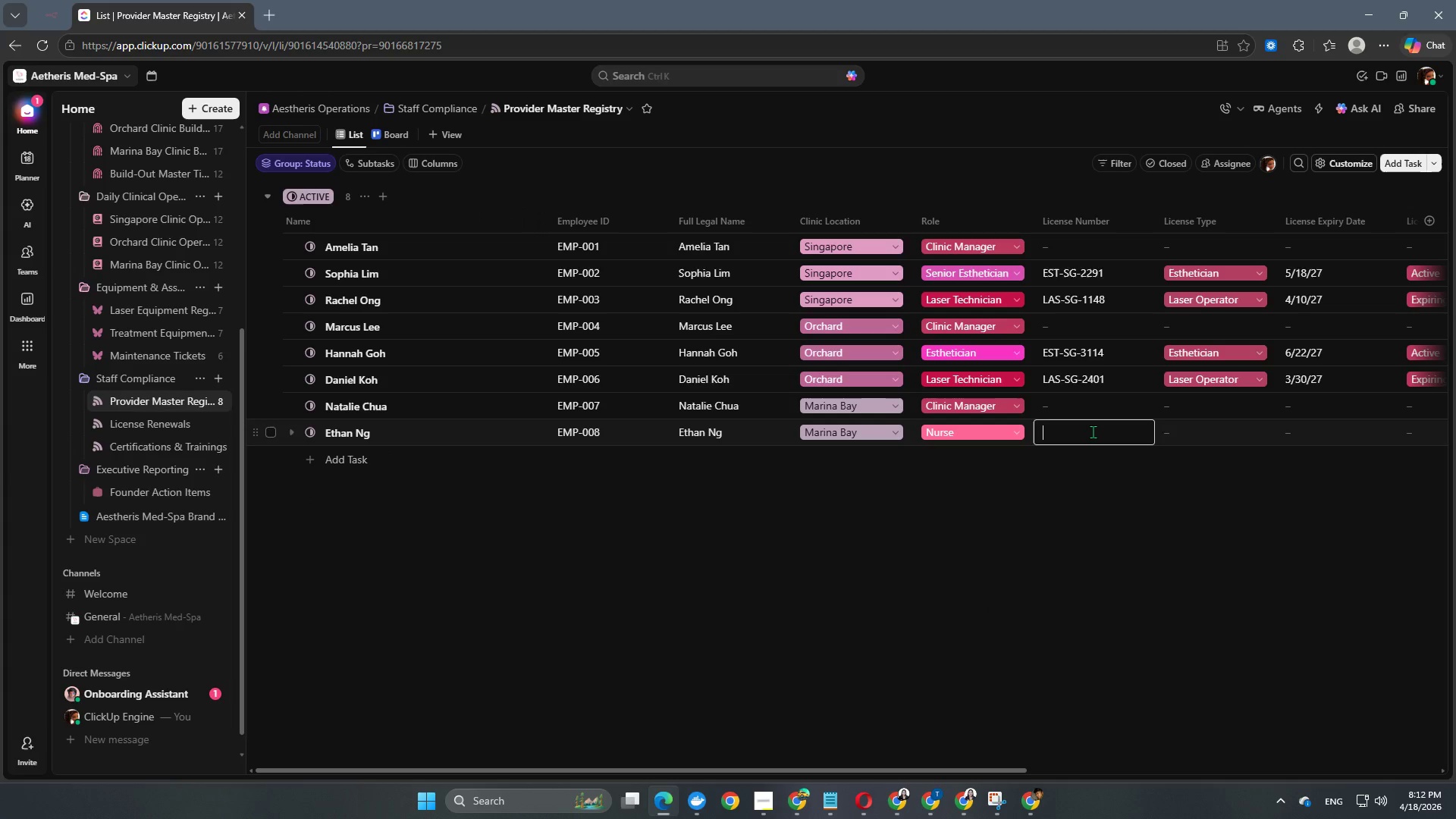 
type(NUR-SG-5172)
key(NumpadEnter)
key(NumpadEnter)
 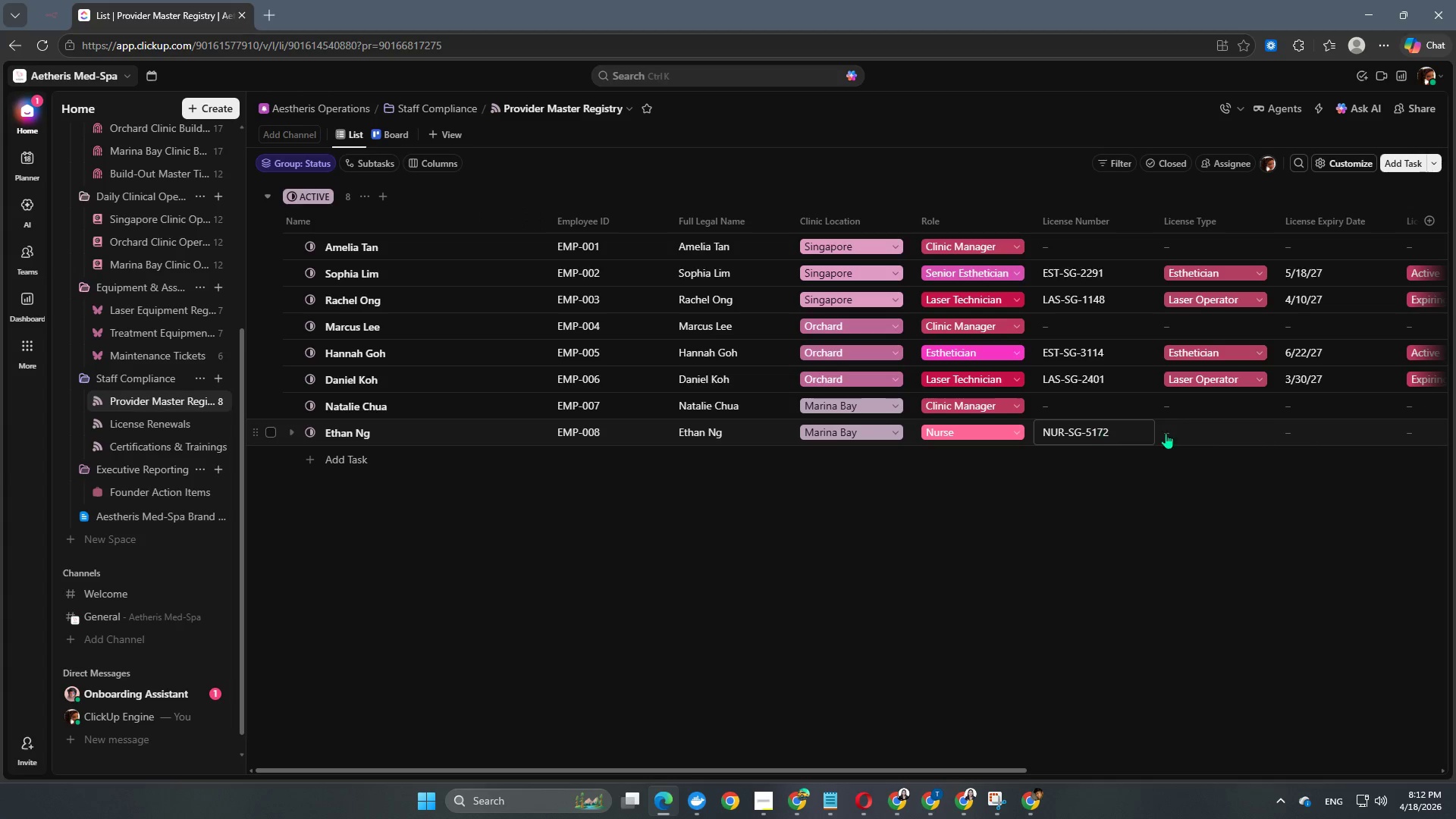 
left_click([1225, 418])
 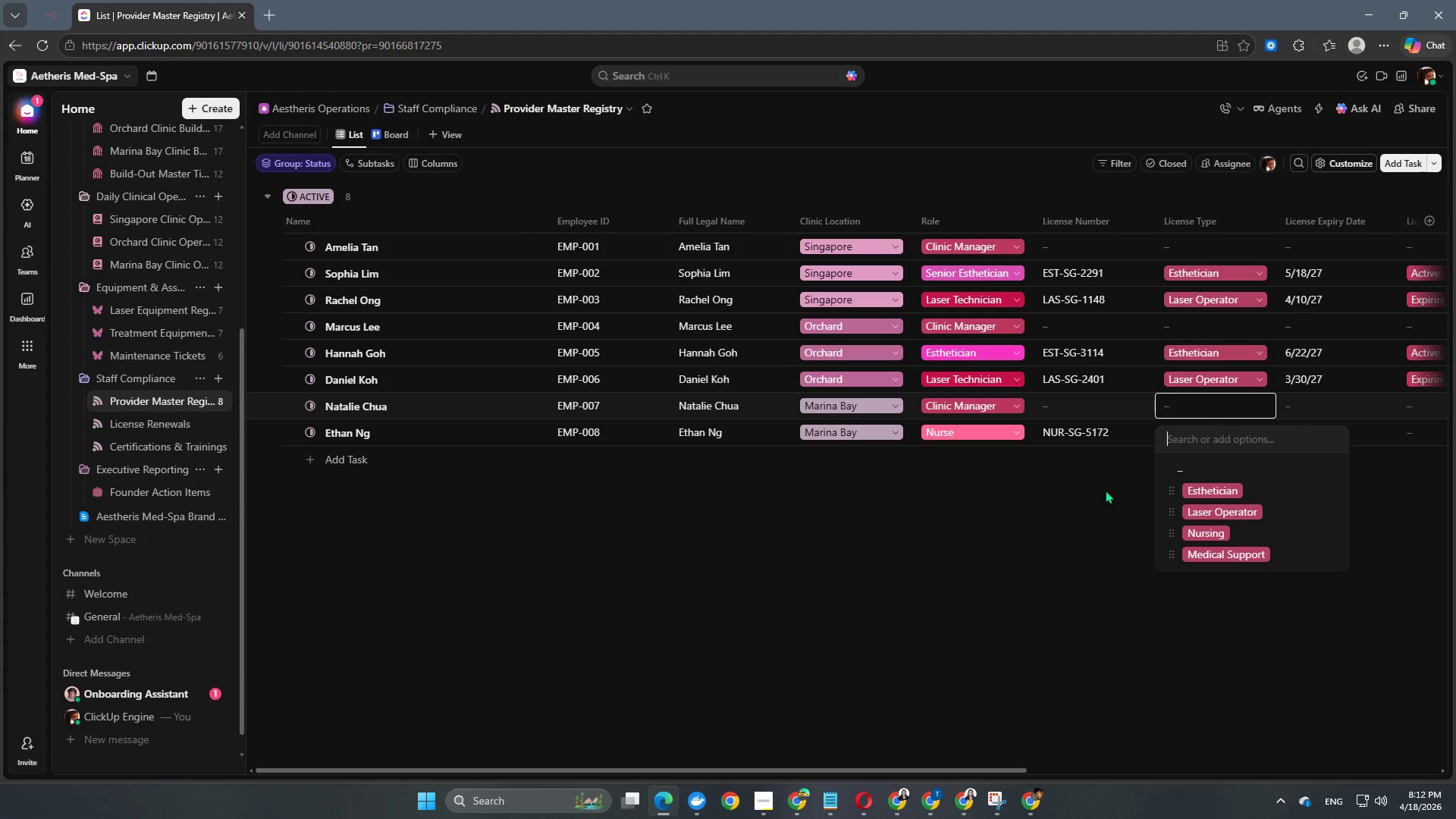 
left_click([1058, 522])
 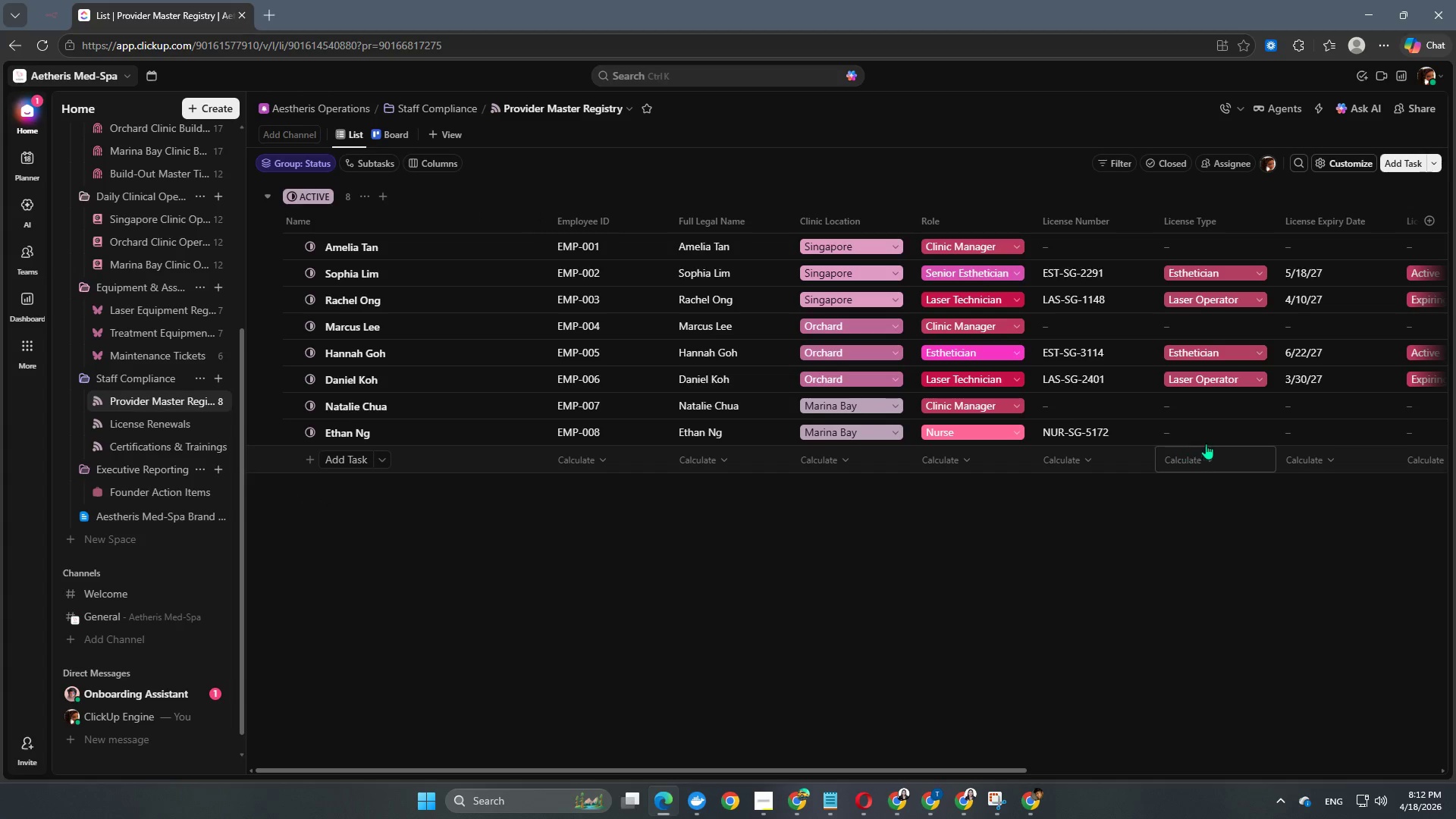 
left_click([1212, 441])
 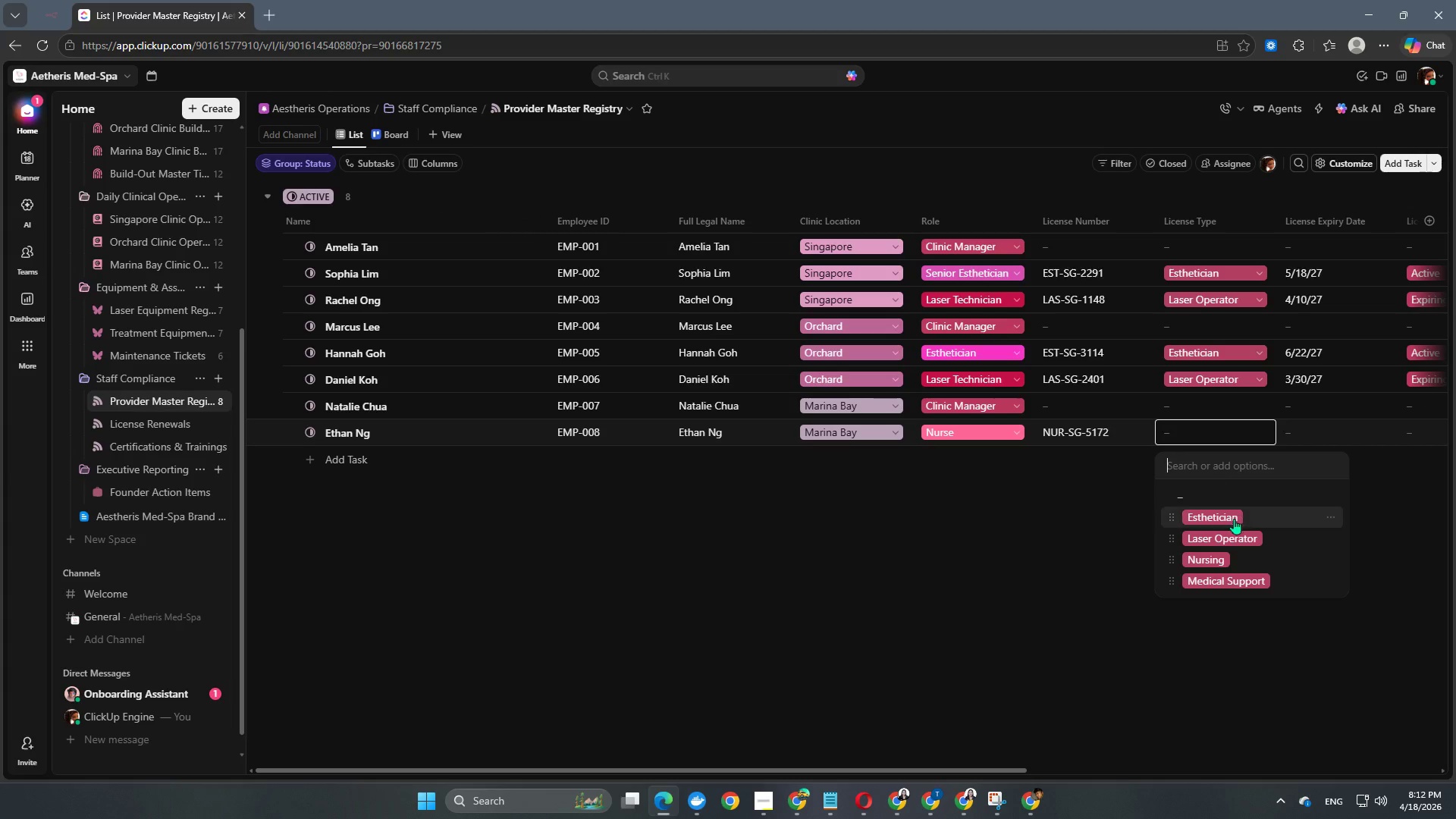 
left_click([1228, 557])
 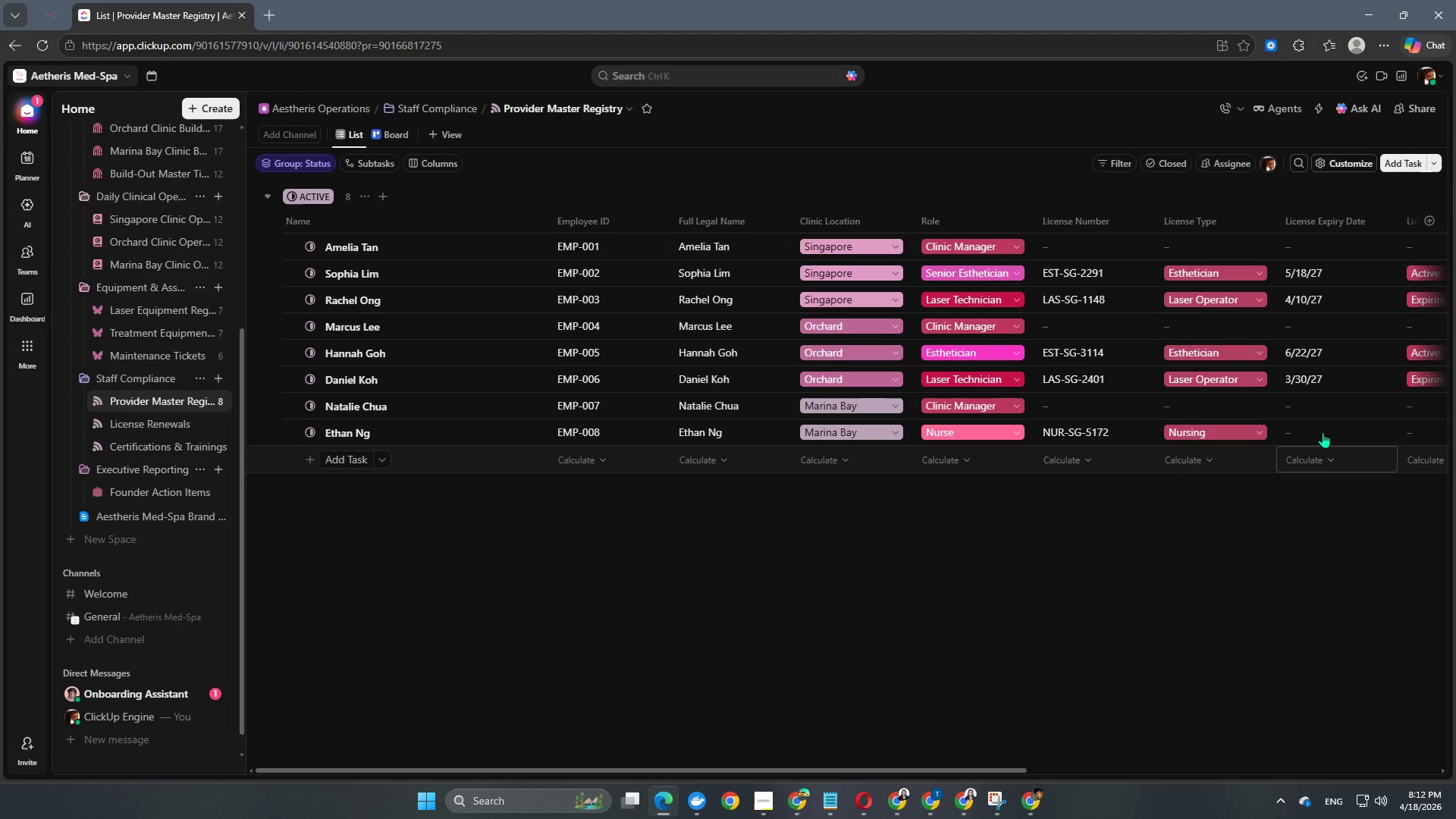 
left_click([1323, 431])
 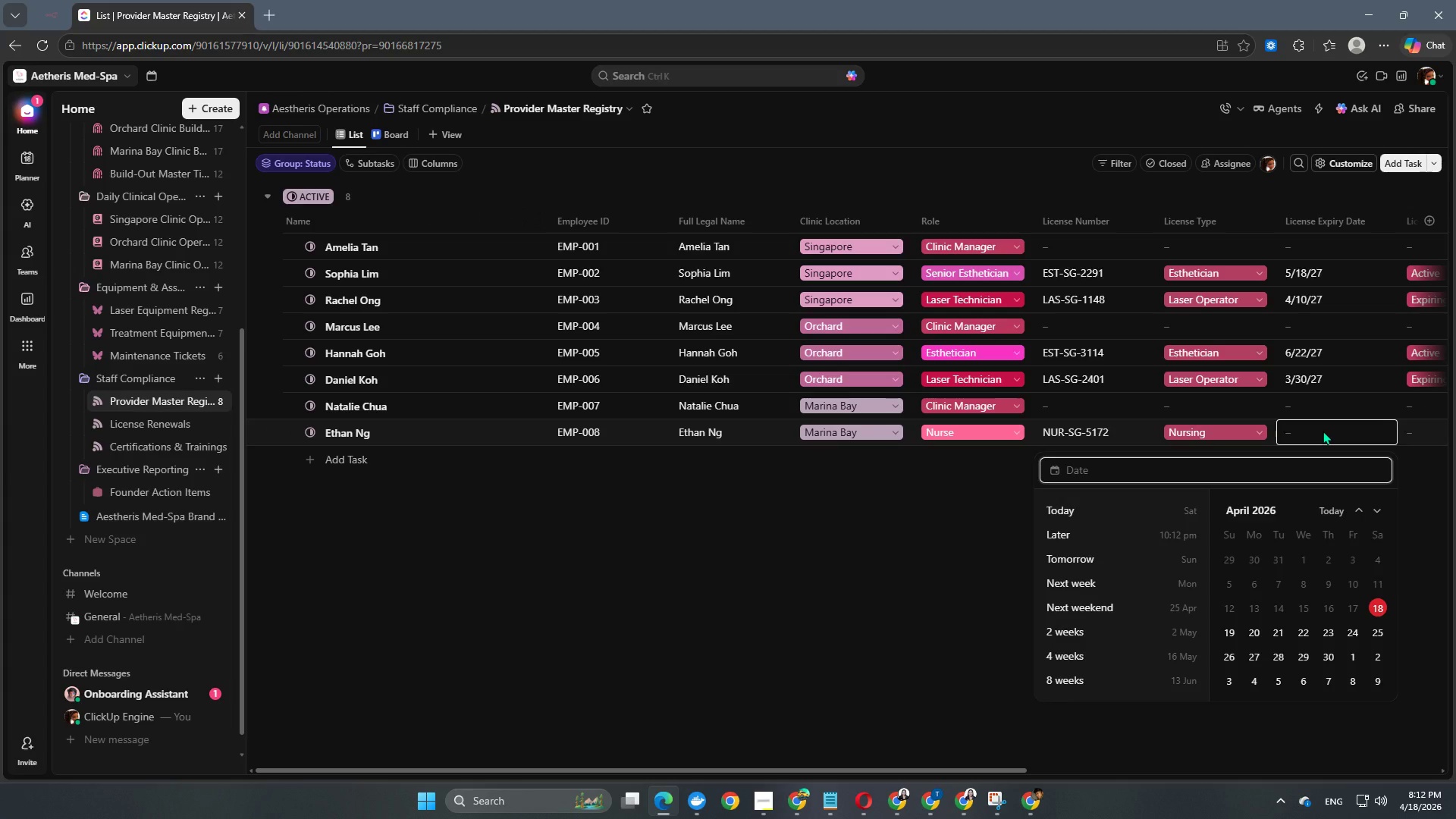 
key(Numpad2)
 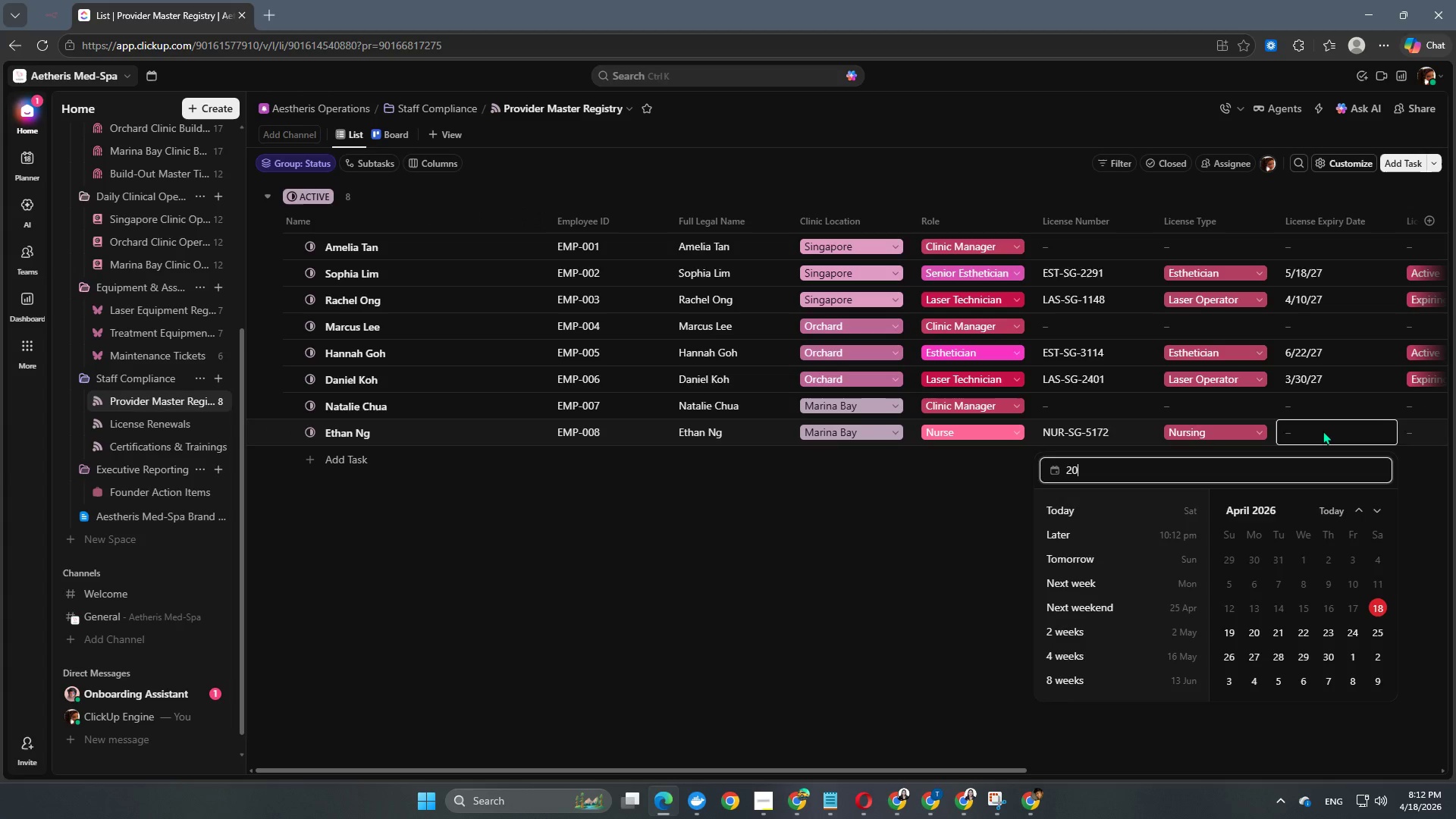 
key(Numpad0)
 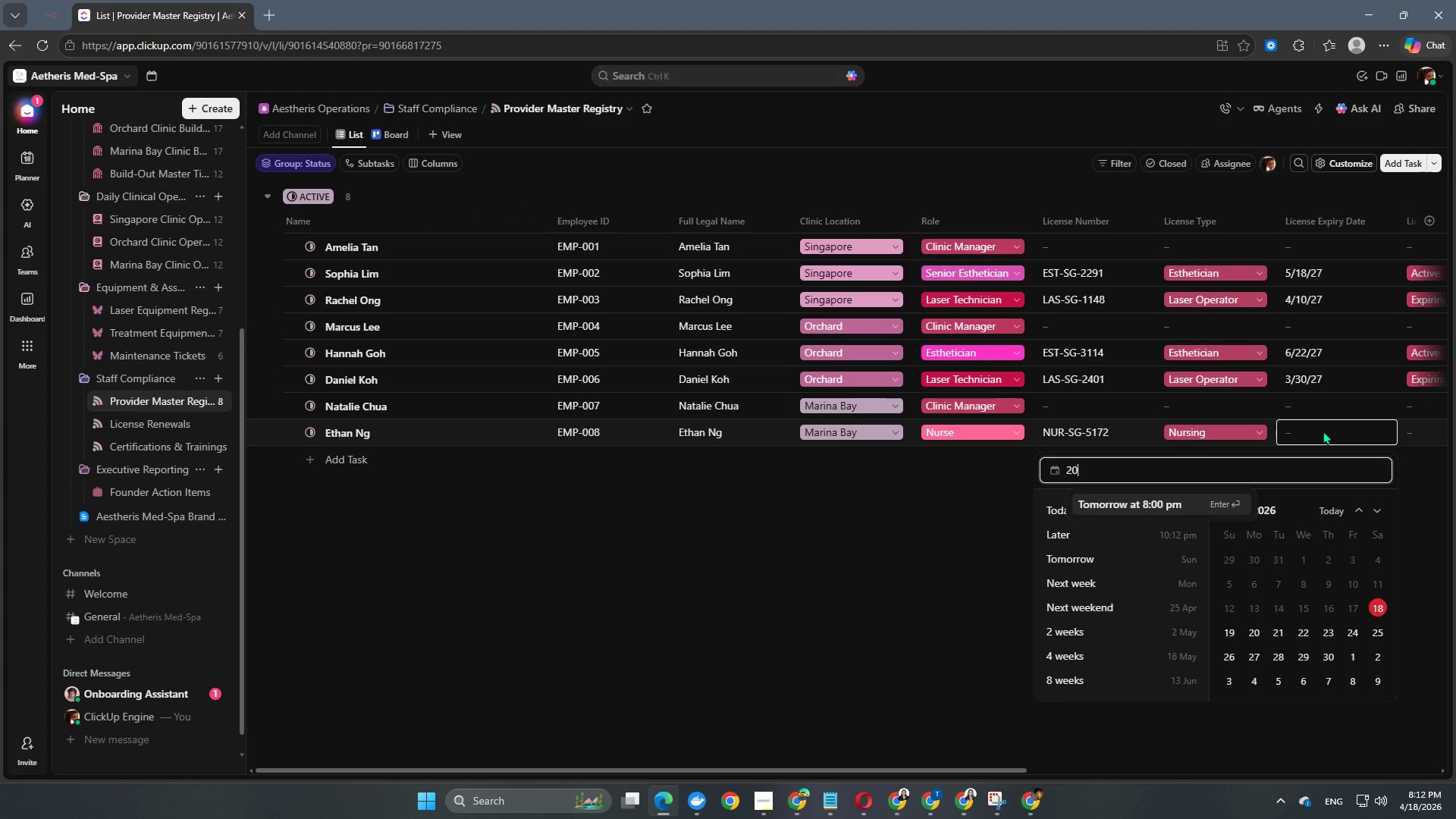 
key(Numpad2)
 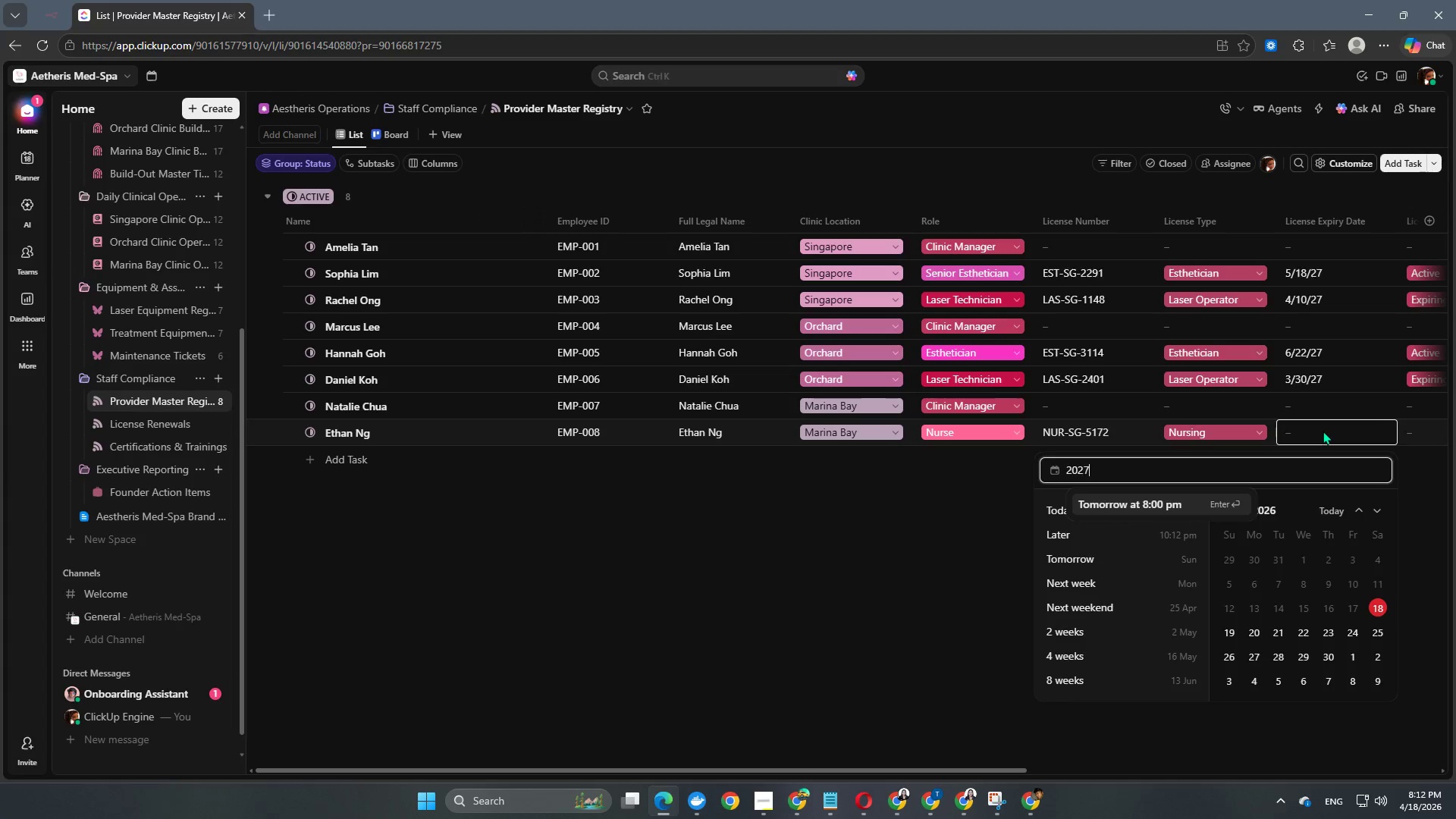 
key(Numpad7)
 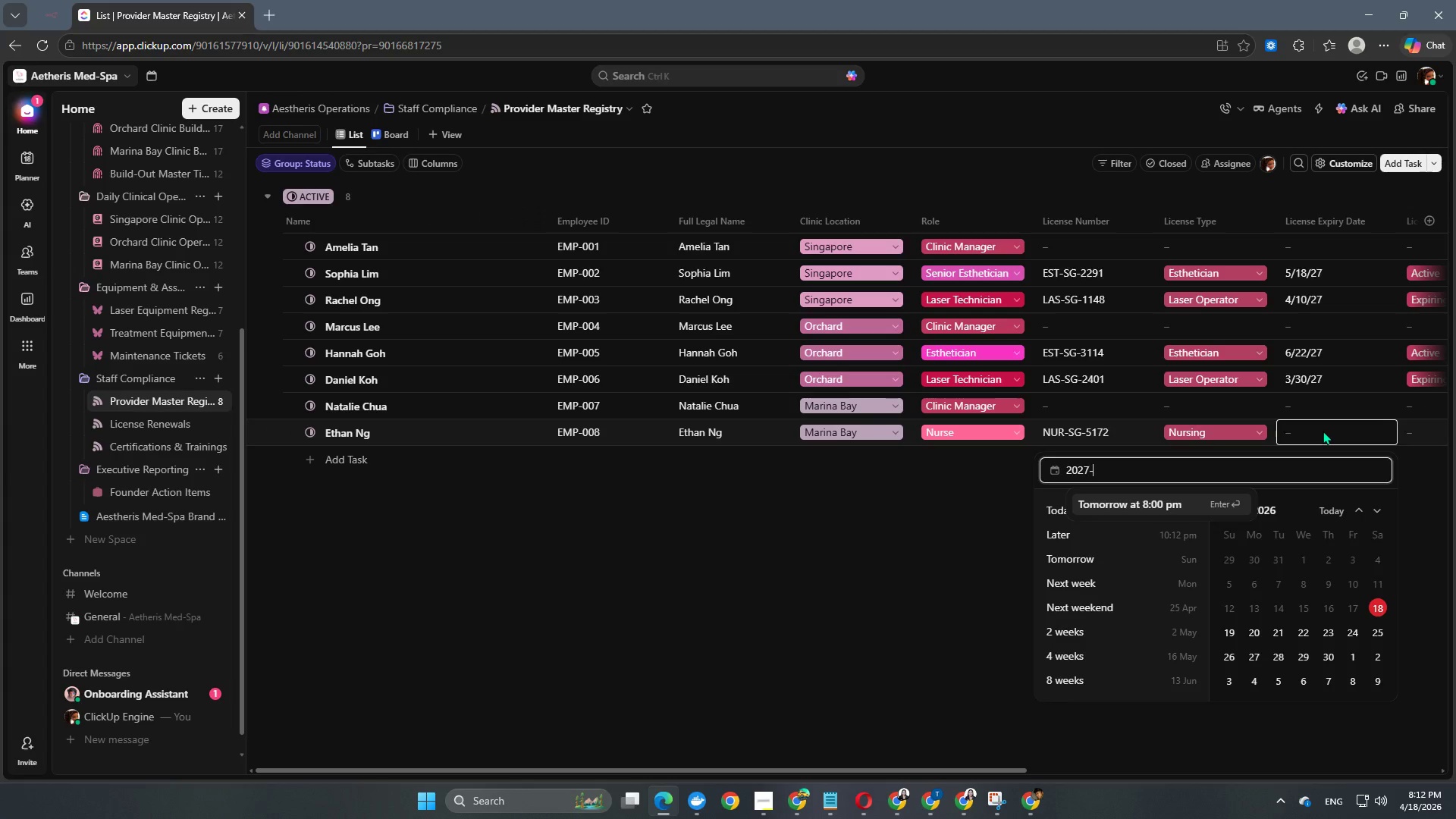 
key(NumpadSubtract)
 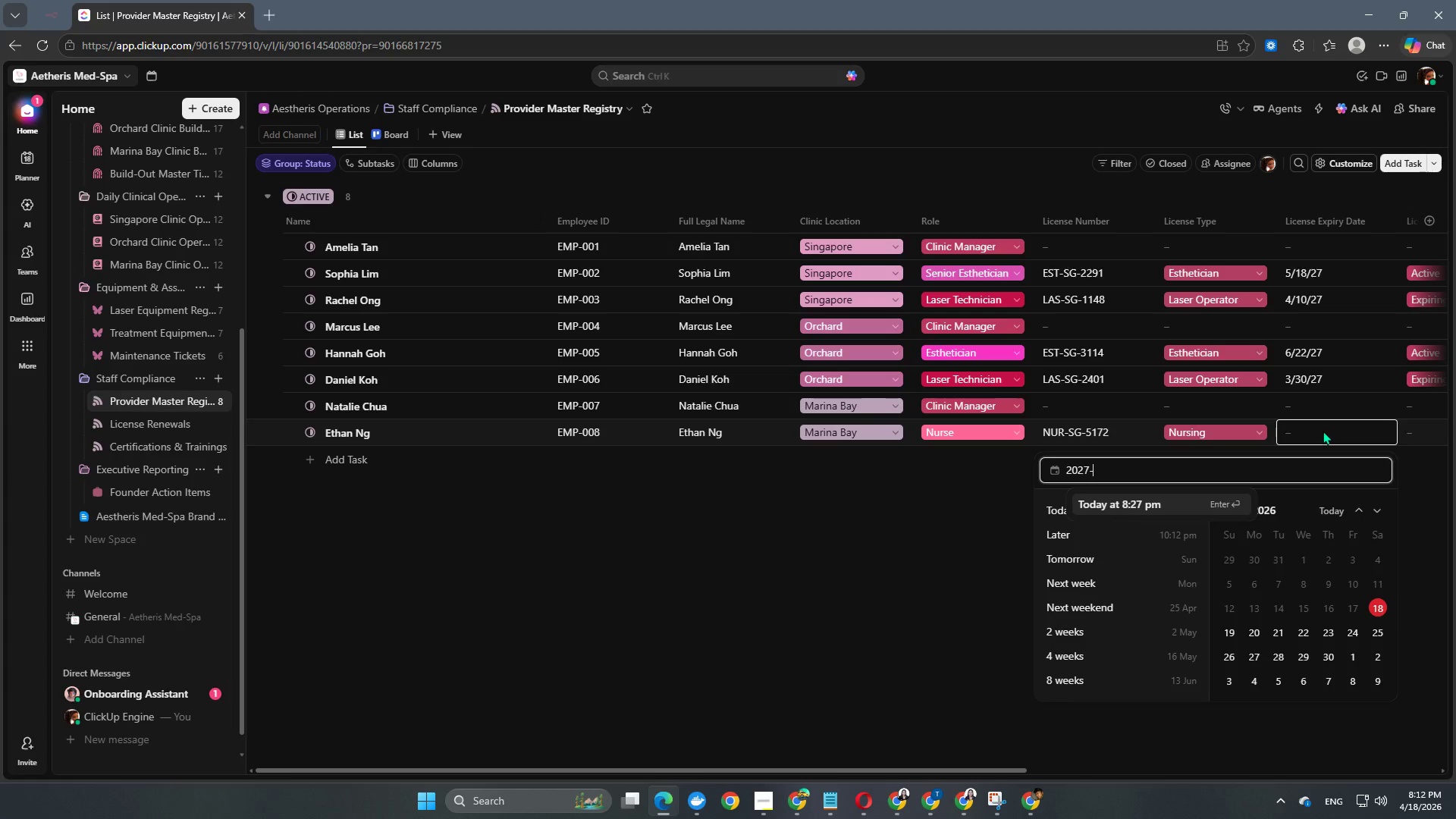 
key(Numpad0)
 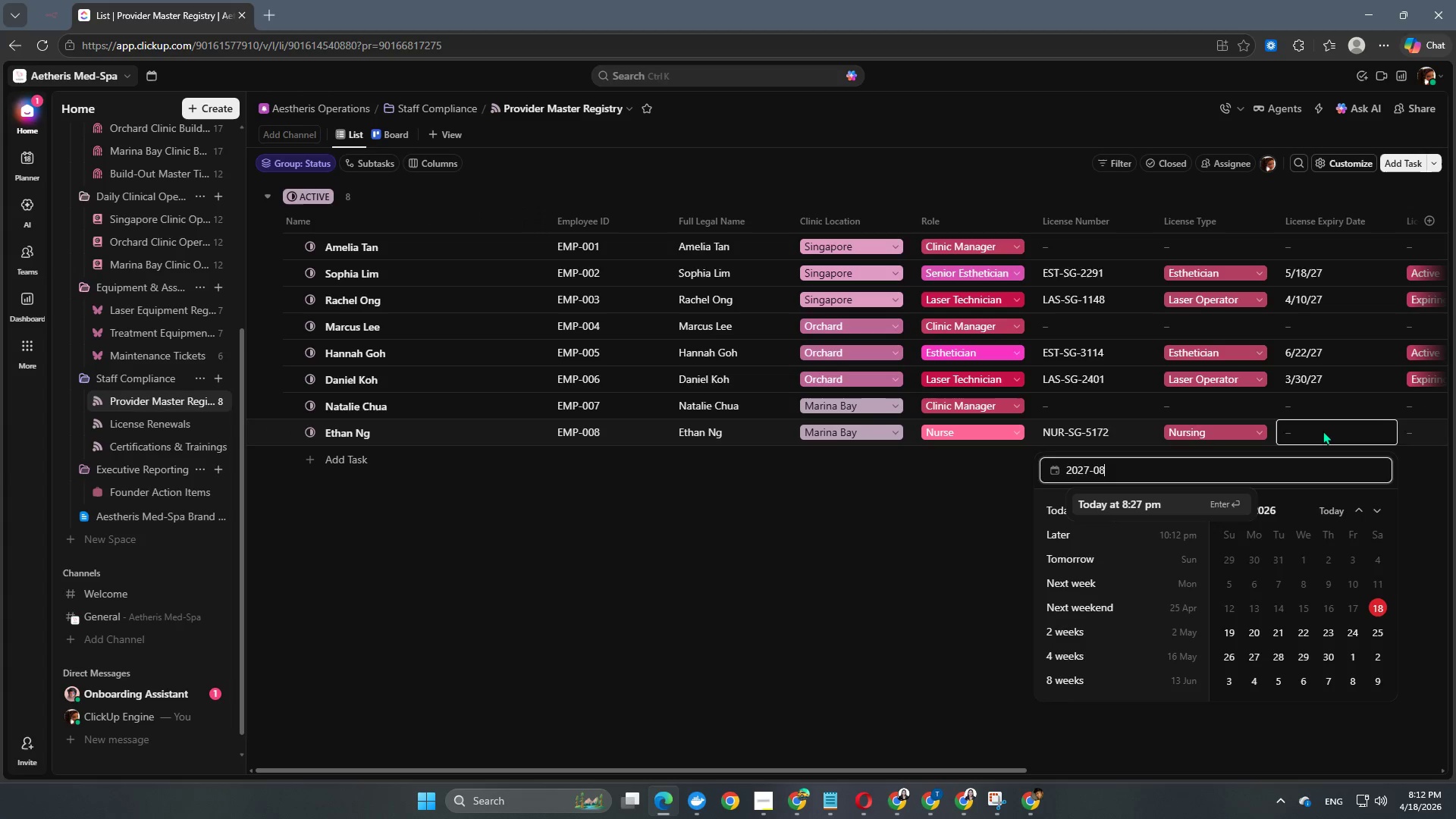 
key(Numpad8)
 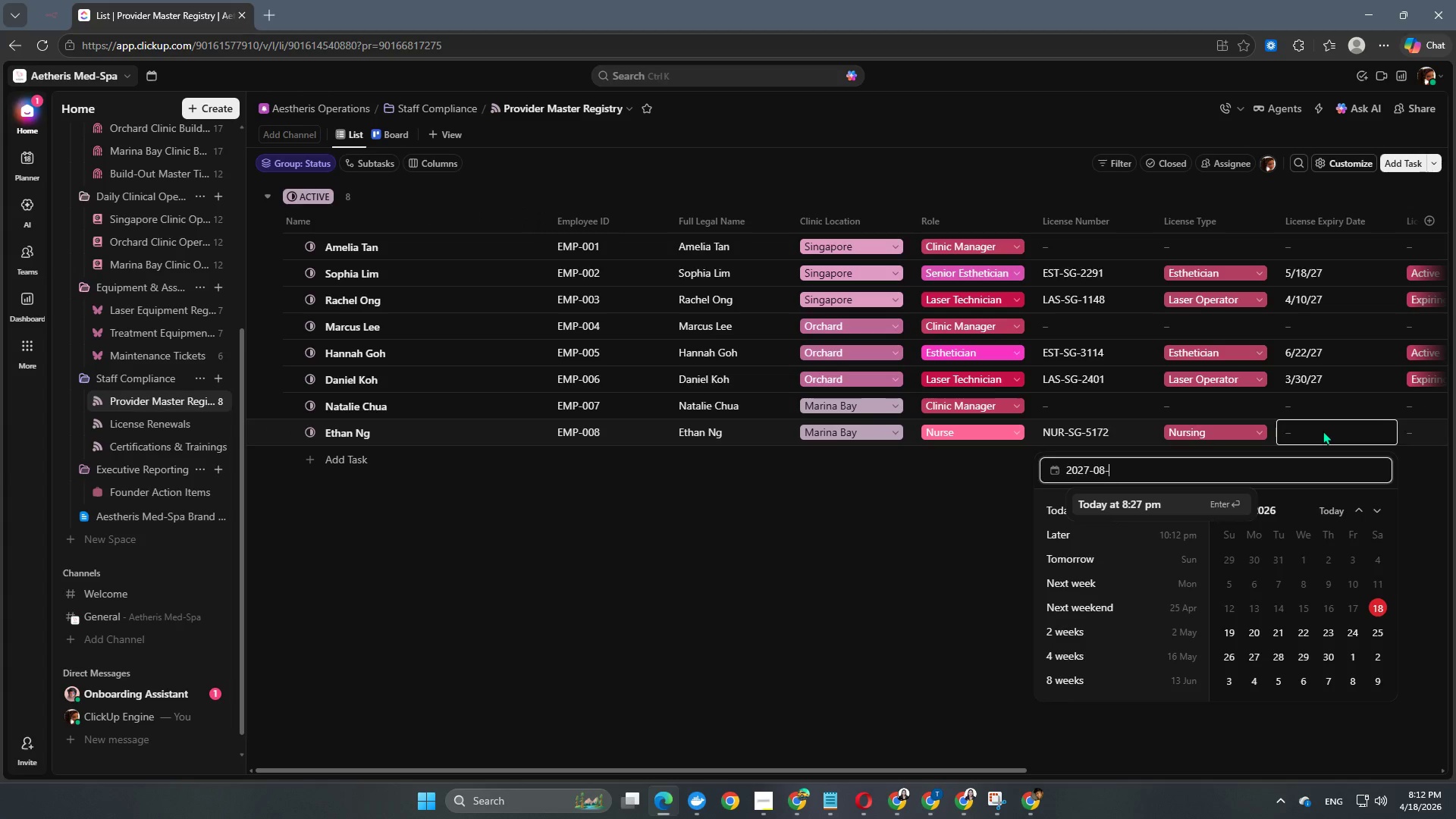 
key(NumpadSubtract)
 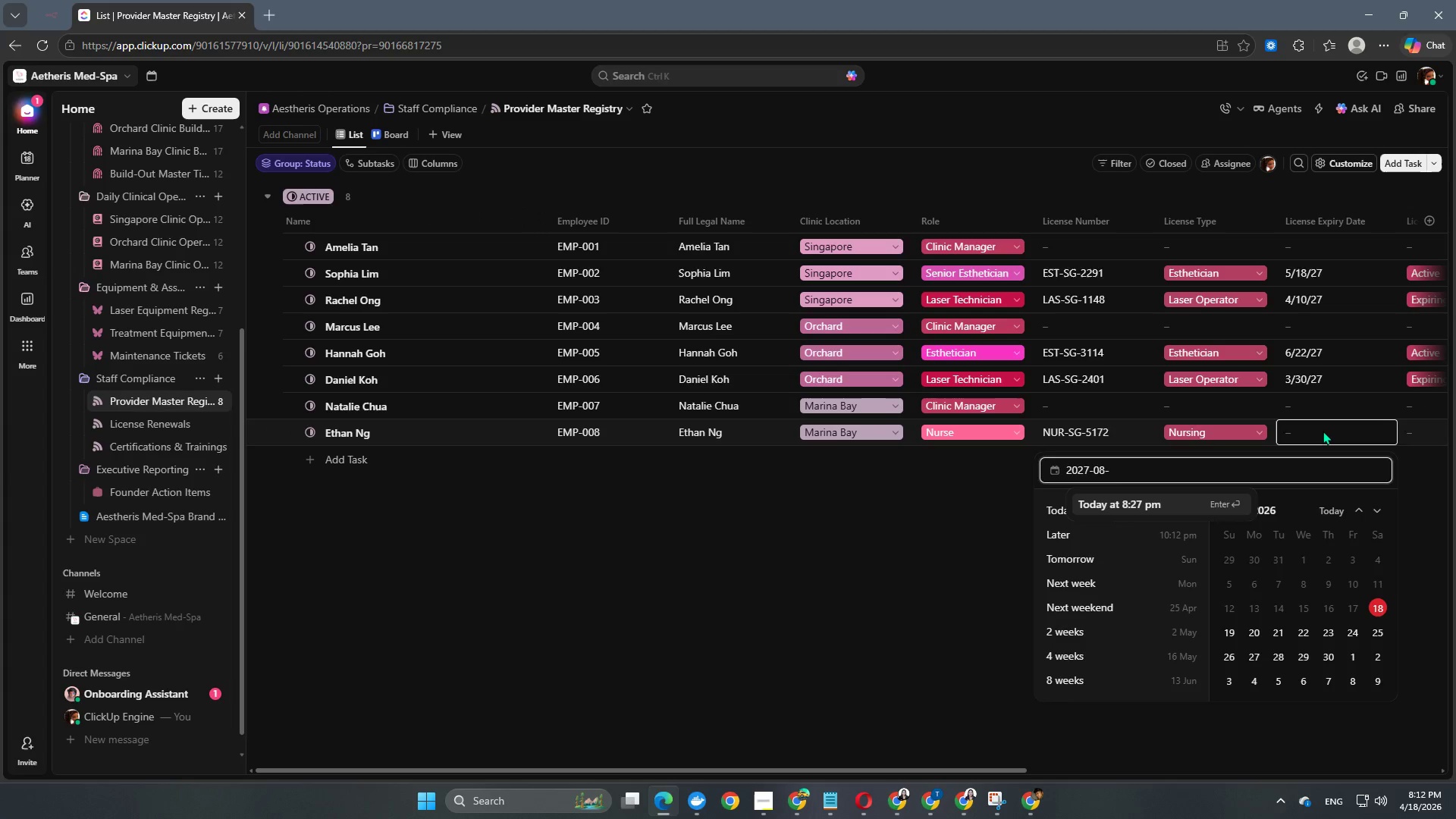 
key(Numpad1)
 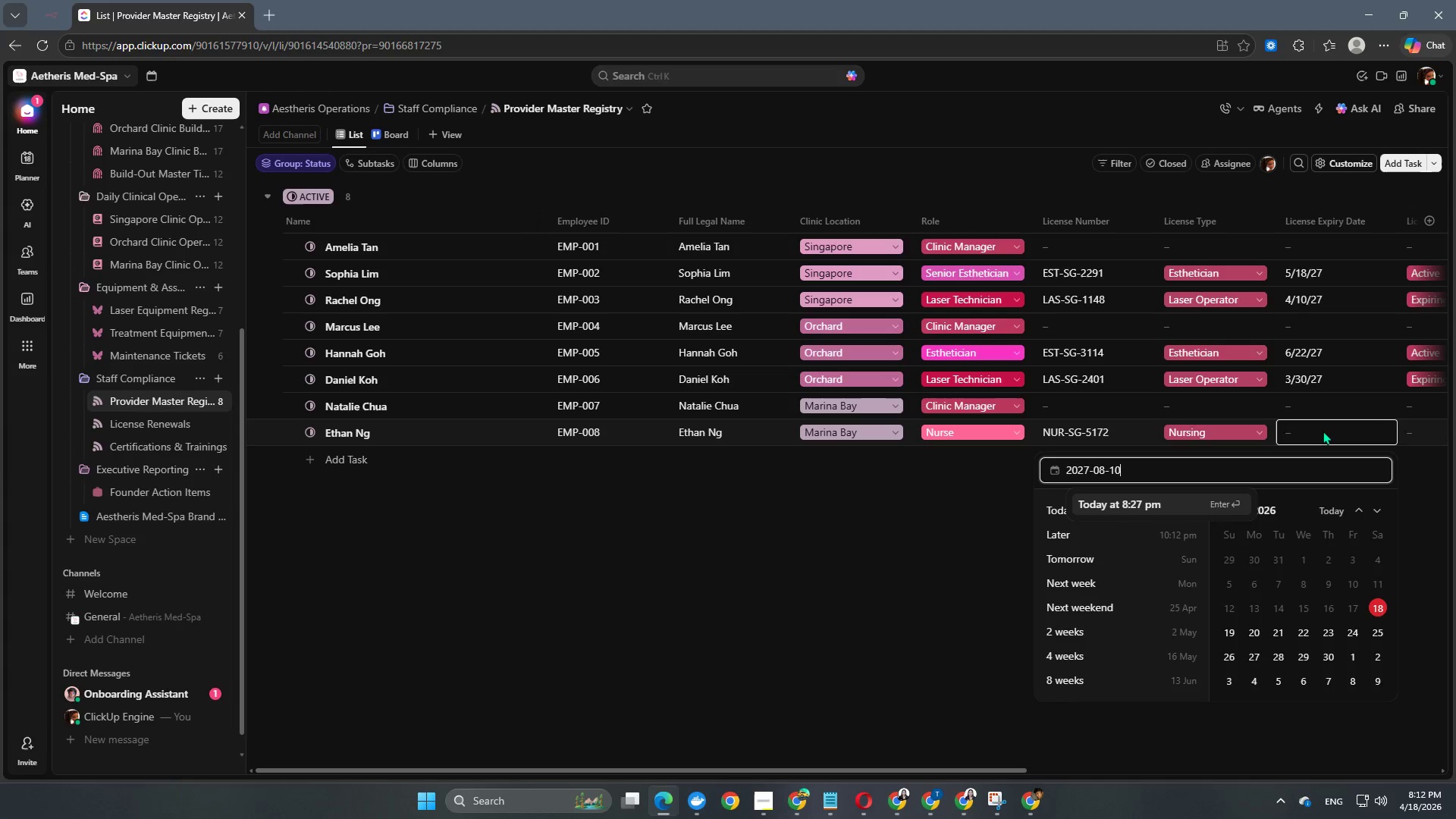 
key(Numpad0)
 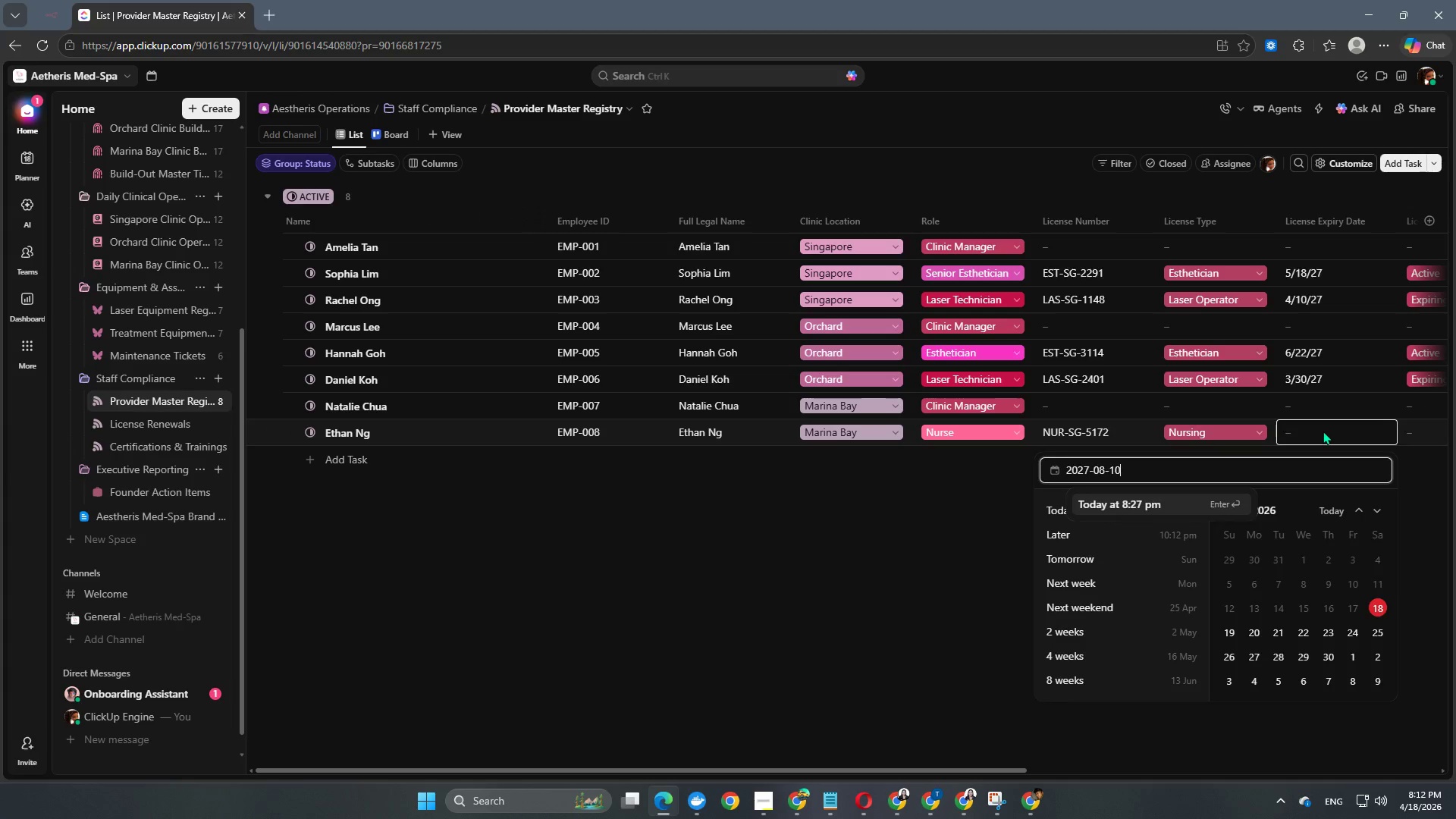 
key(NumpadEnter)
 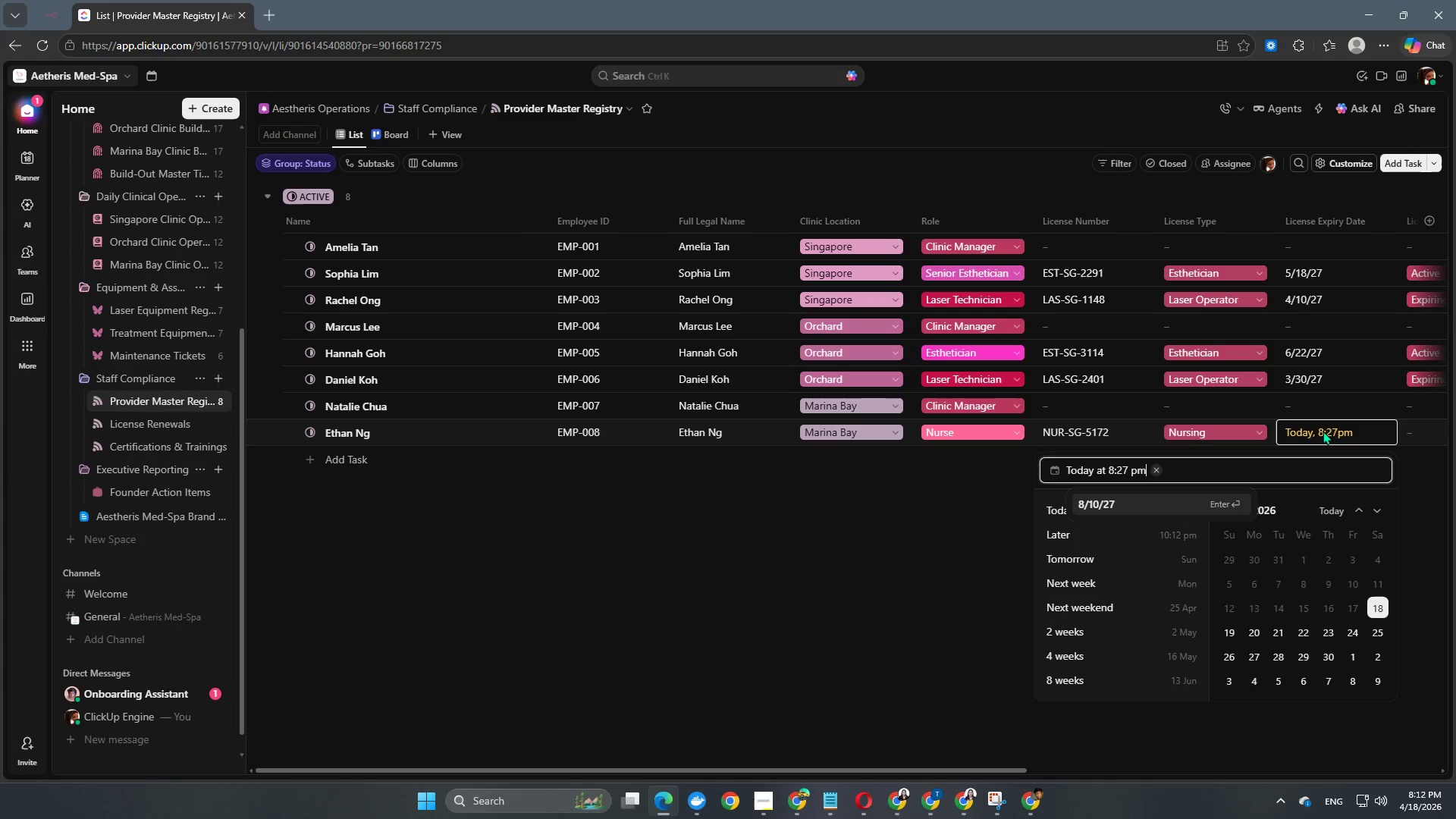 
key(NumpadEnter)
 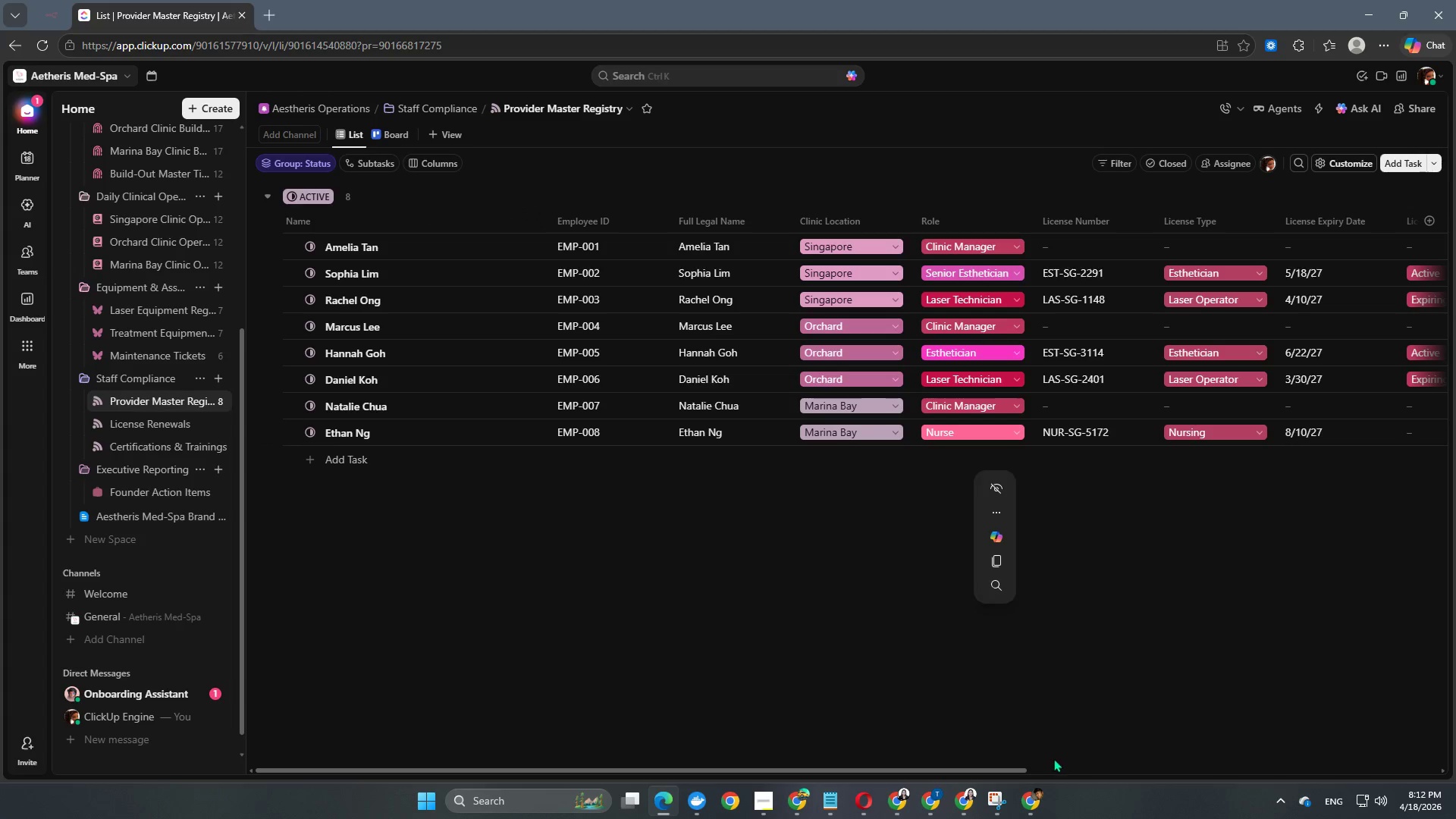 
left_click_drag(start_coordinate=[1011, 767], to_coordinate=[1455, 760])
 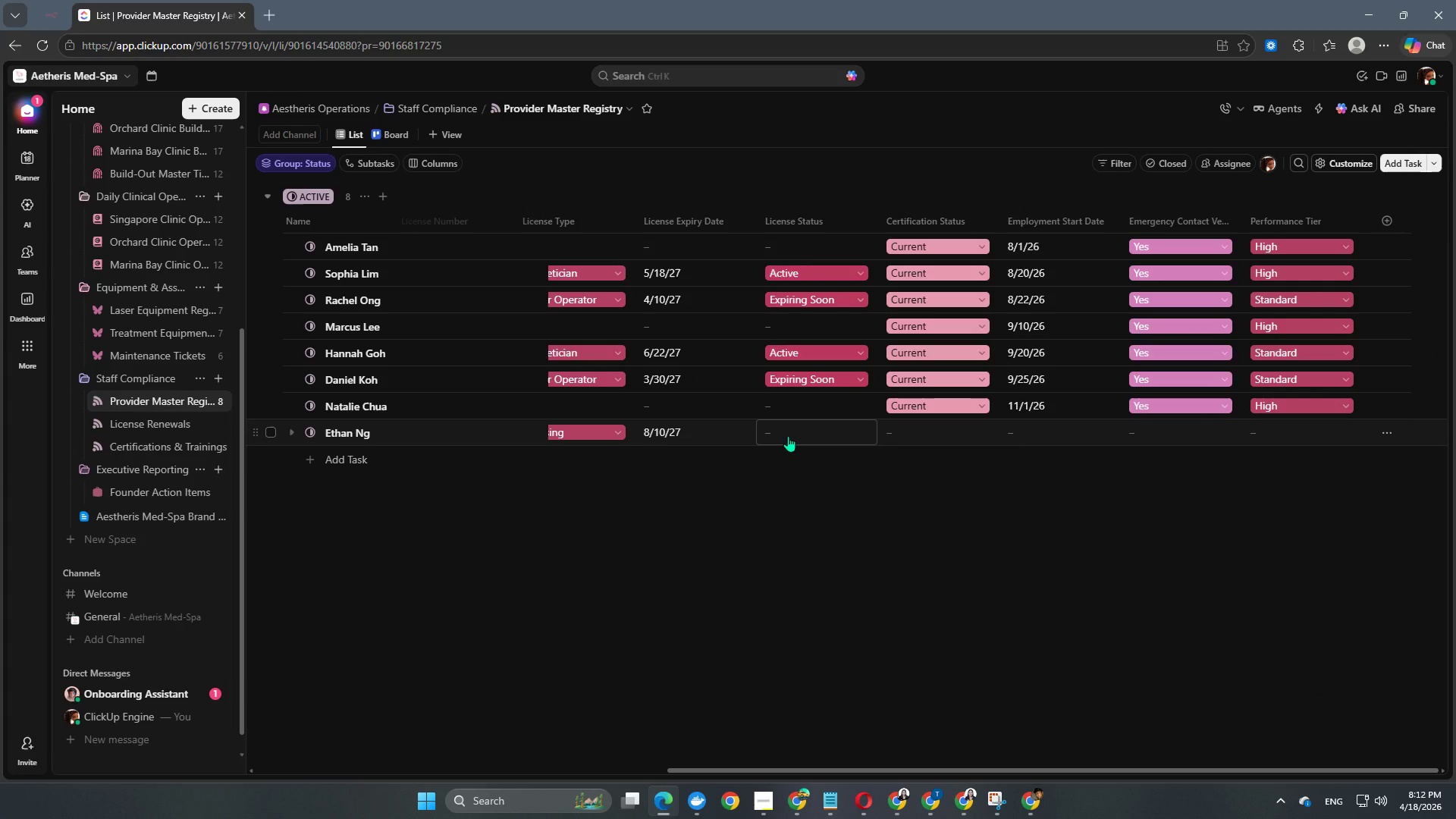 
left_click([788, 436])
 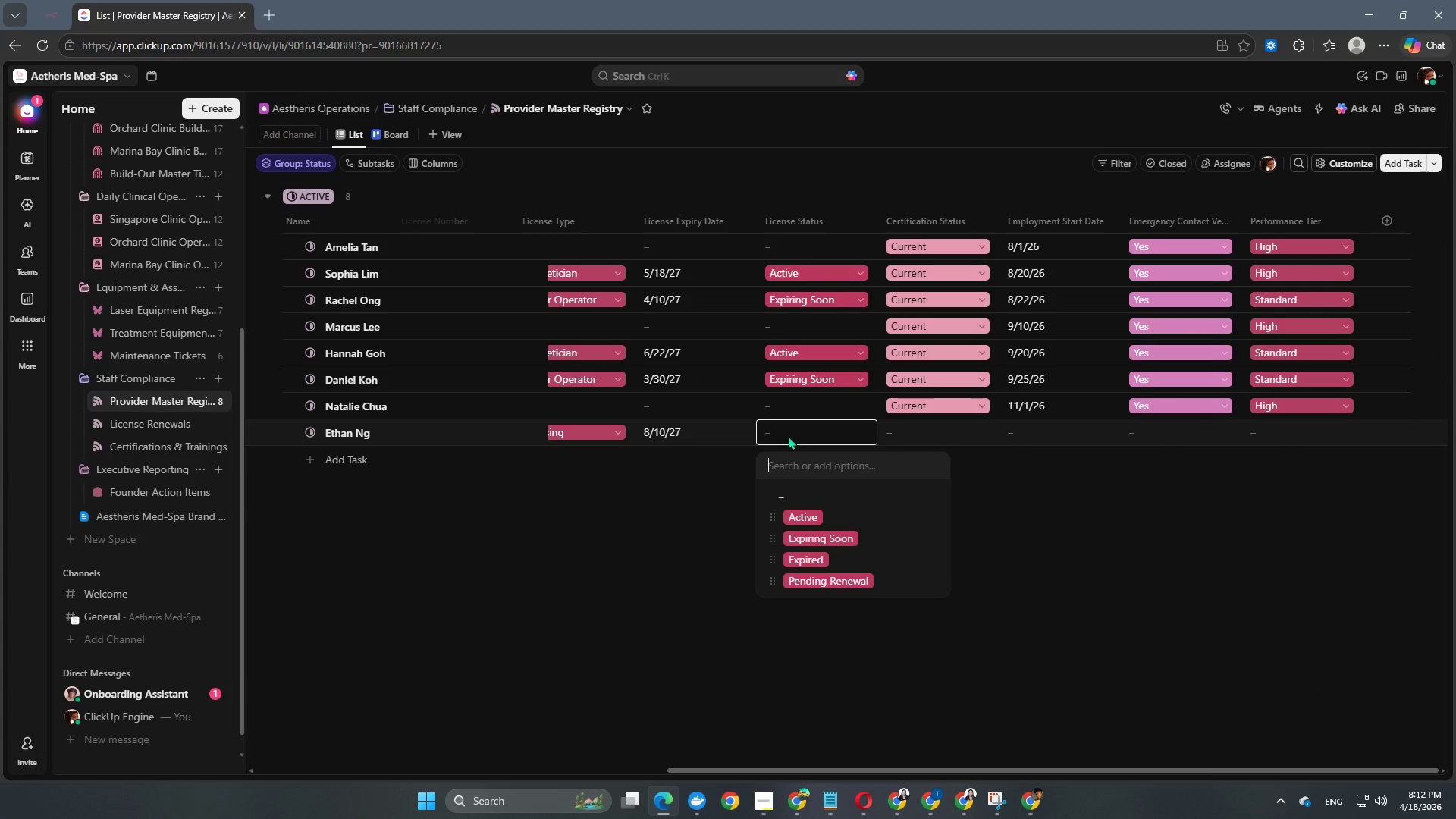 
left_click([811, 518])
 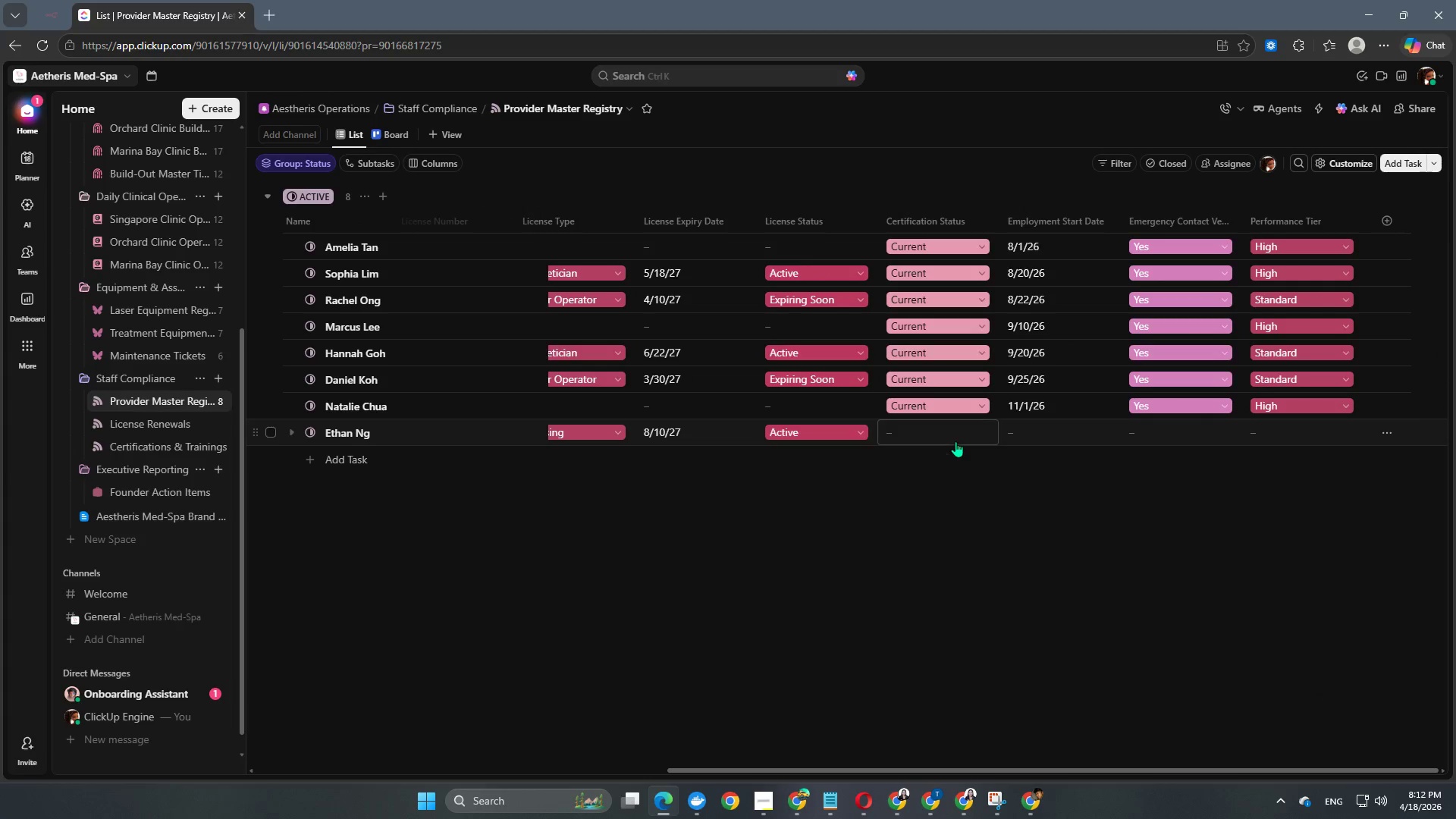 
left_click([956, 441])
 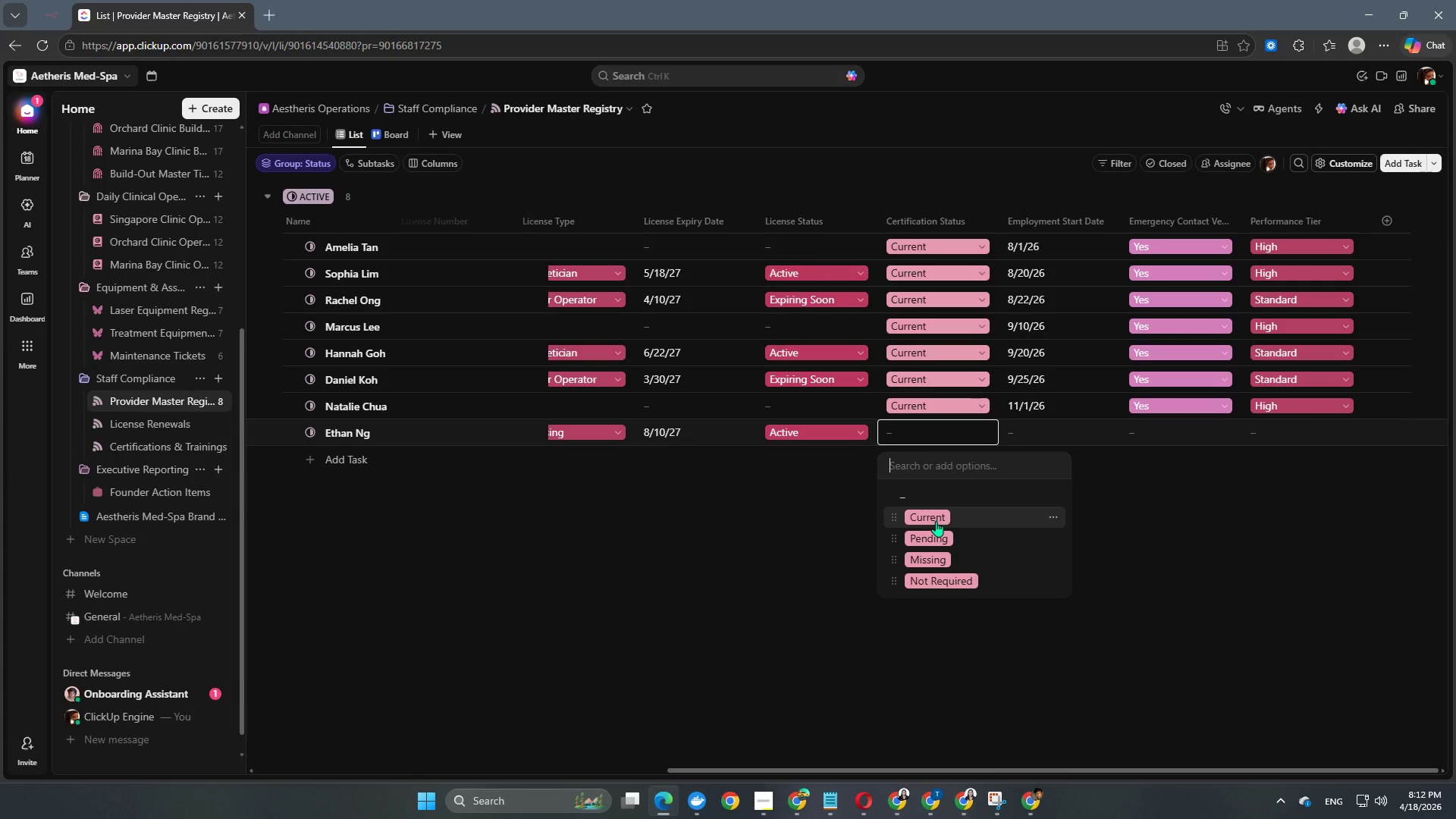 
left_click([936, 521])
 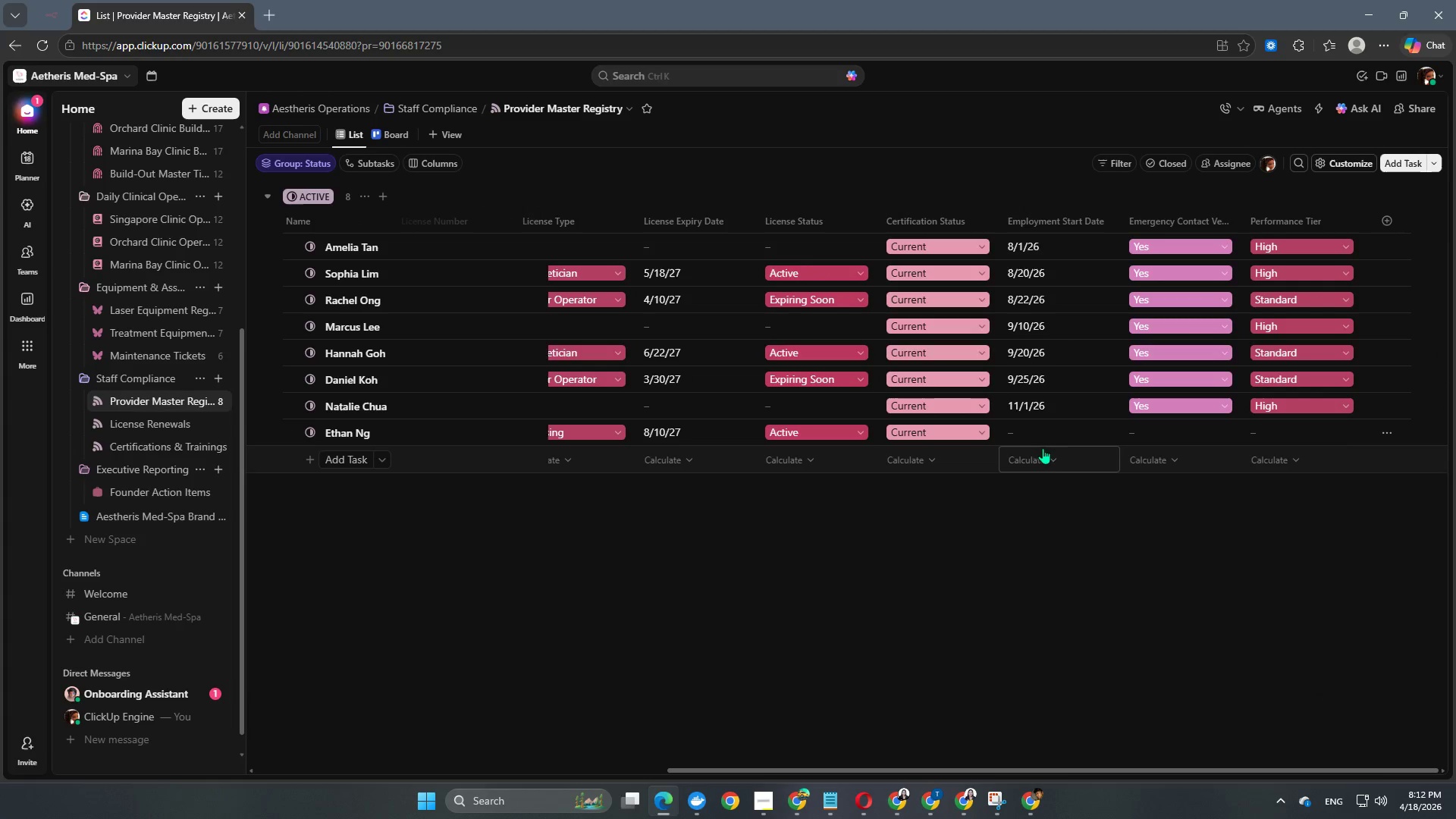 
left_click([1044, 436])
 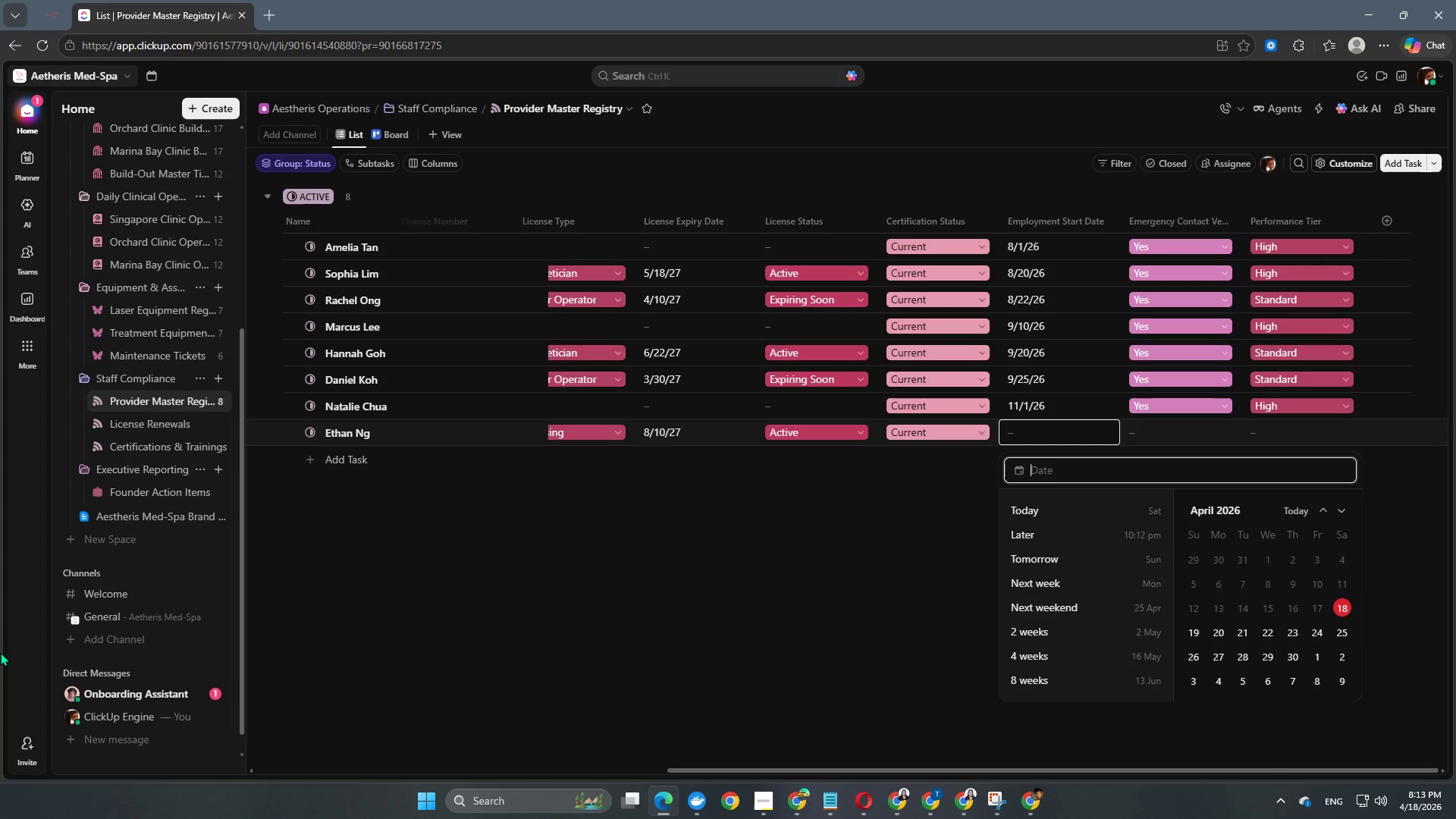 
wait(7.72)
 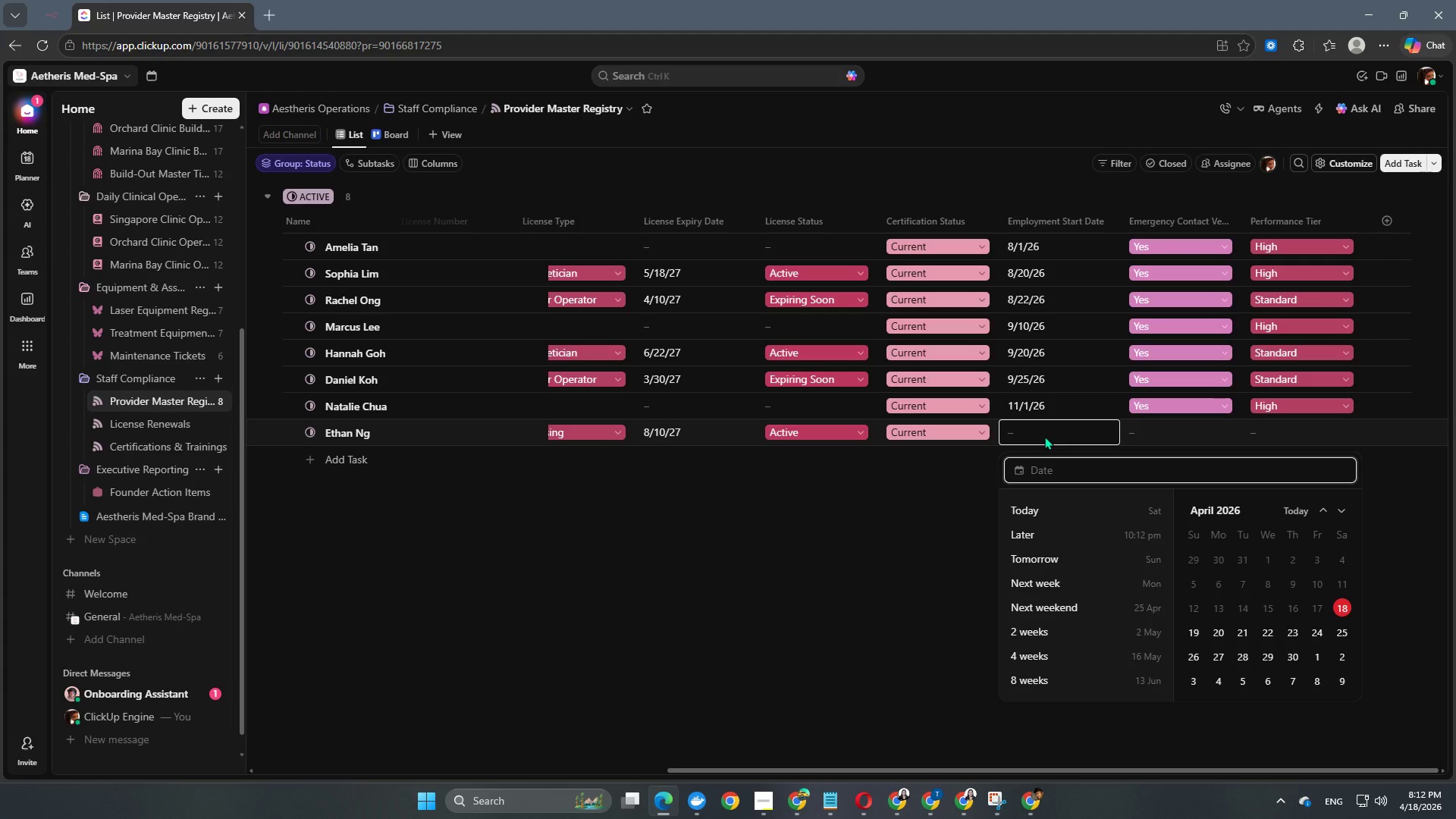 
key(Numpad2)
 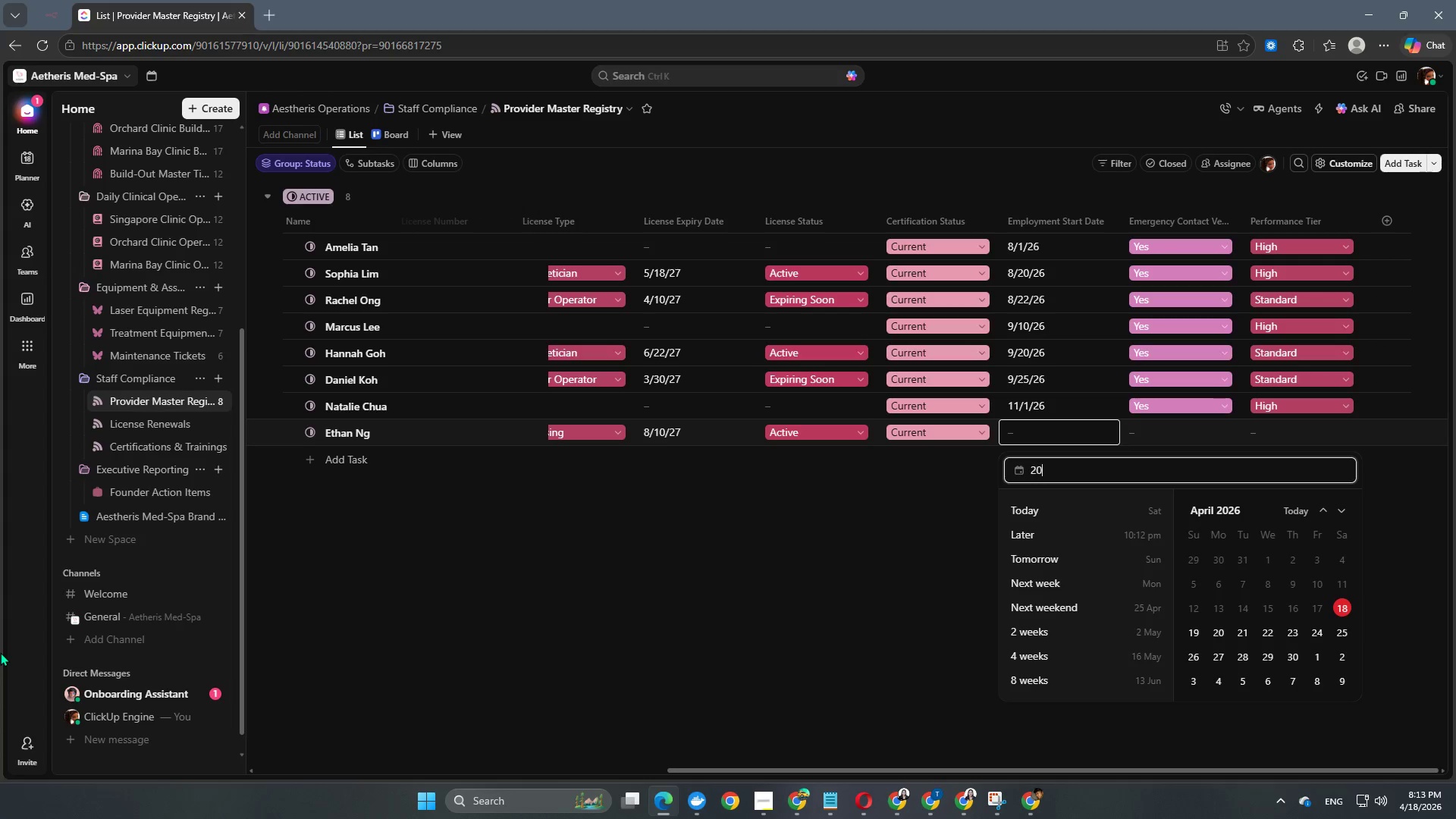 
key(Numpad0)
 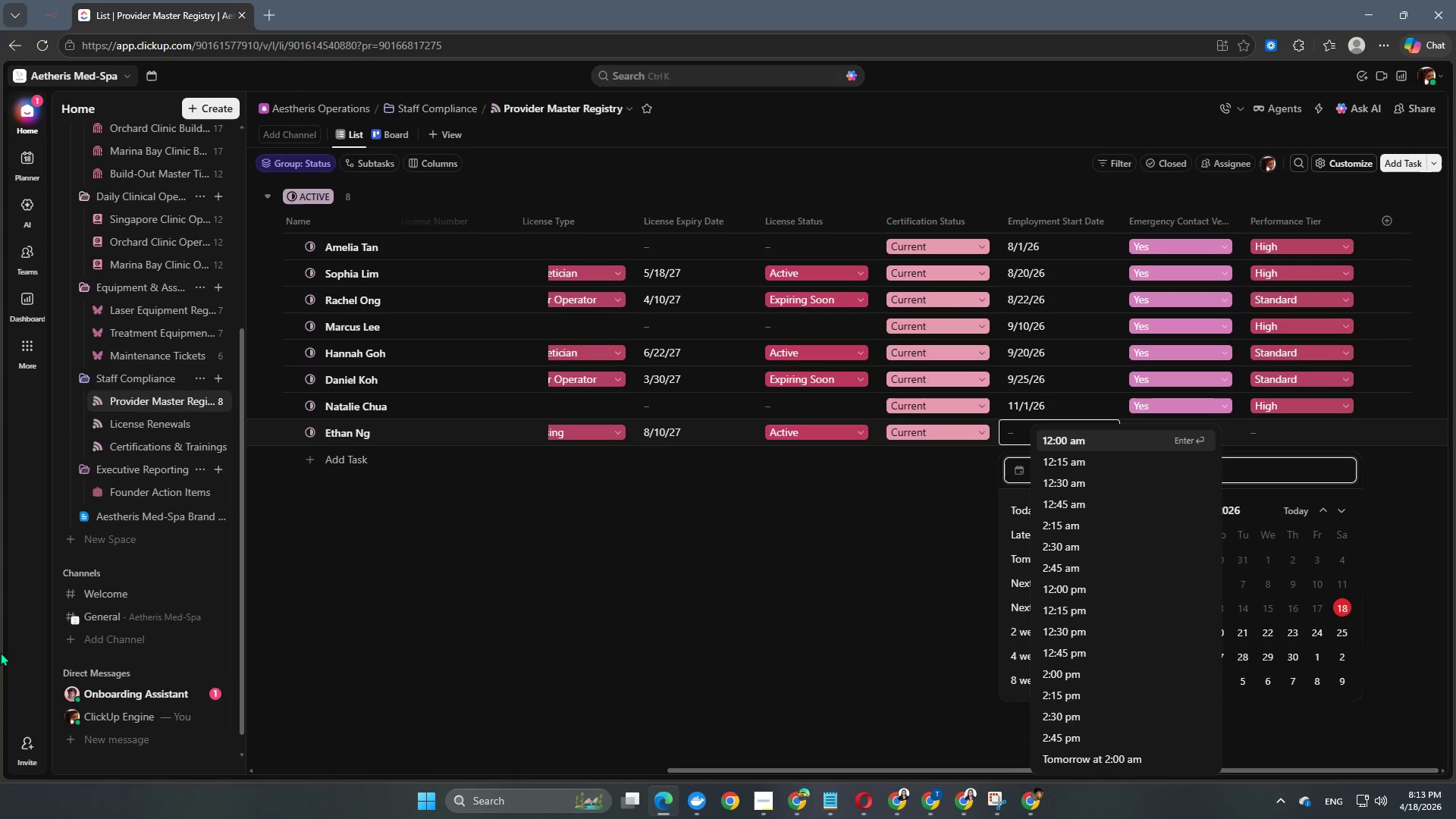 
key(Numpad2)
 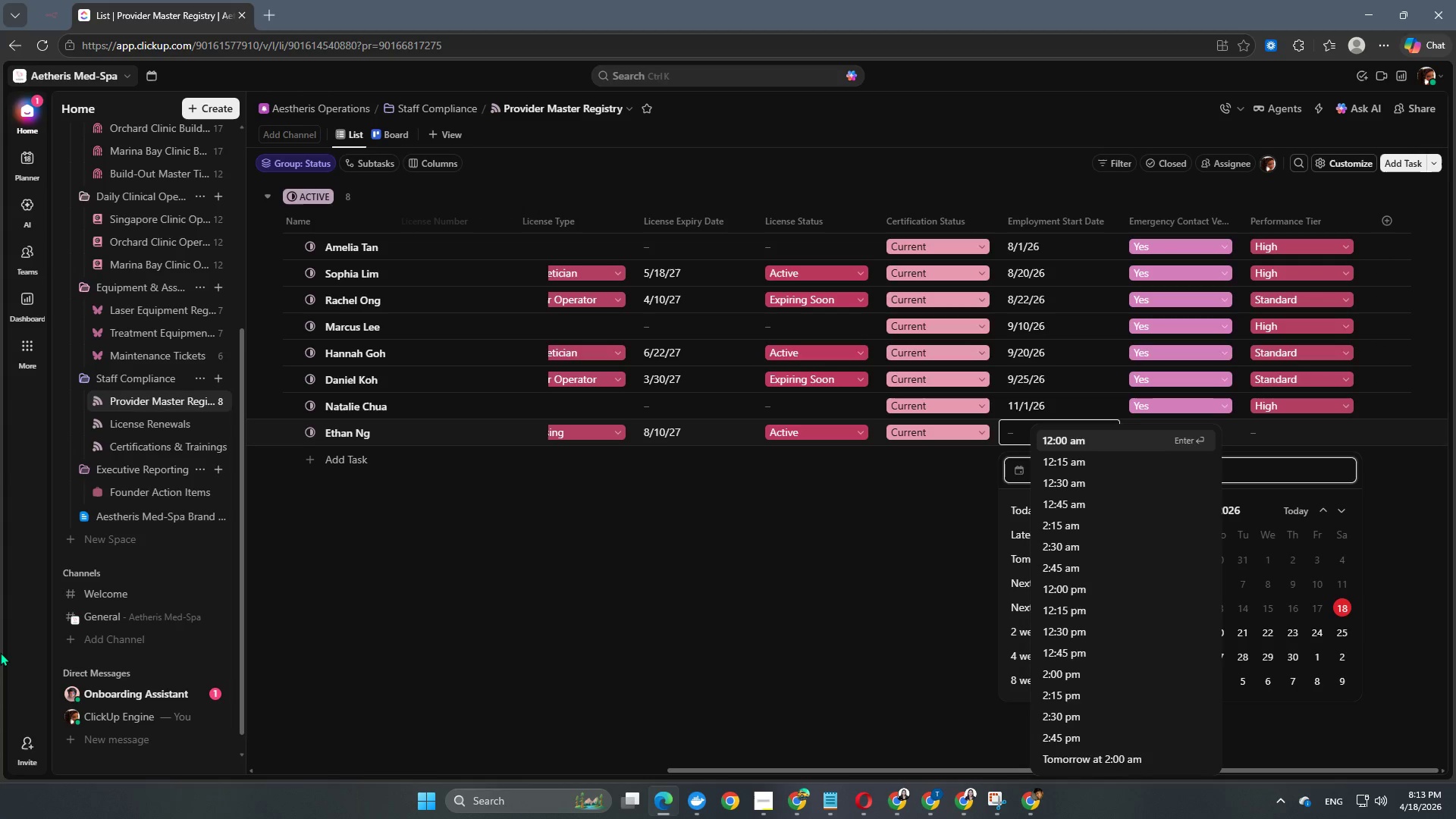 
key(Numpad6)
 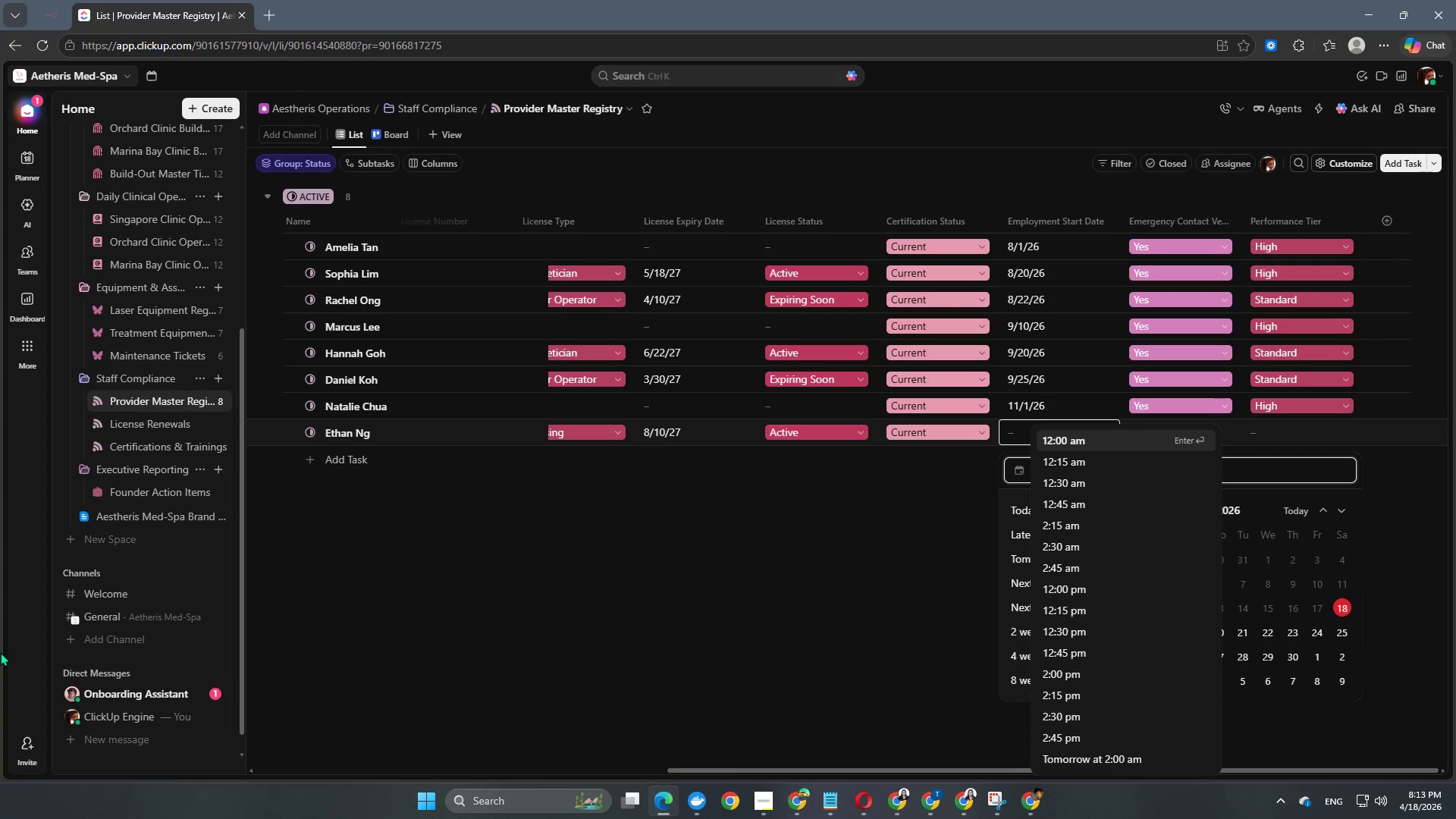 
key(NumpadSubtract)
 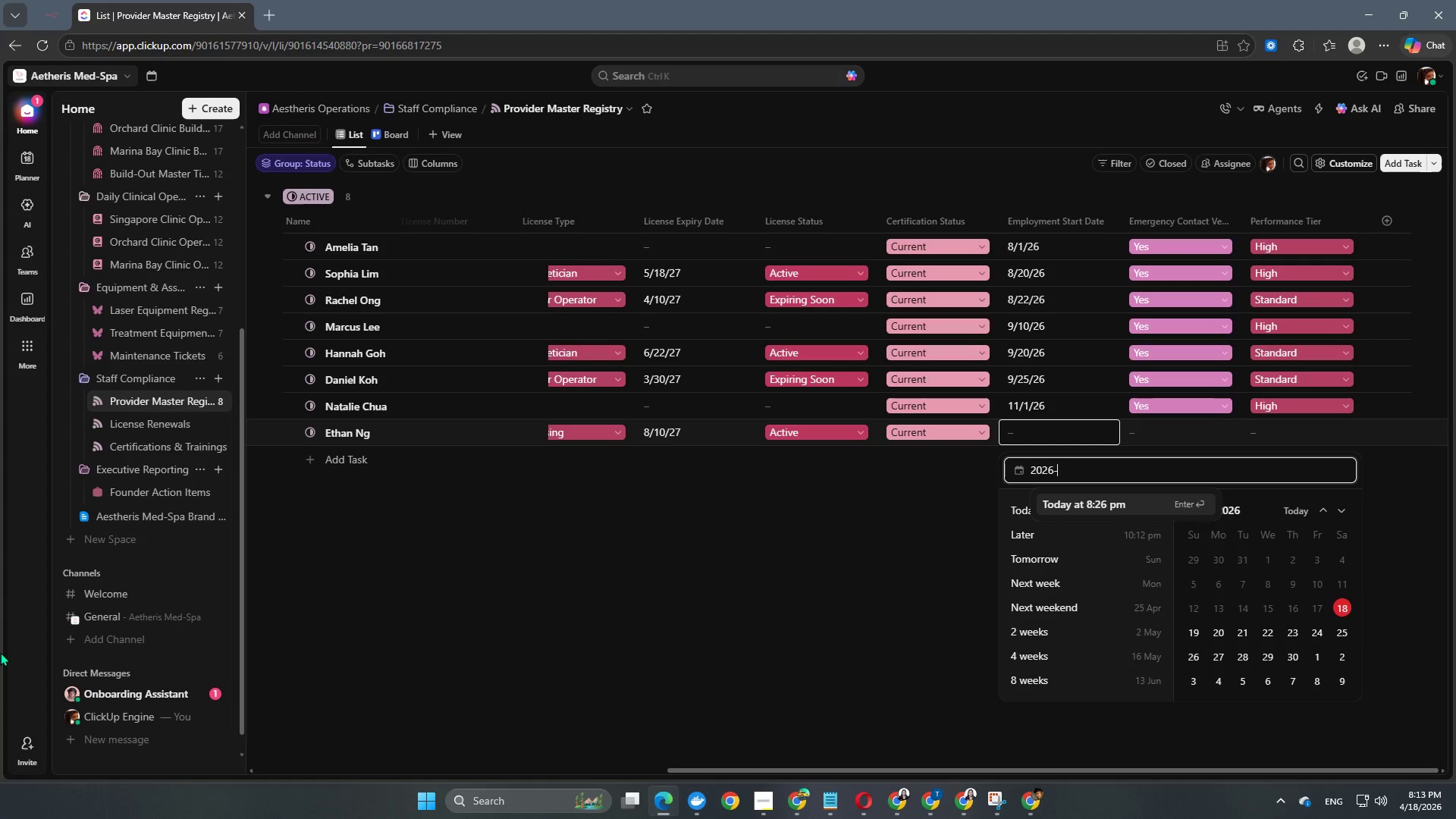 
key(Numpad1)
 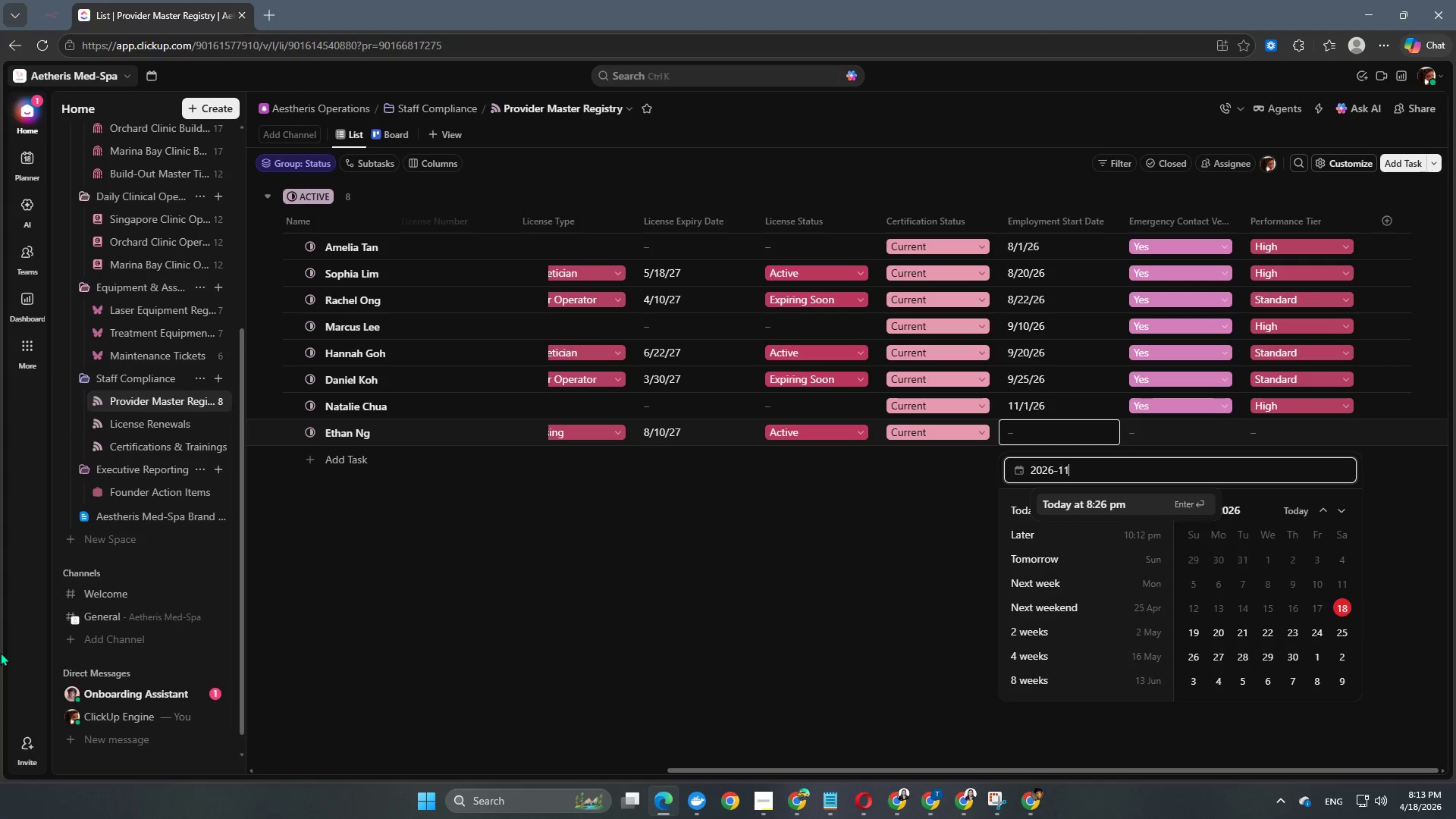 
key(Numpad1)
 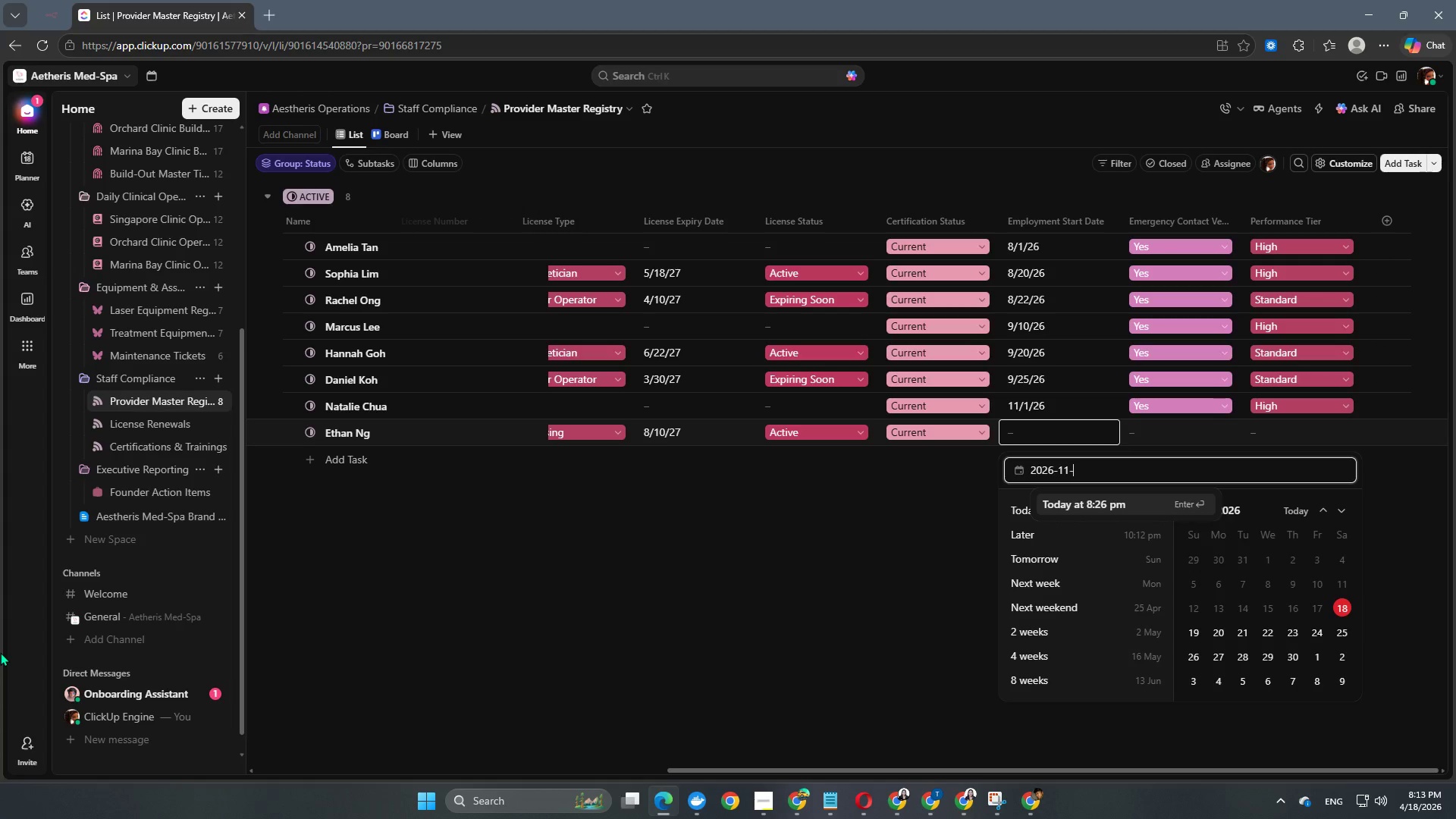 
key(NumpadSubtract)
 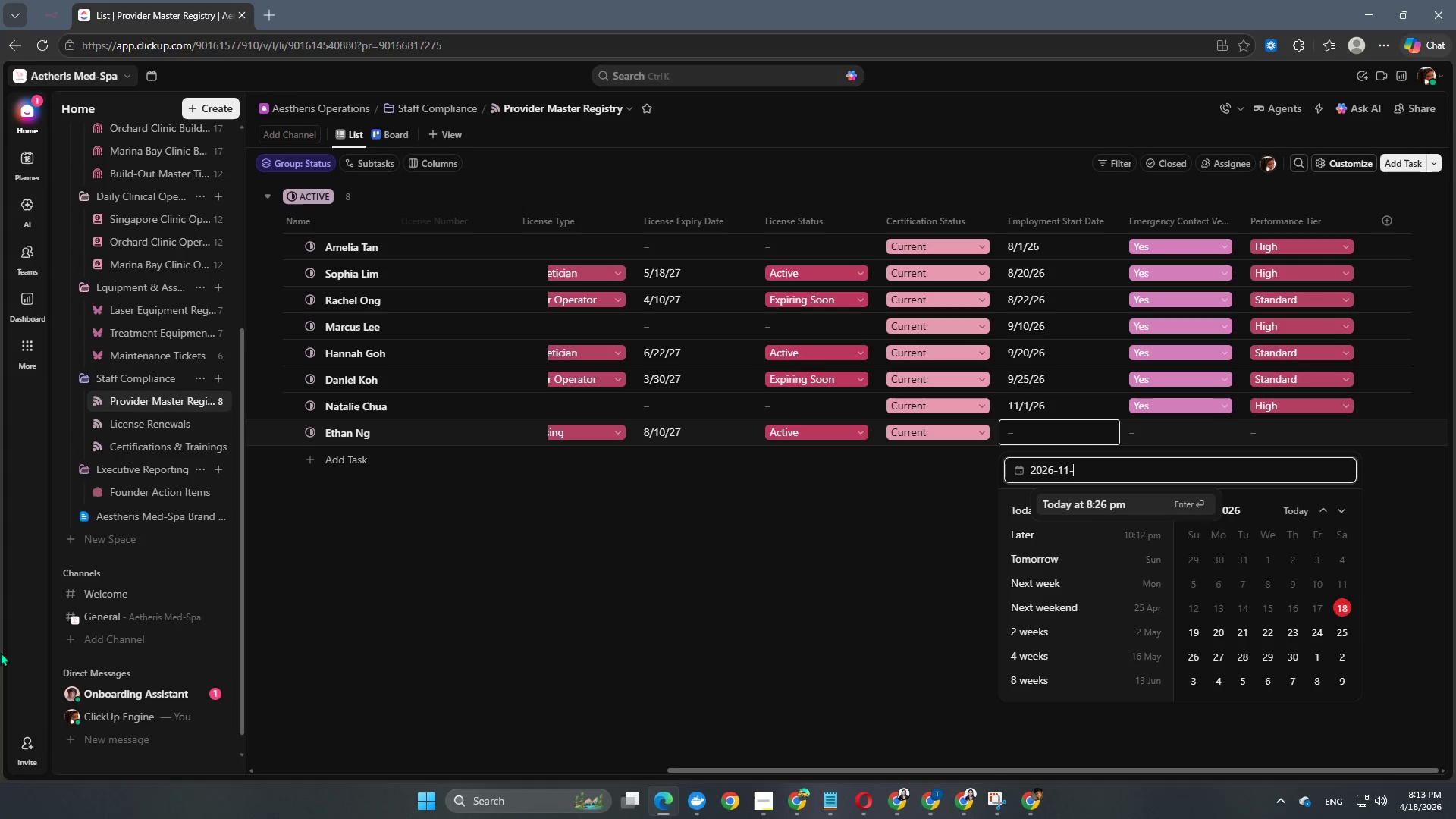 
key(Numpad1)
 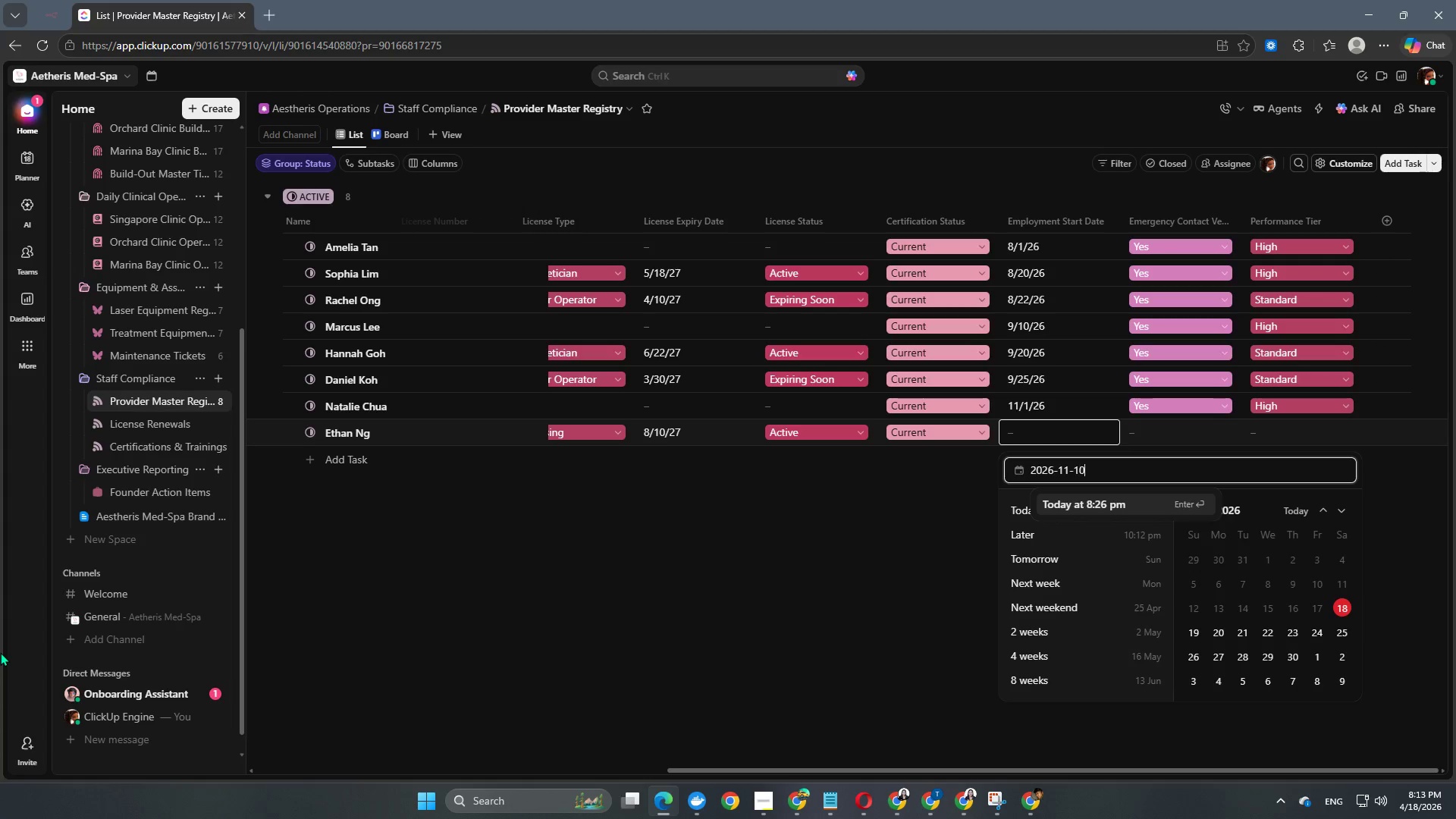 
key(Numpad0)
 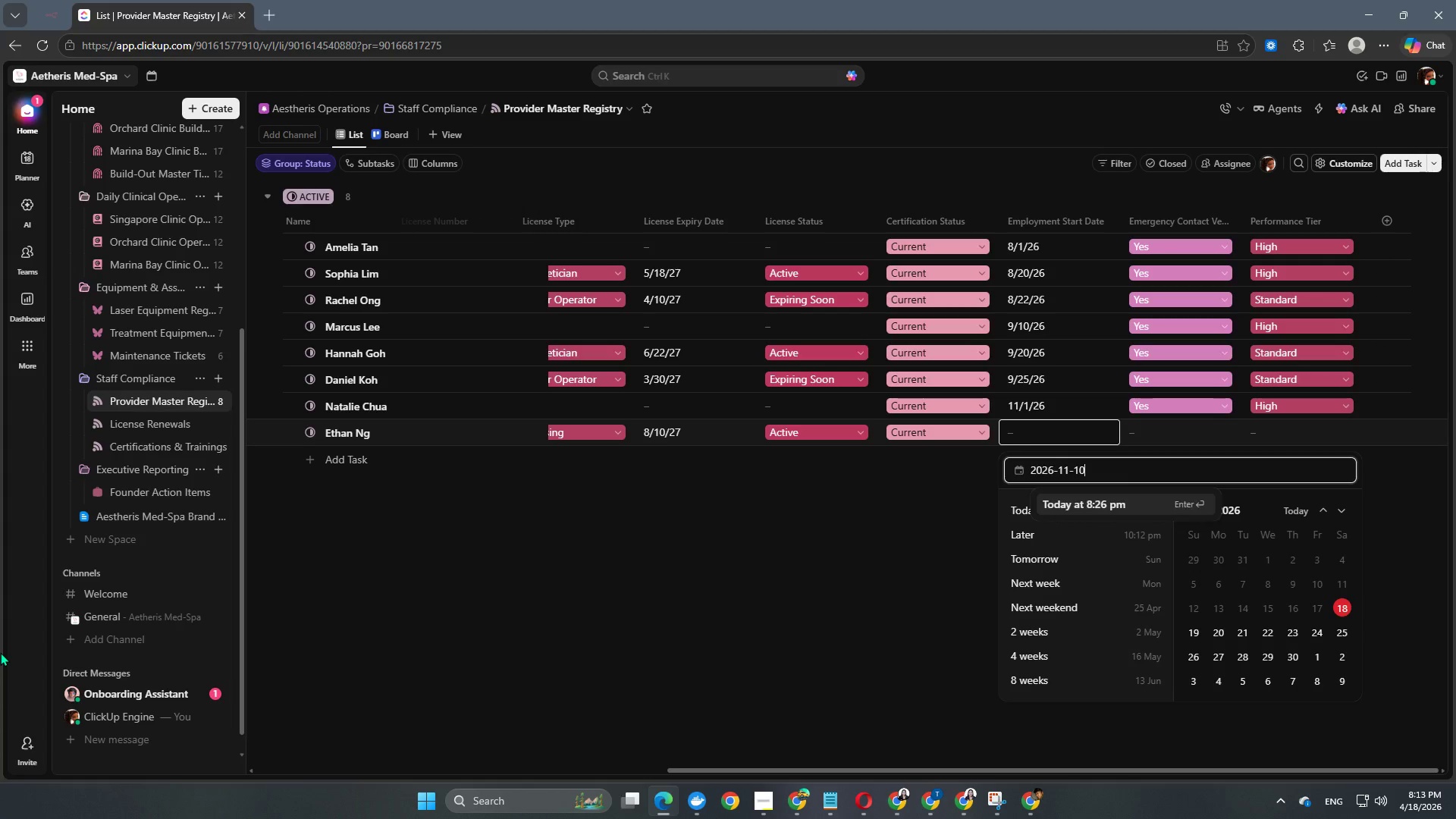 
key(NumpadEnter)
 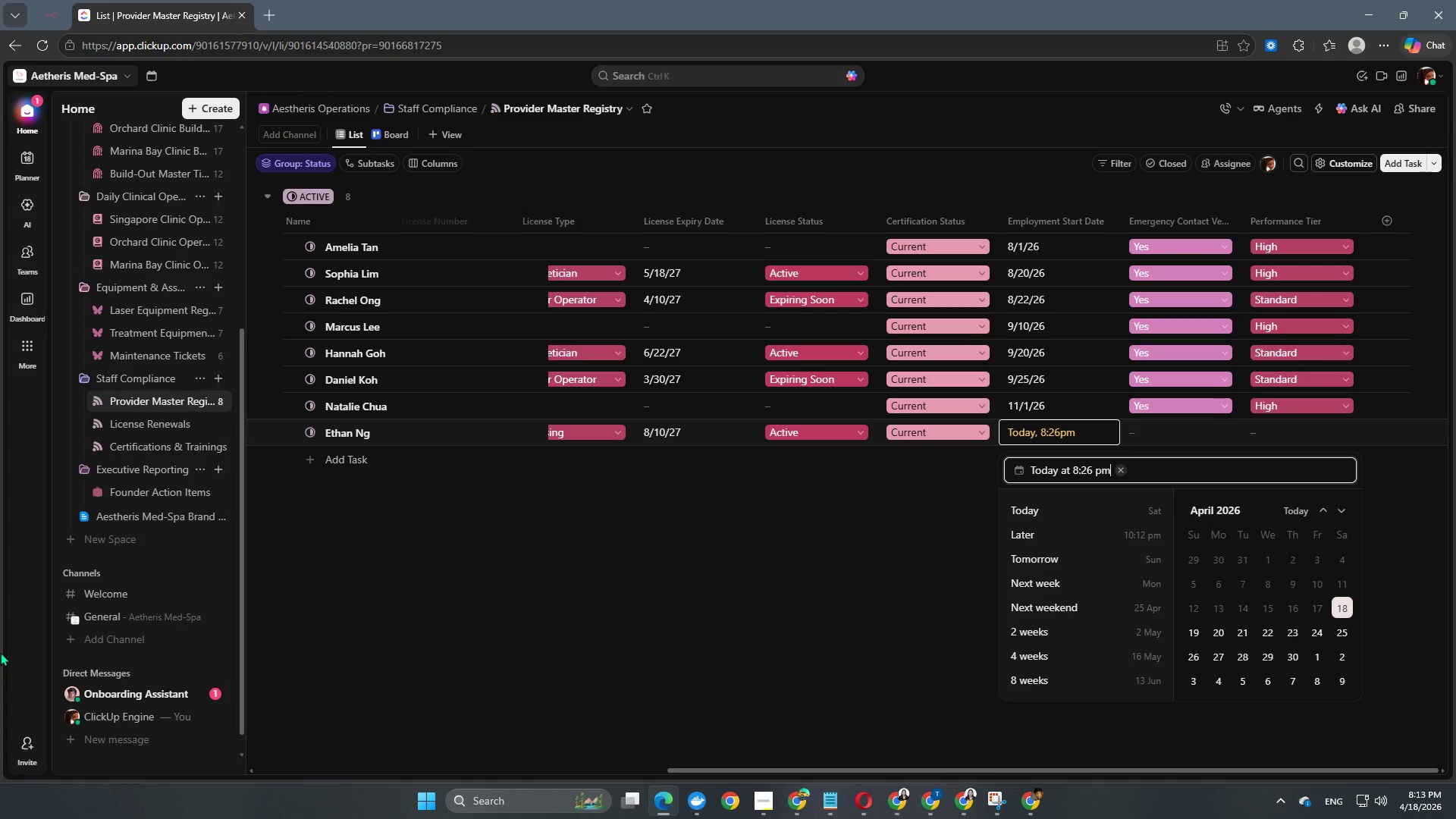 
key(NumpadEnter)
 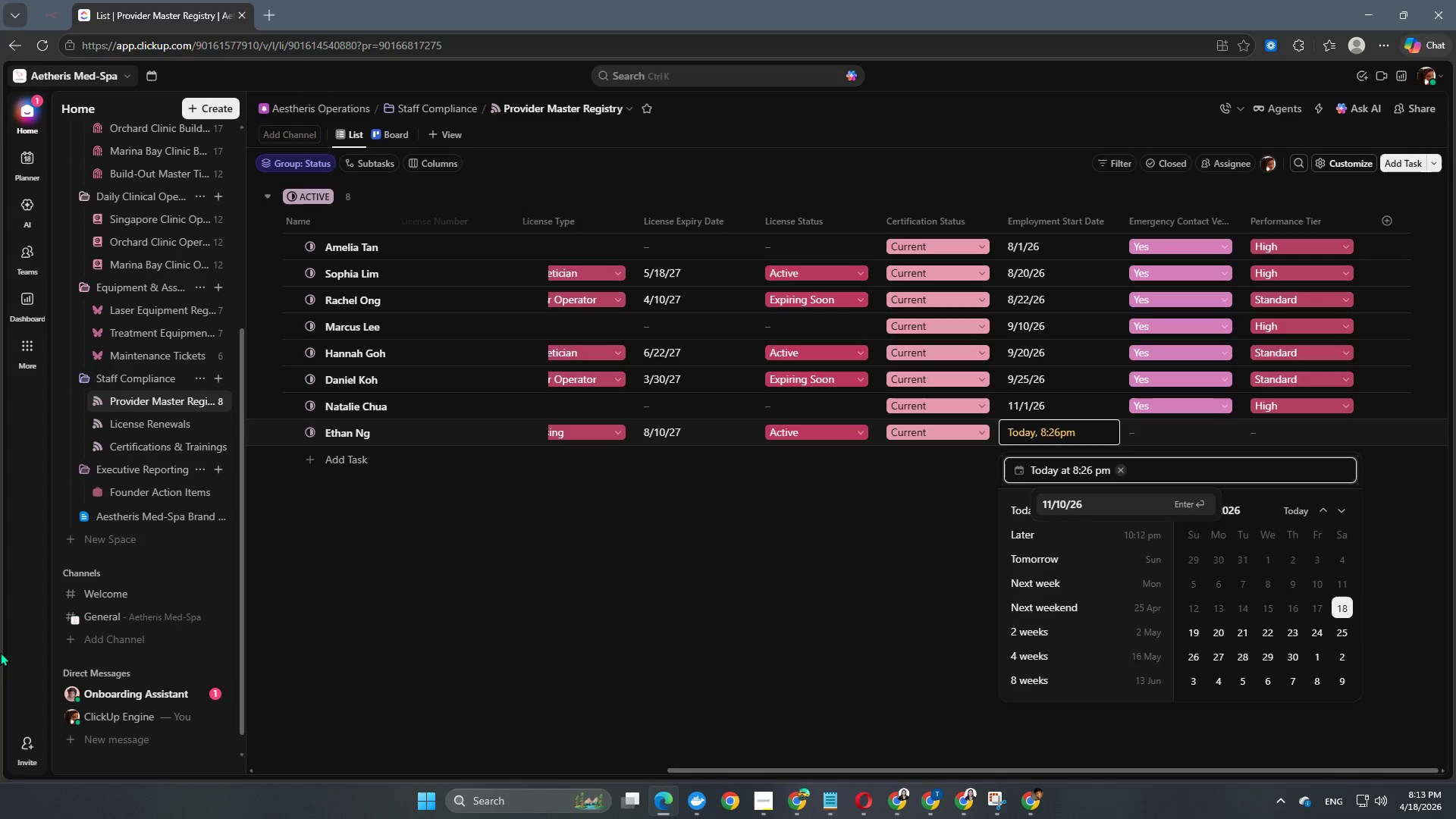 
key(NumpadEnter)
 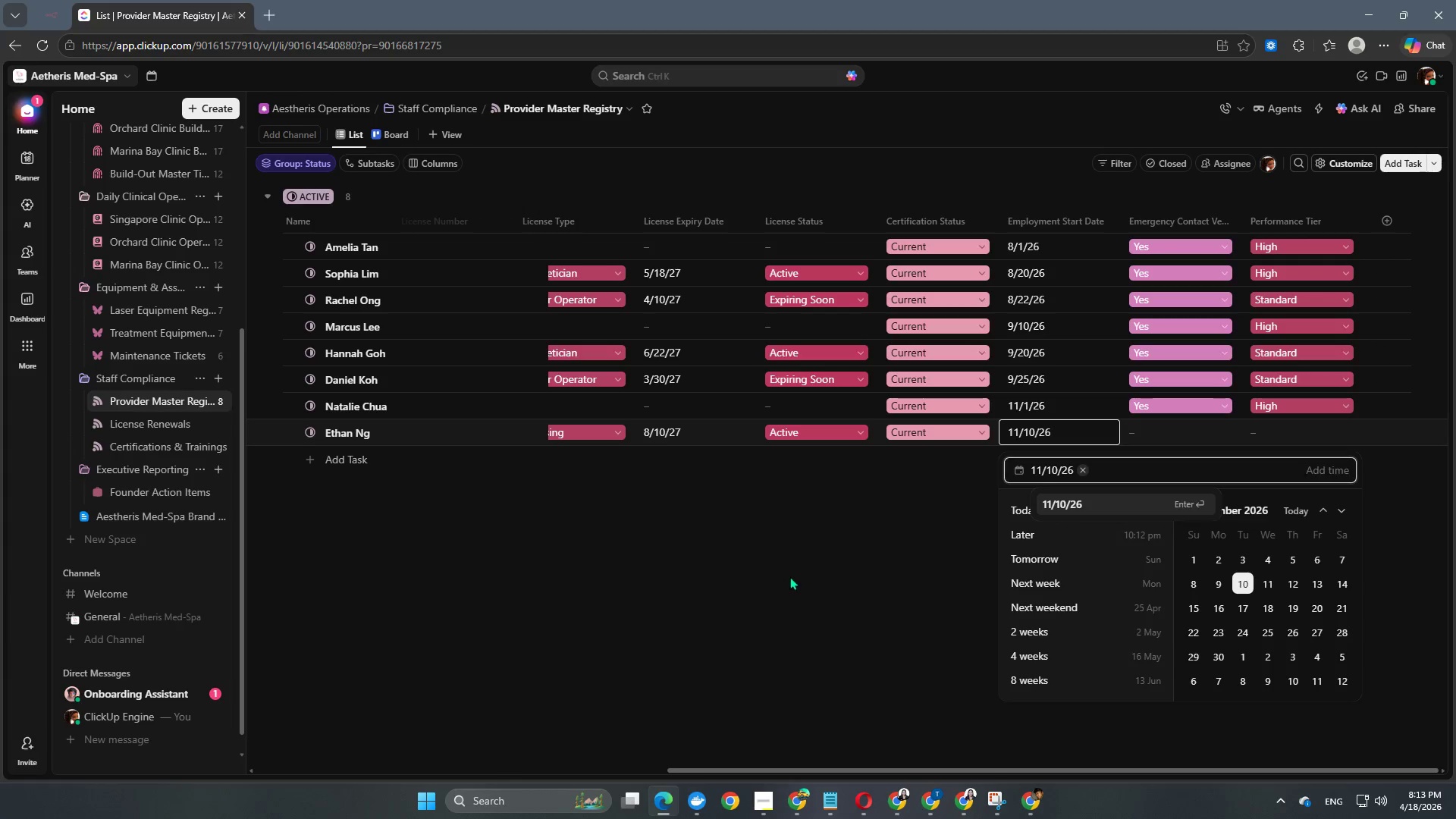 
left_click([718, 572])
 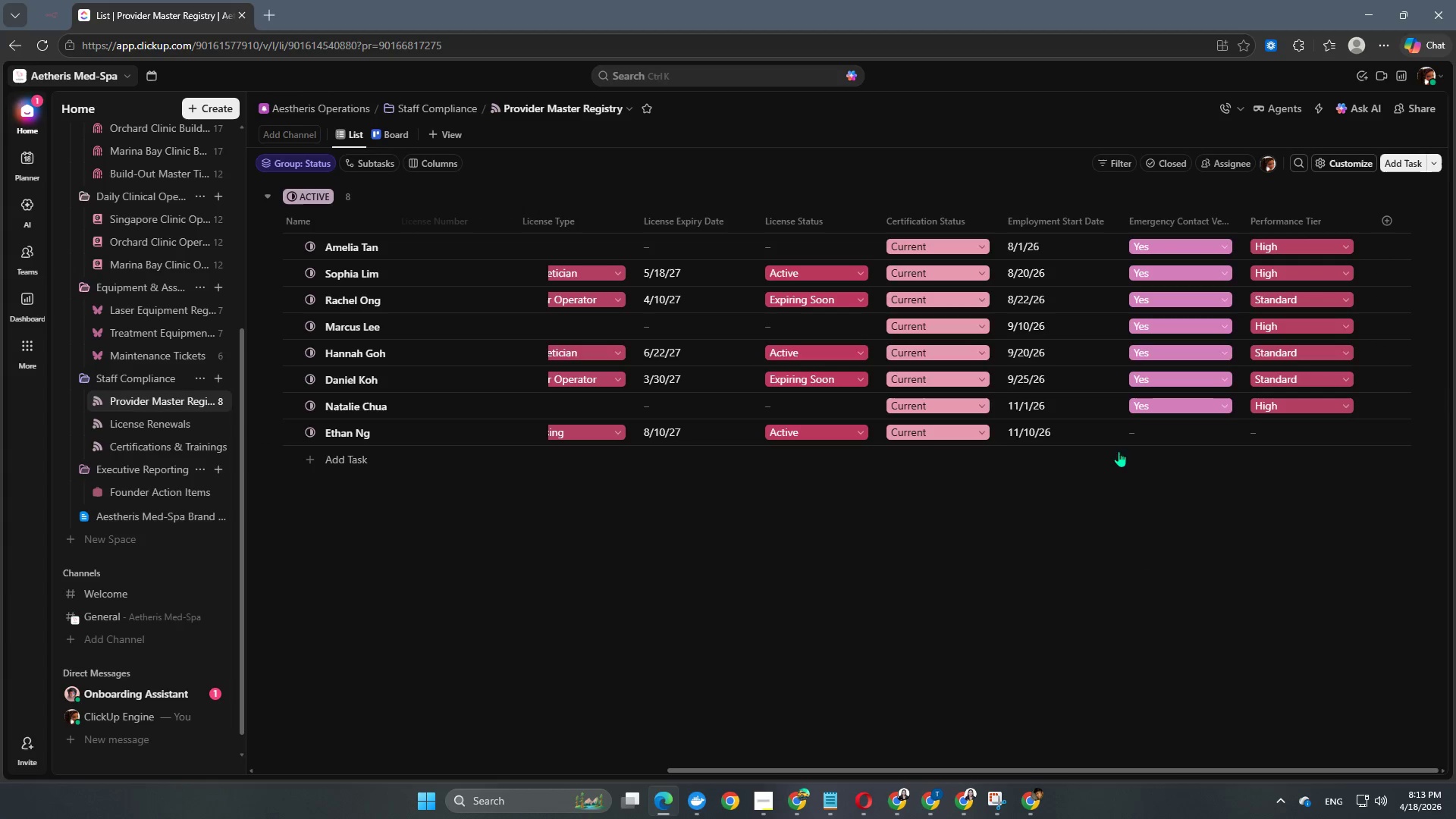 
left_click([1165, 422])
 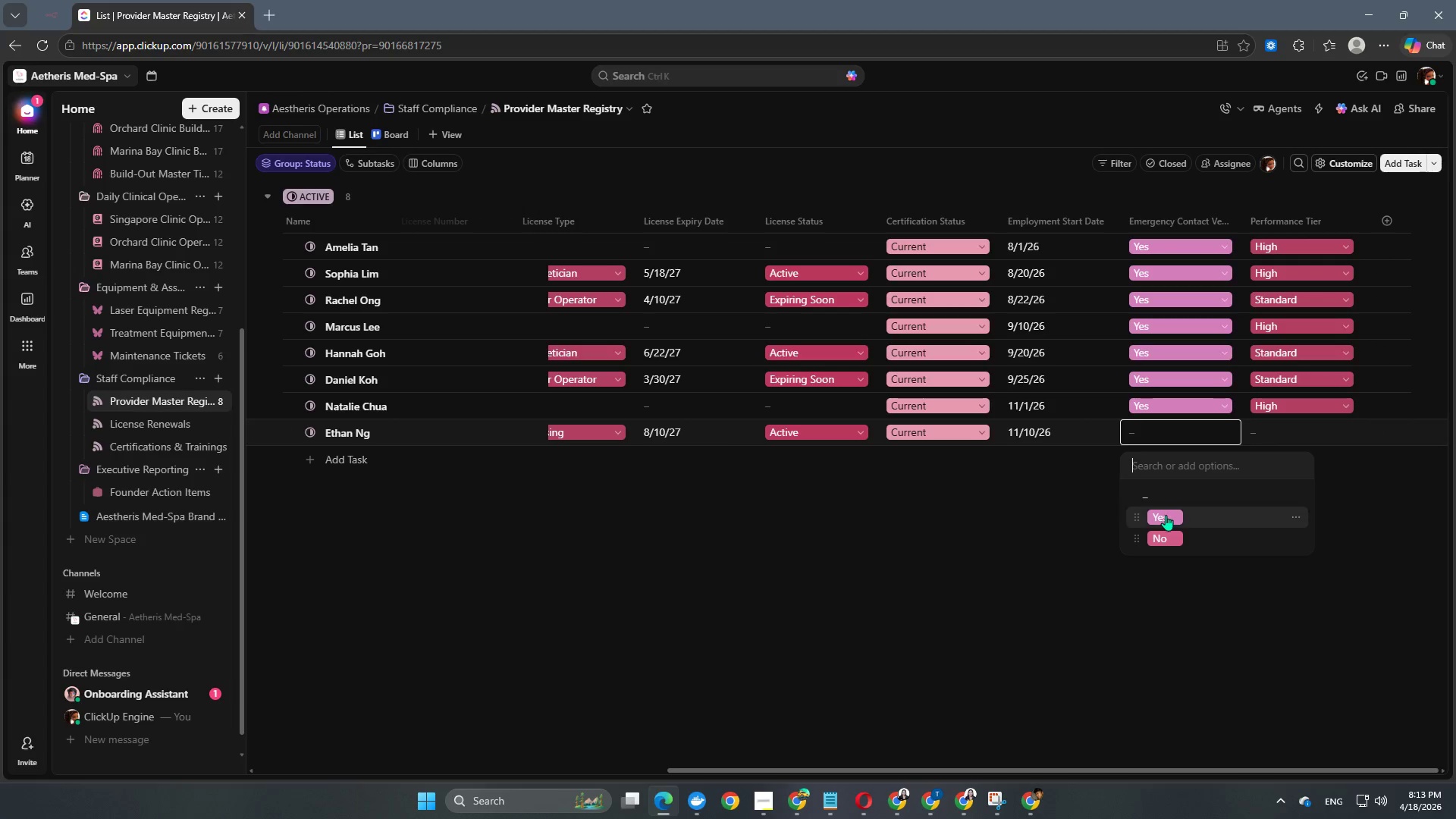 
left_click([1166, 516])
 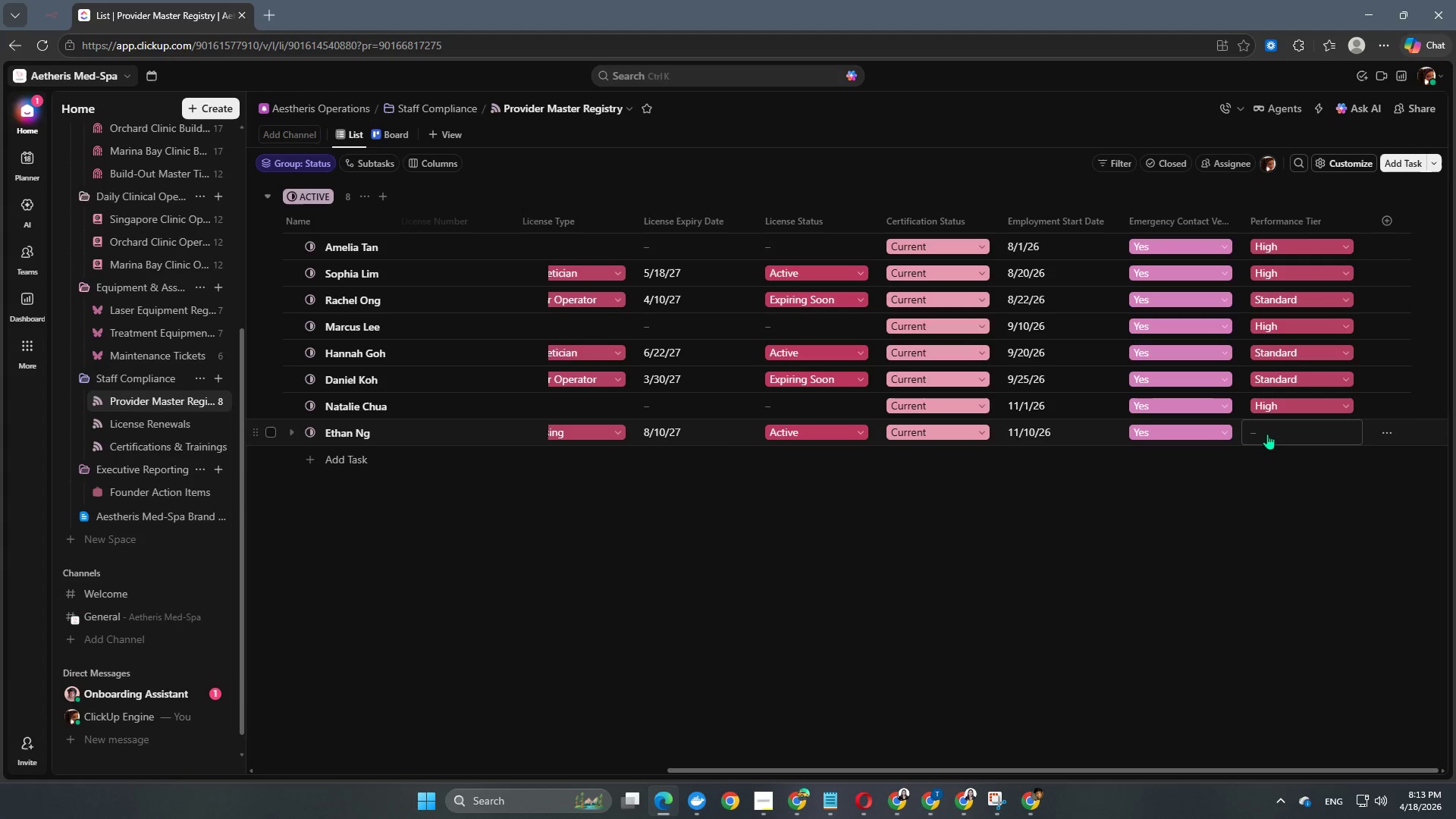 
left_click([1272, 427])
 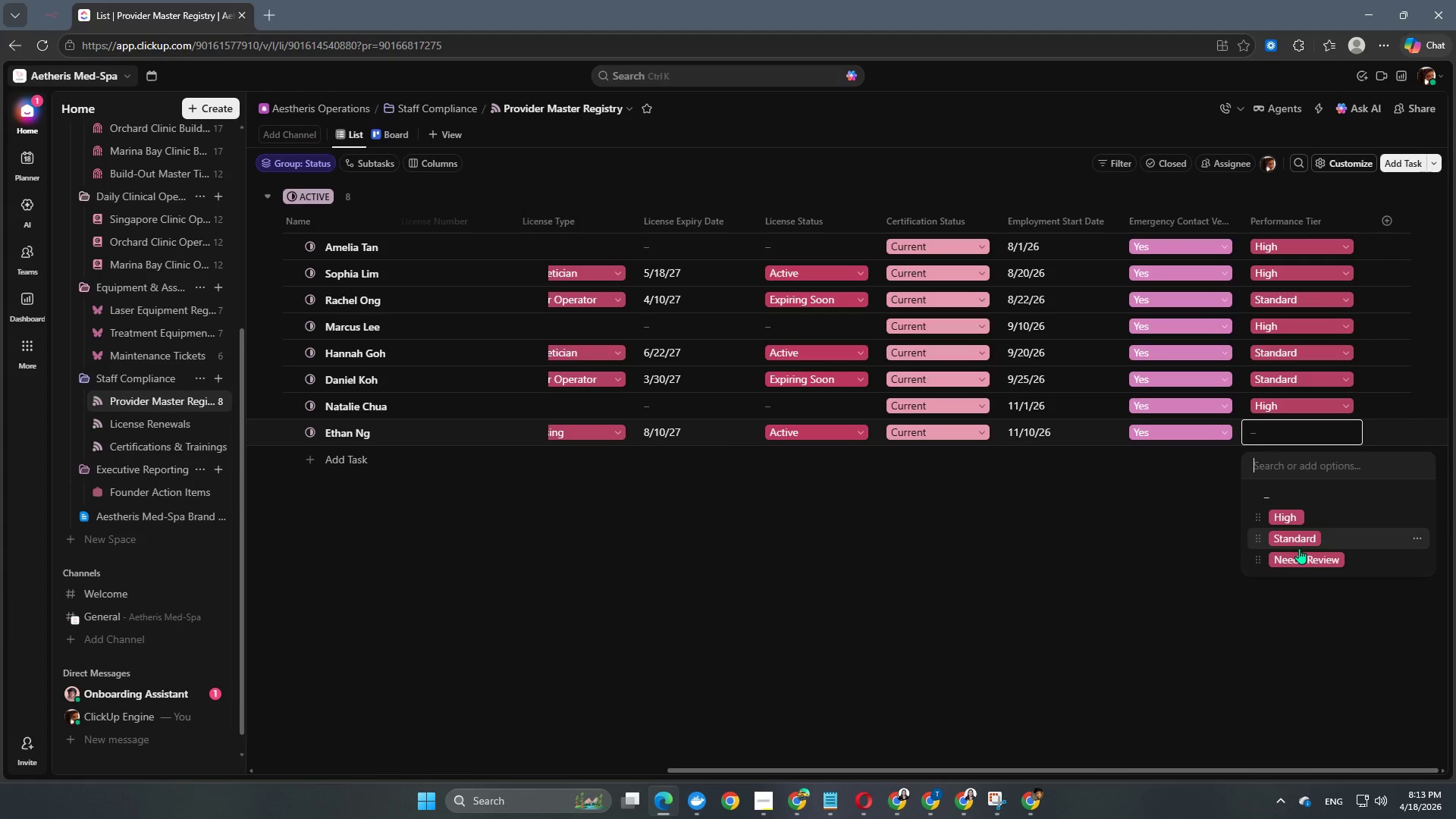 
left_click([1299, 548])
 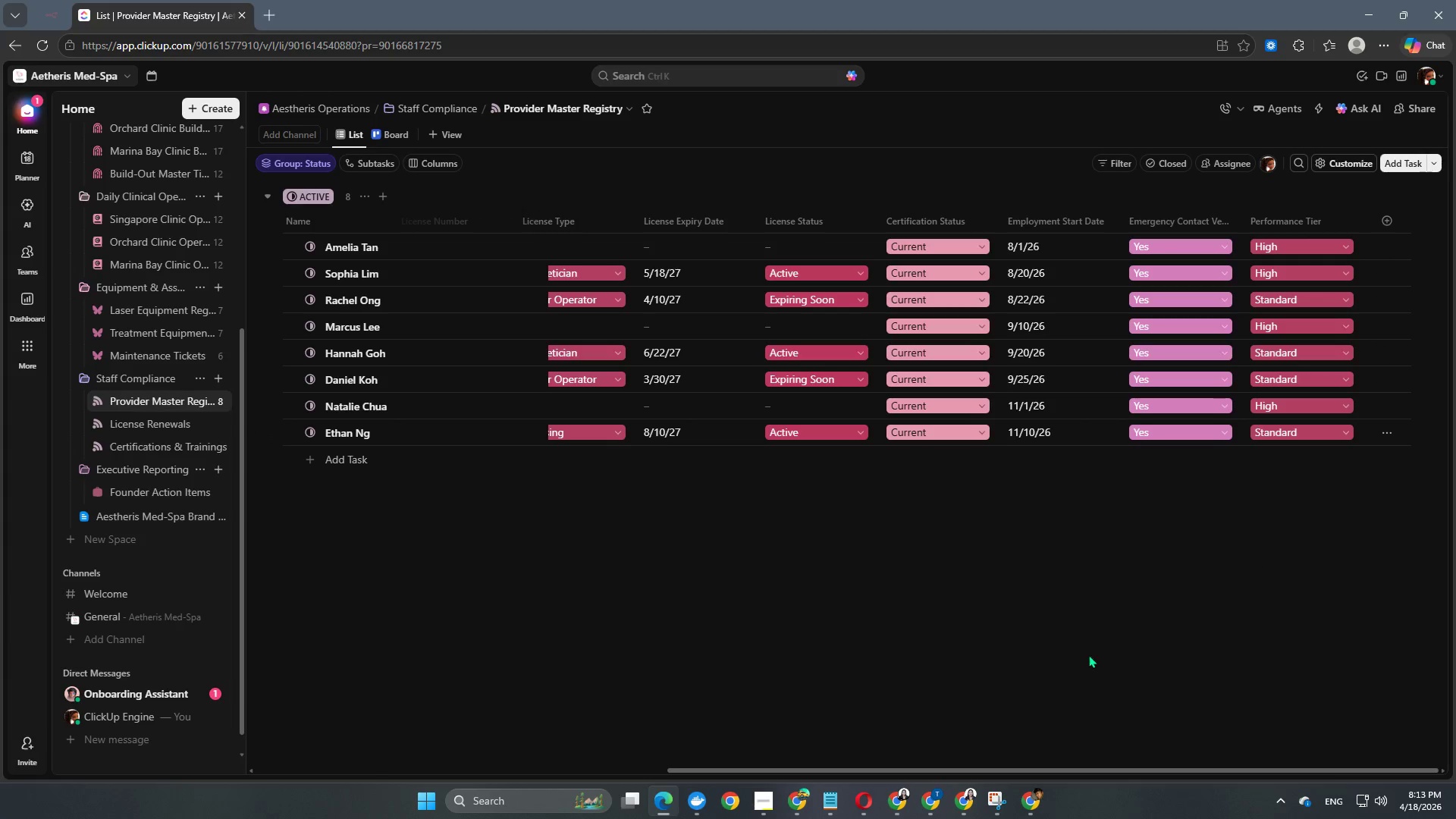 
left_click([1074, 666])
 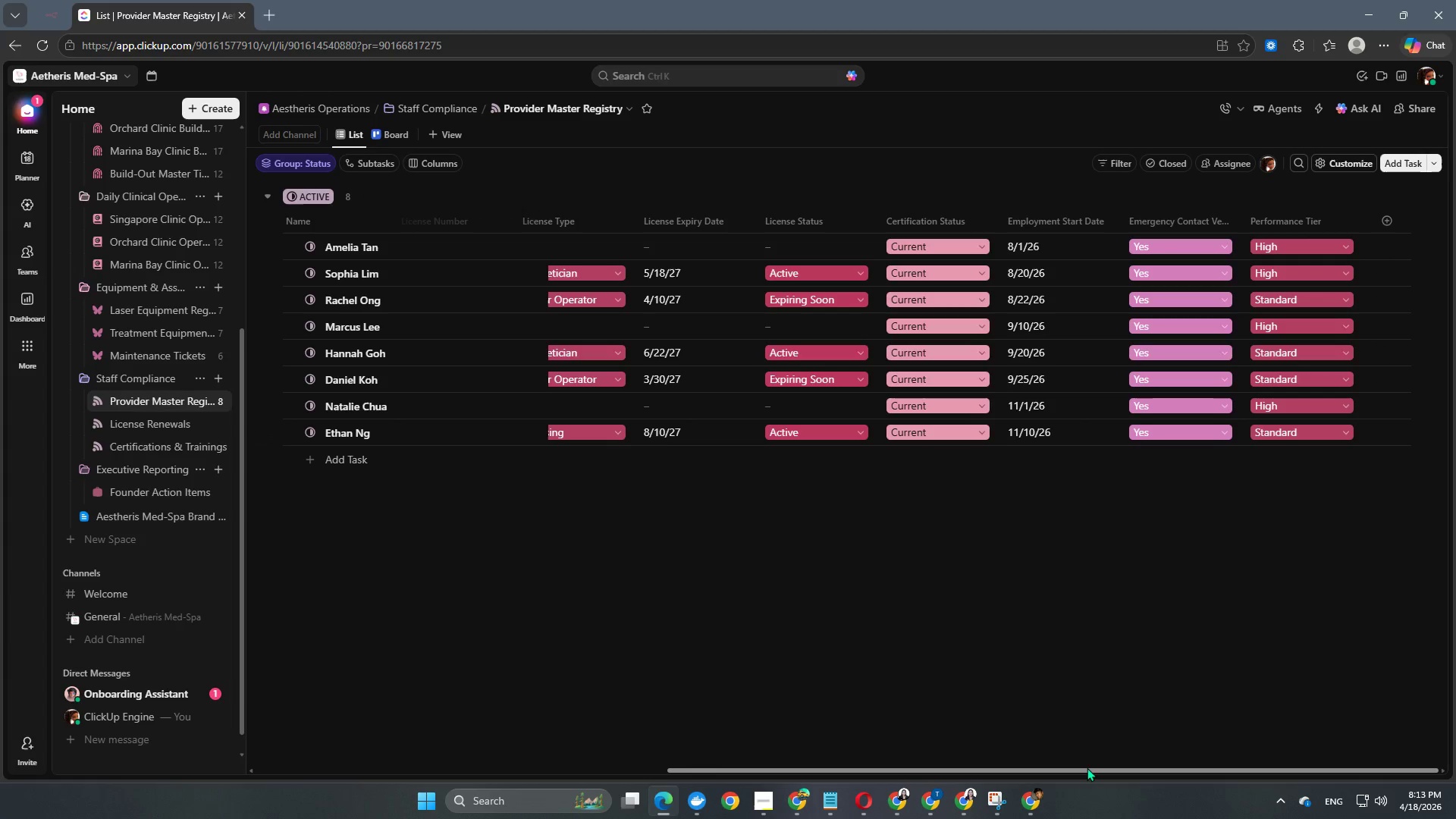 
left_click_drag(start_coordinate=[1087, 767], to_coordinate=[437, 761])
 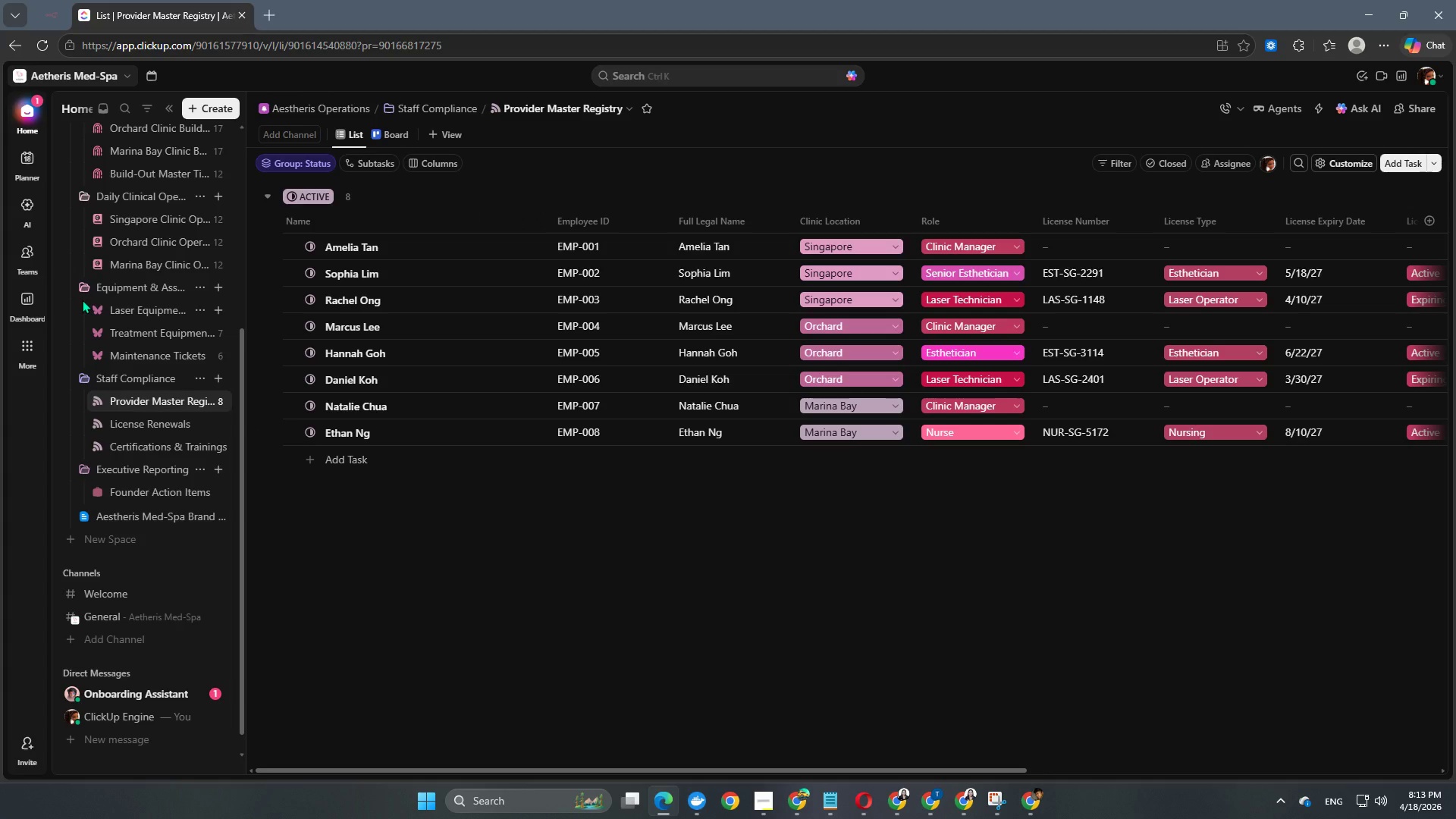 
wait(11.5)
 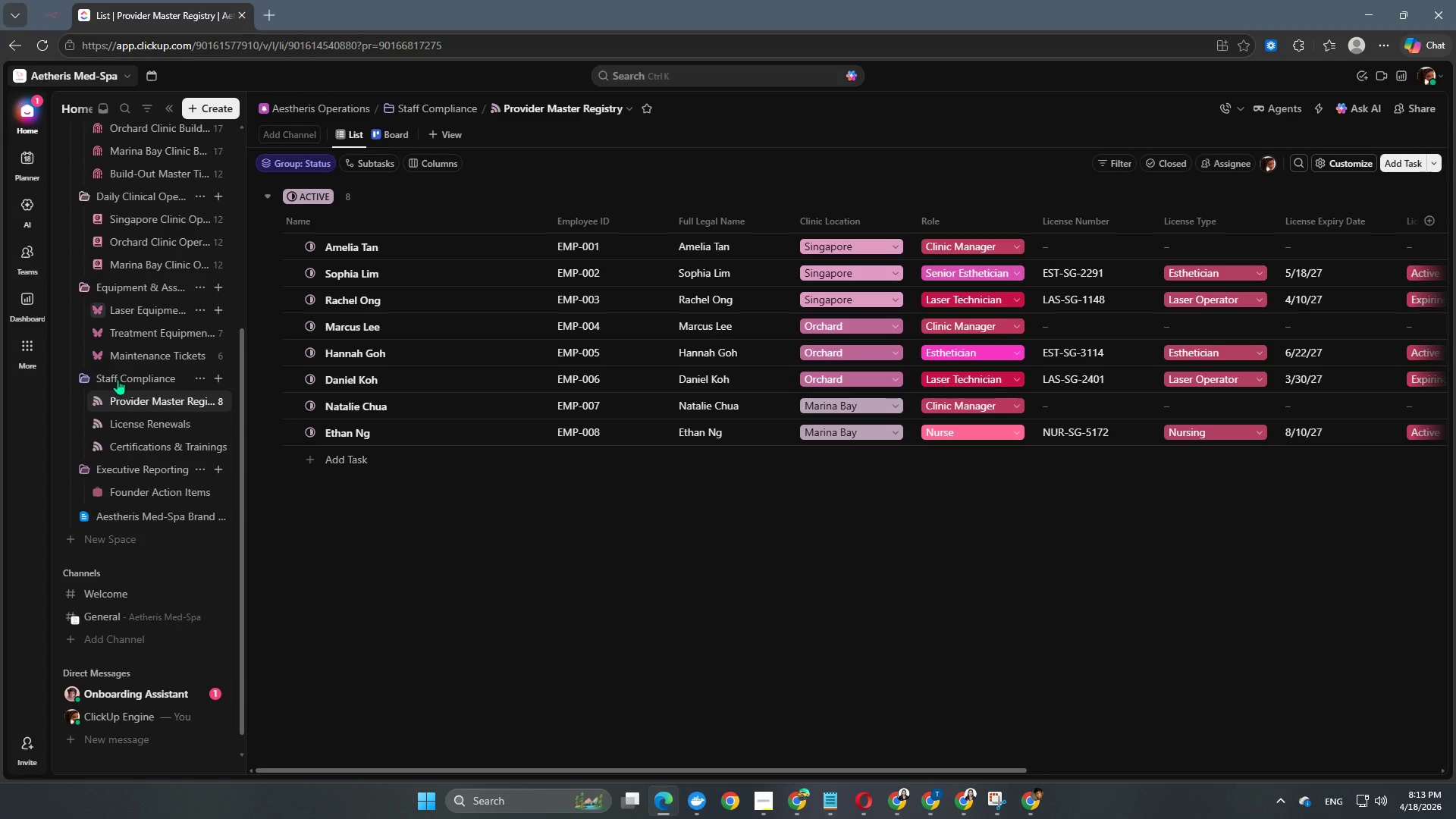 
type(Chloe Tan)
 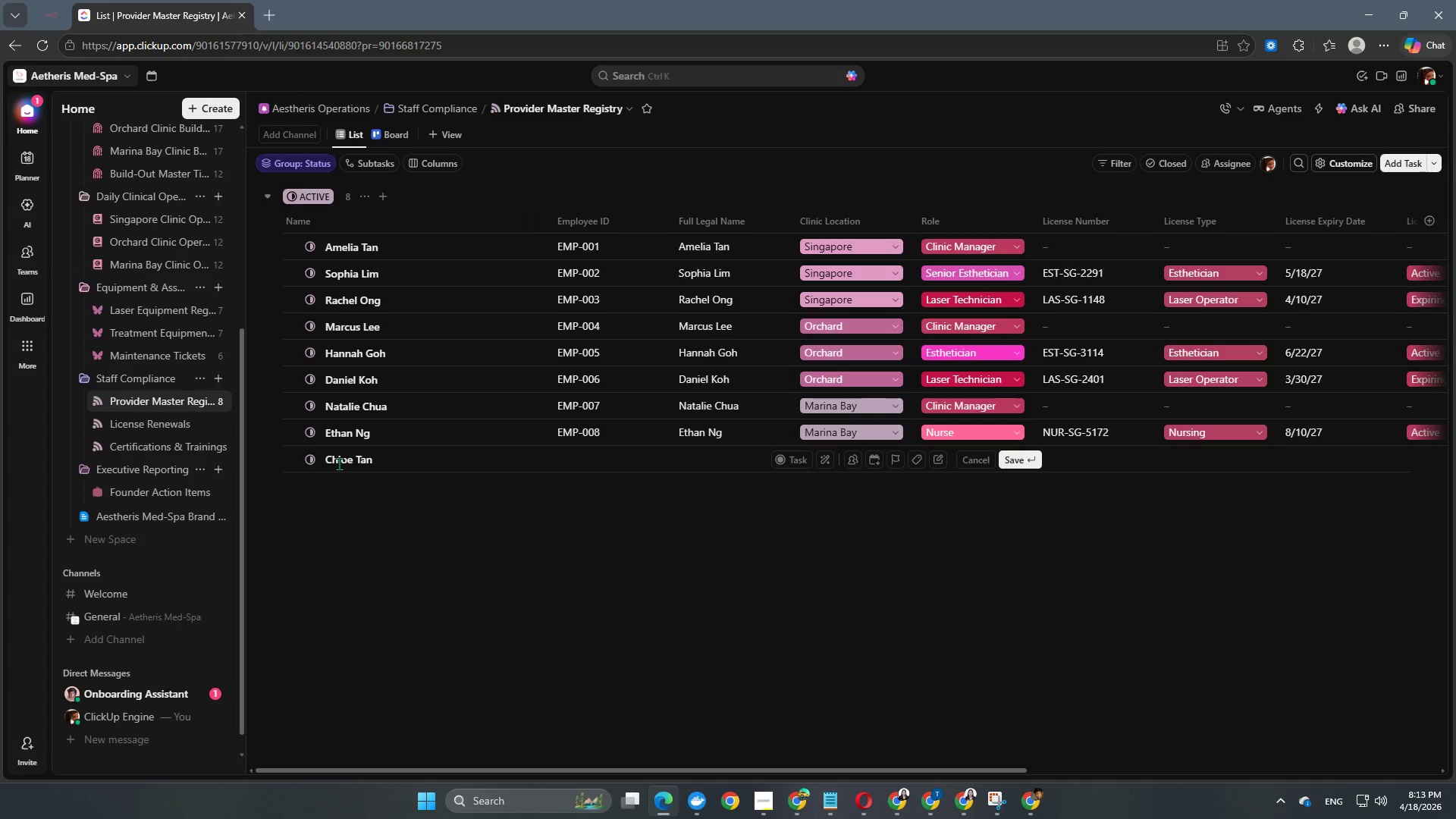 
left_click([453, 542])
 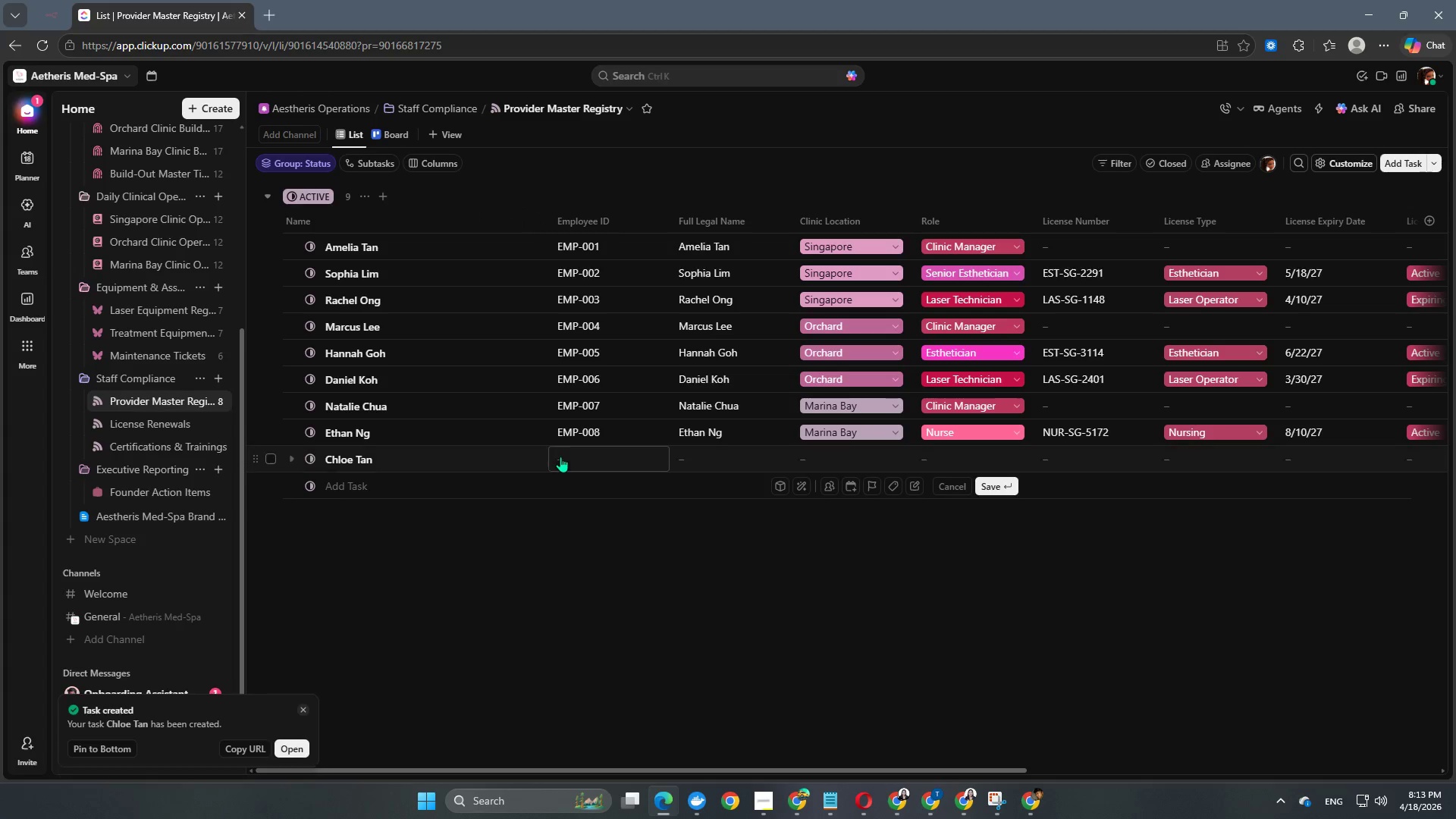 
left_click([561, 456])
 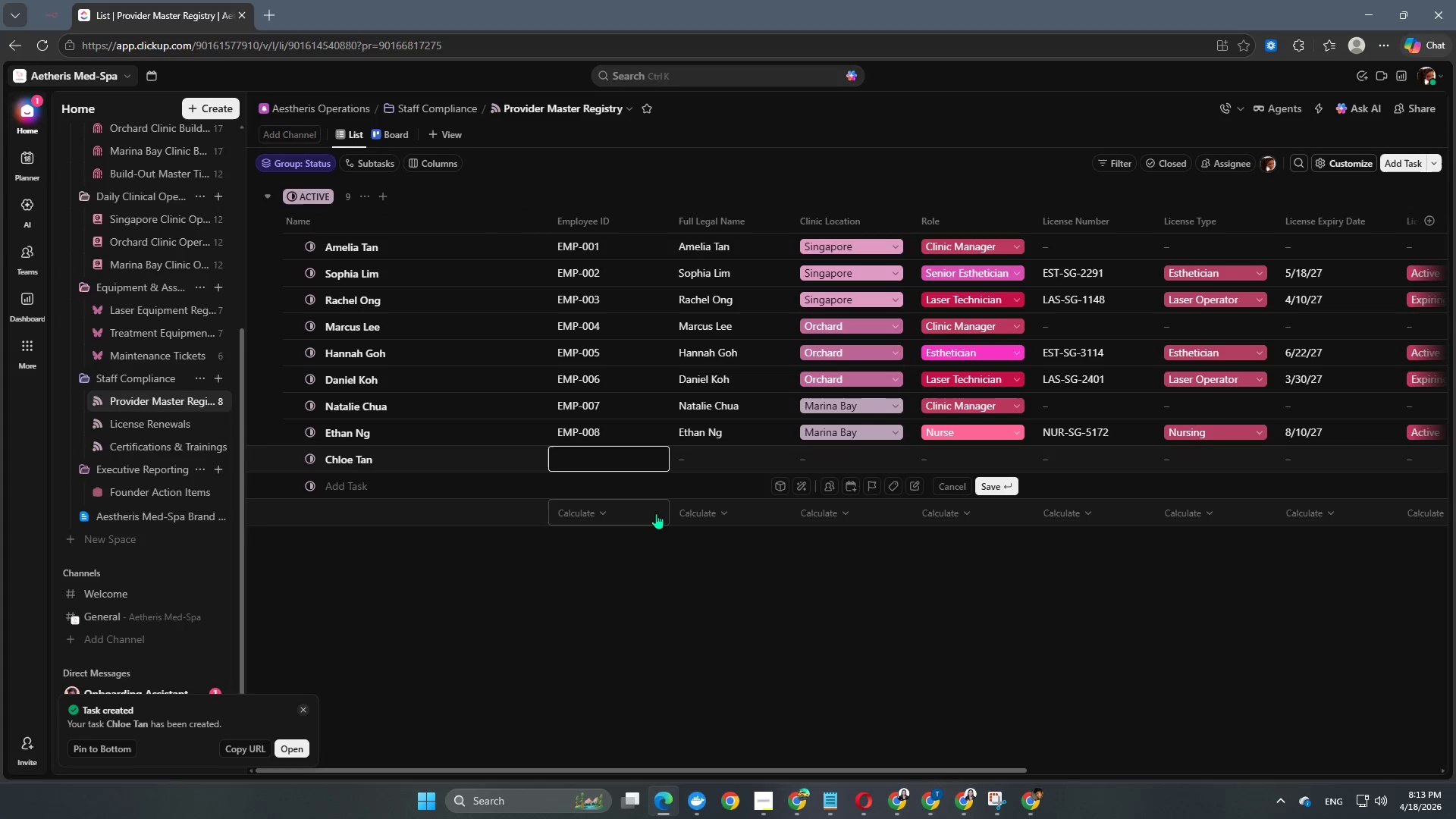 
type(EMP-009)
key(NumpadEnter)
key(NumpadEnter)
 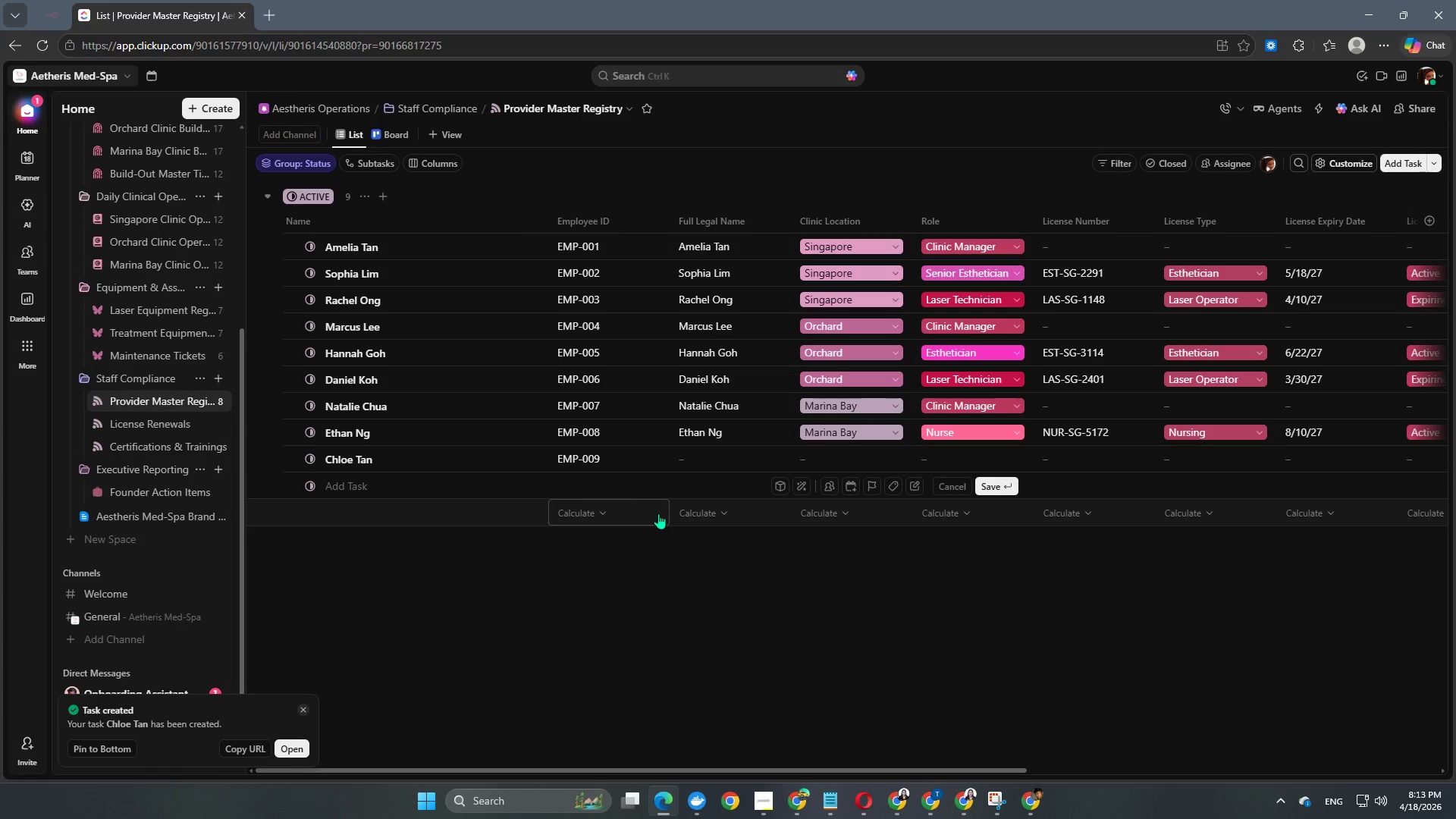 
left_click([673, 620])
 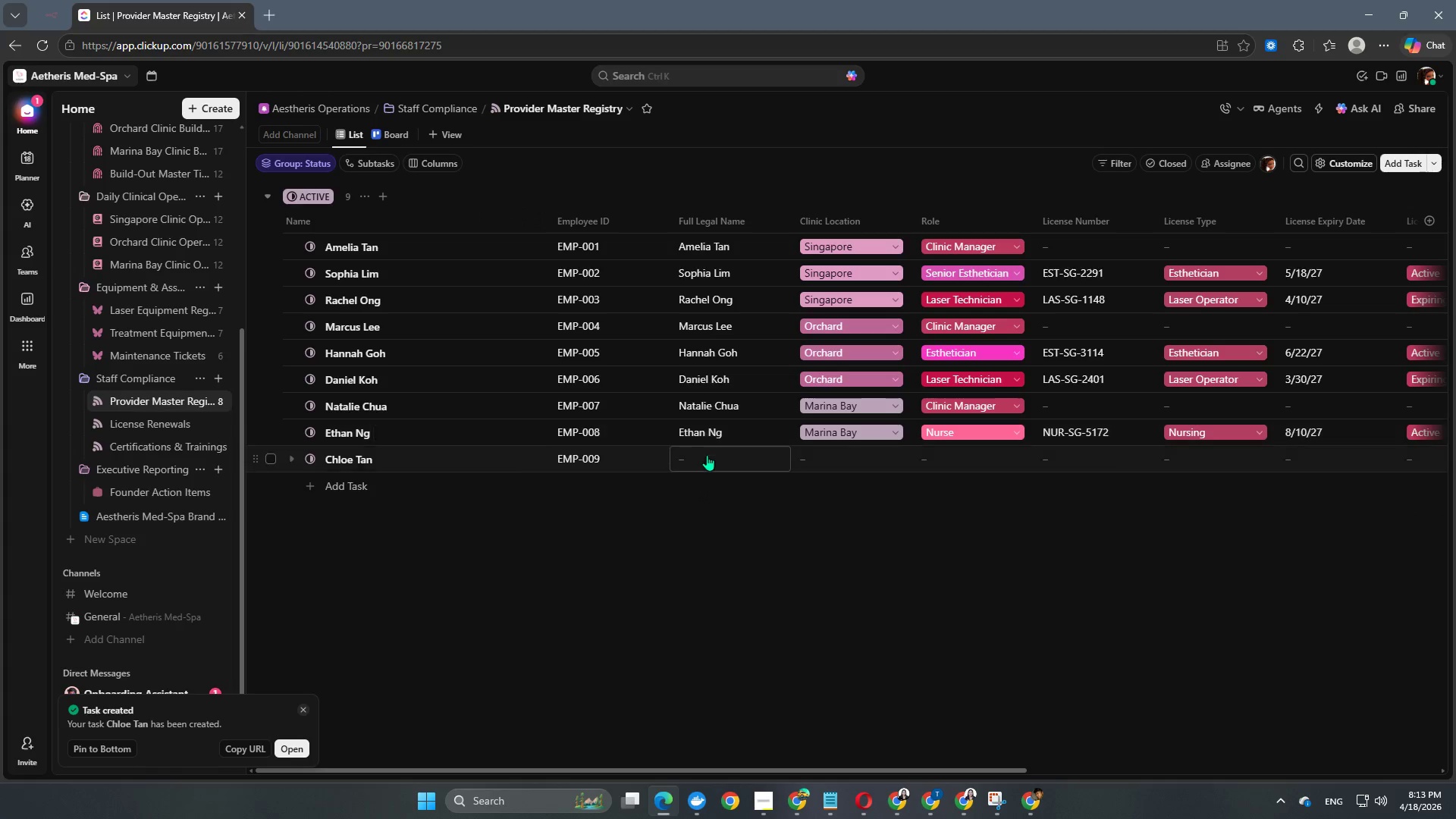 
left_click([707, 456])
 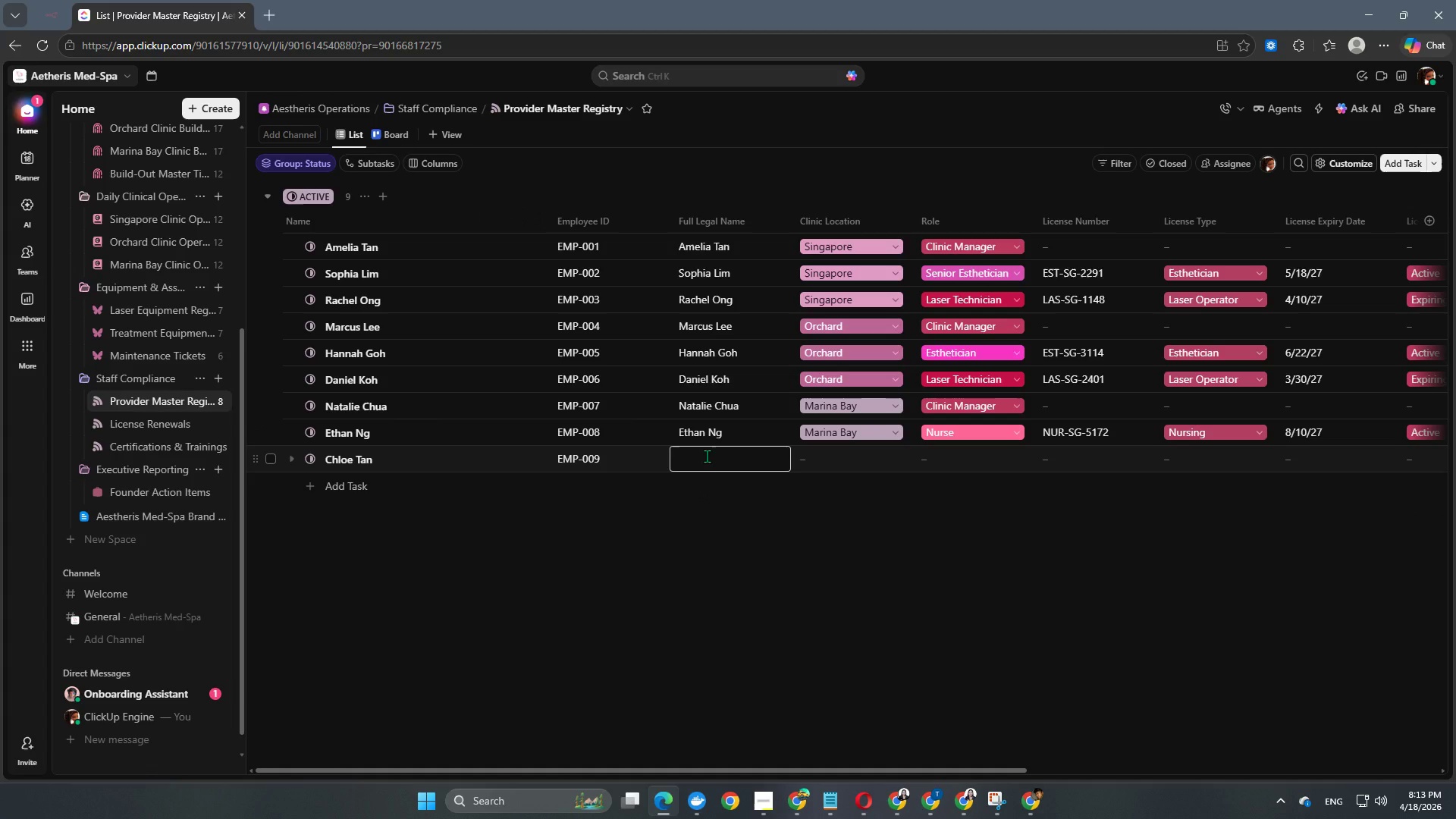 
key(Shift+C)
 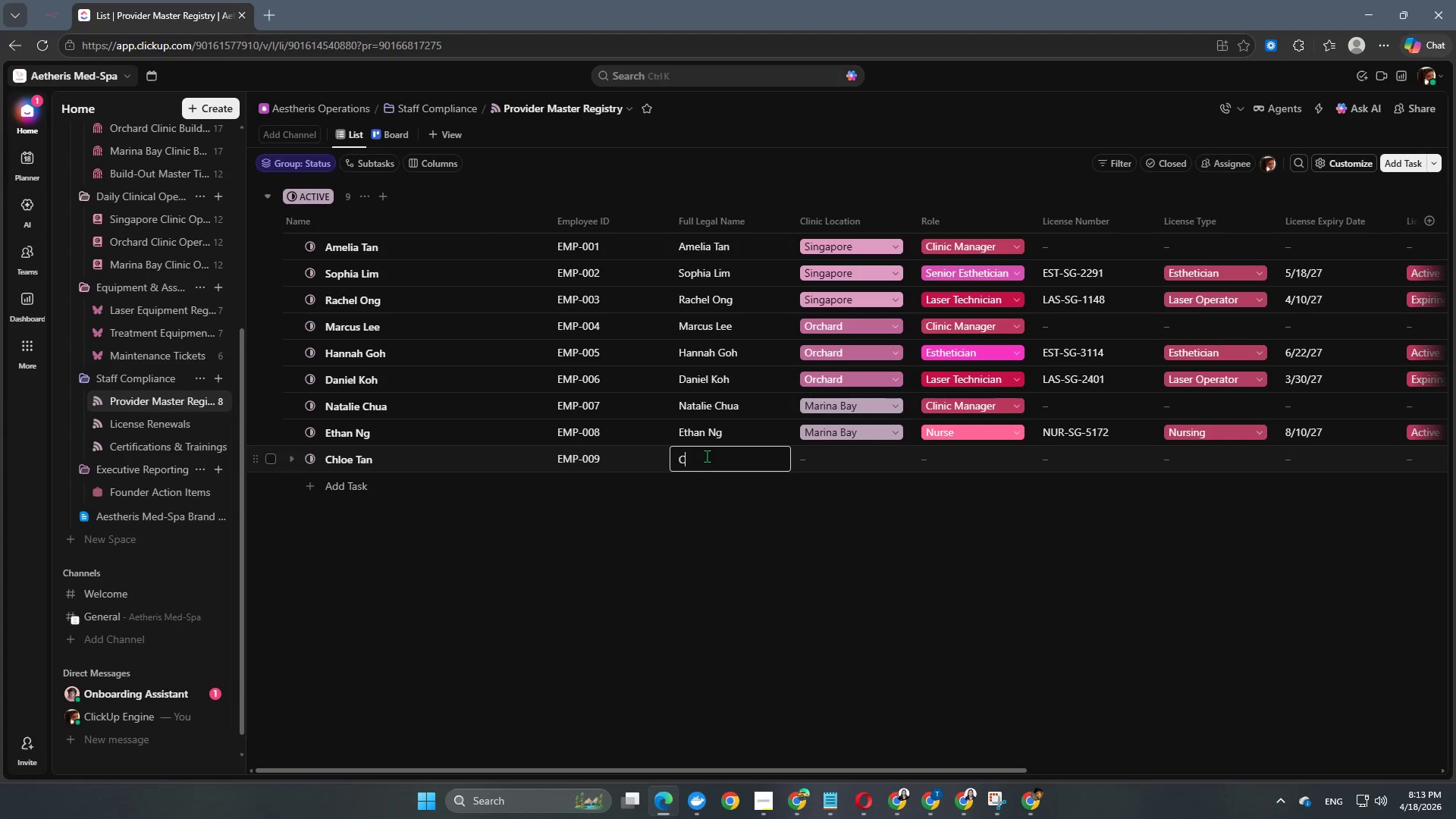 
type(hlloe Tan)
 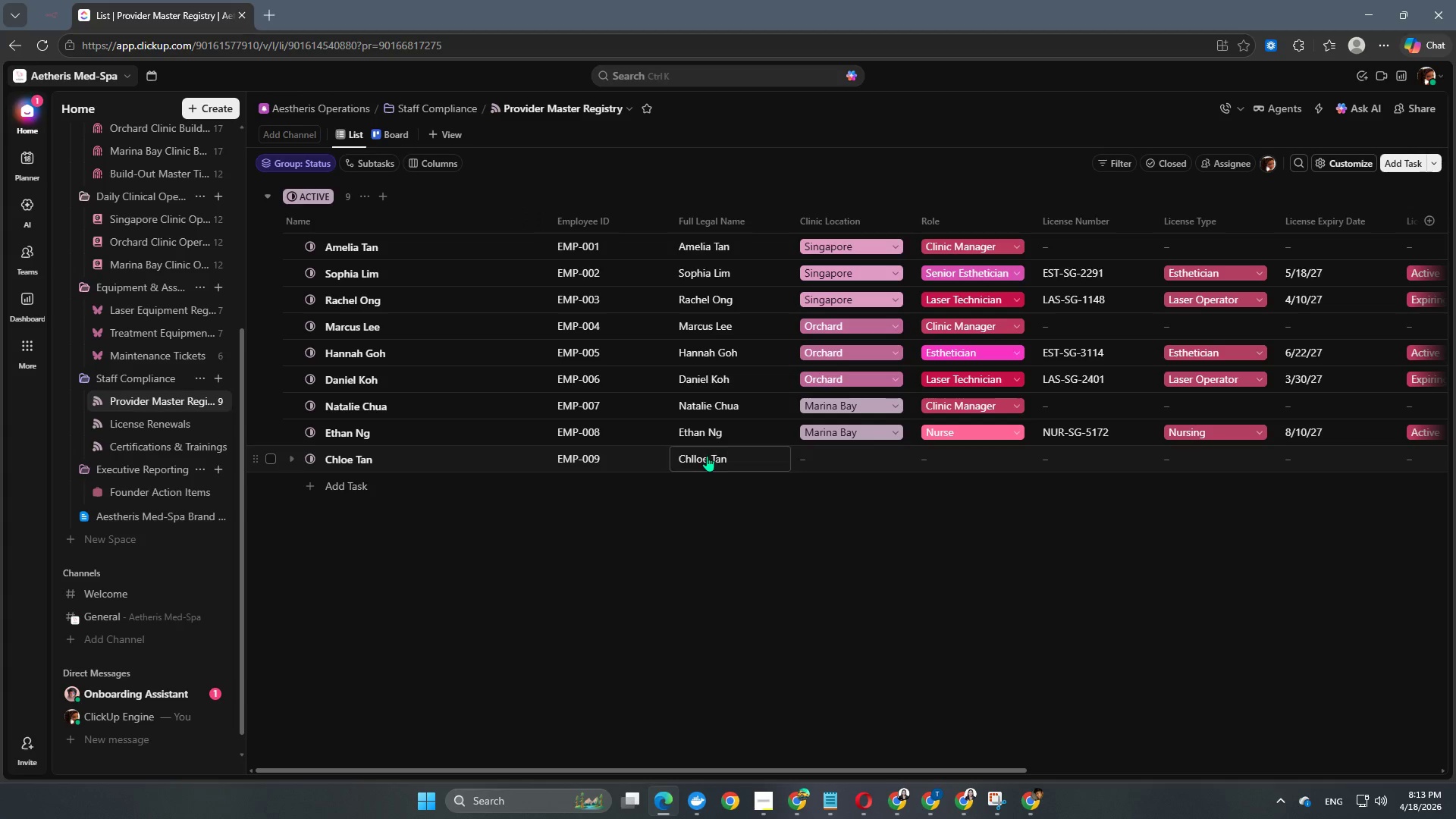 
 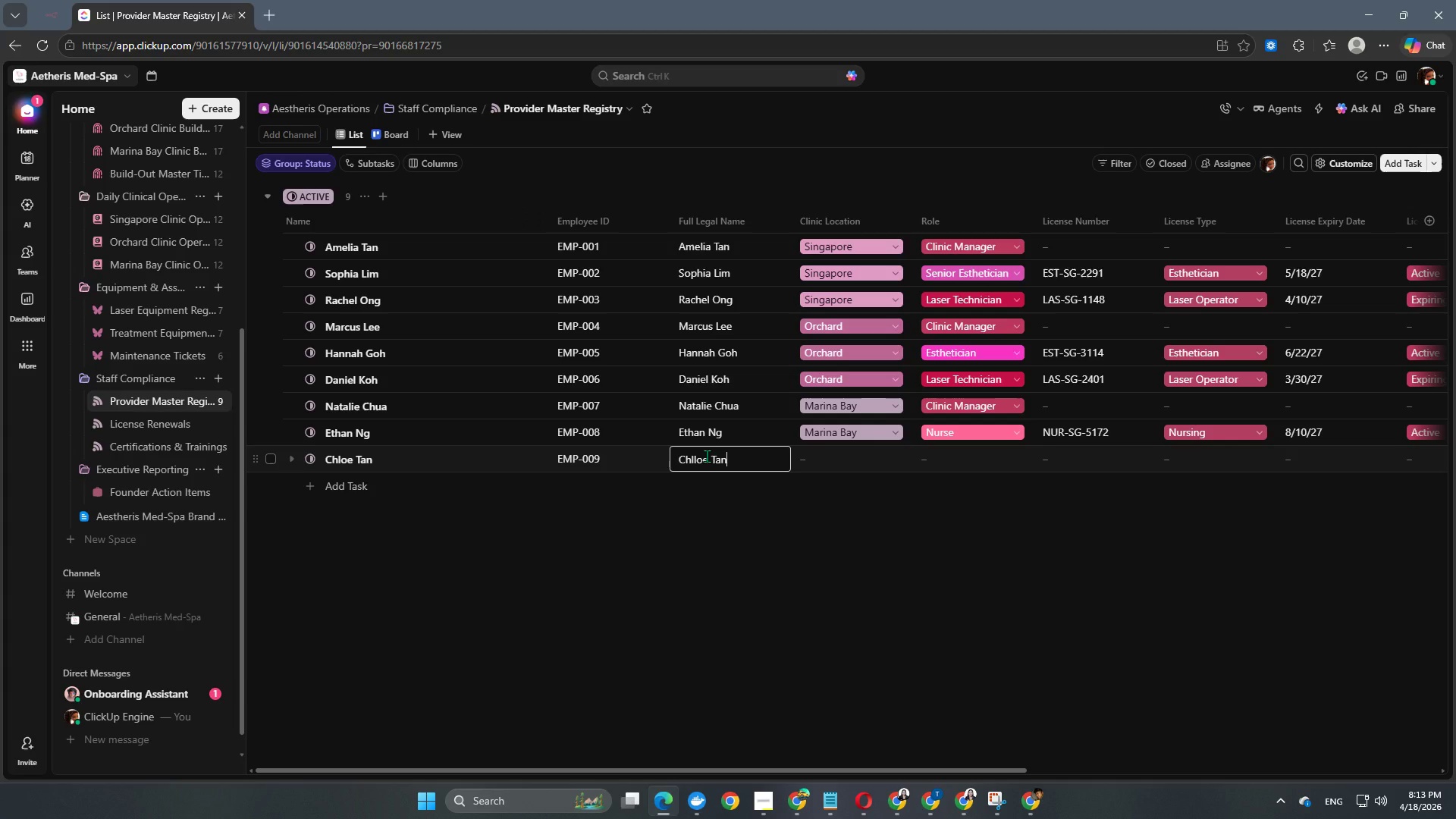 
key(Enter)
 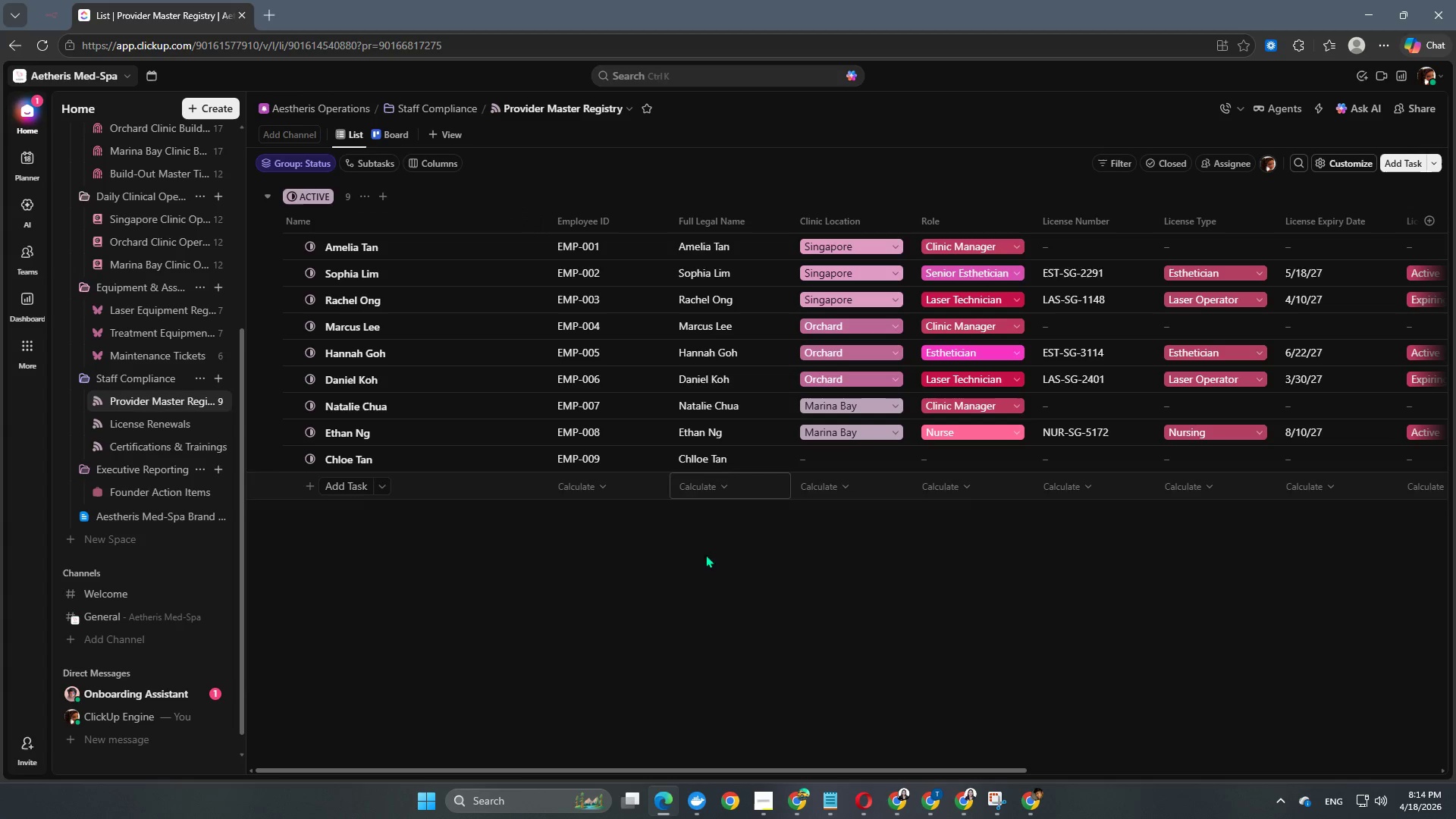 
left_click([701, 449])
 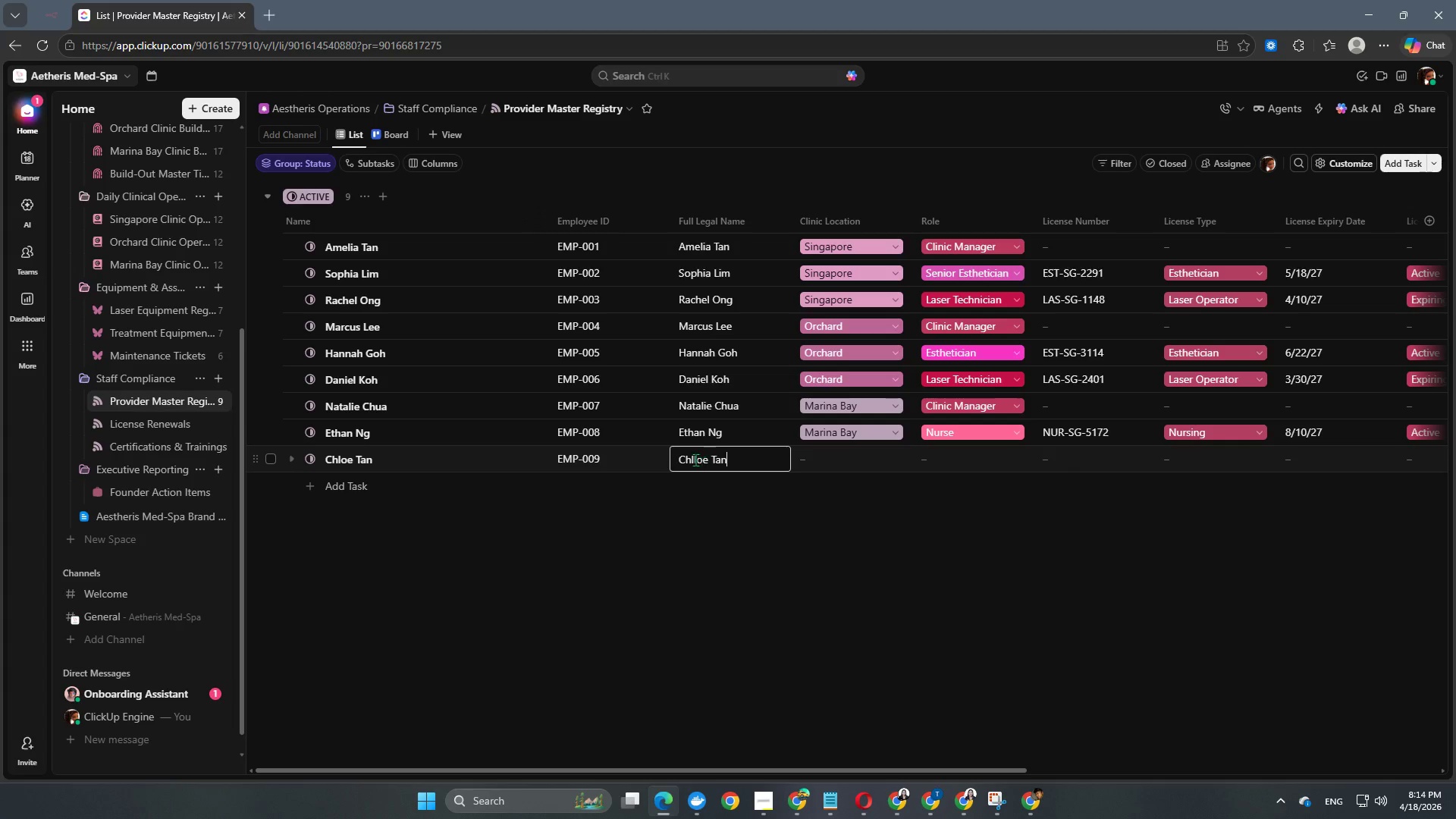 
left_click([695, 460])
 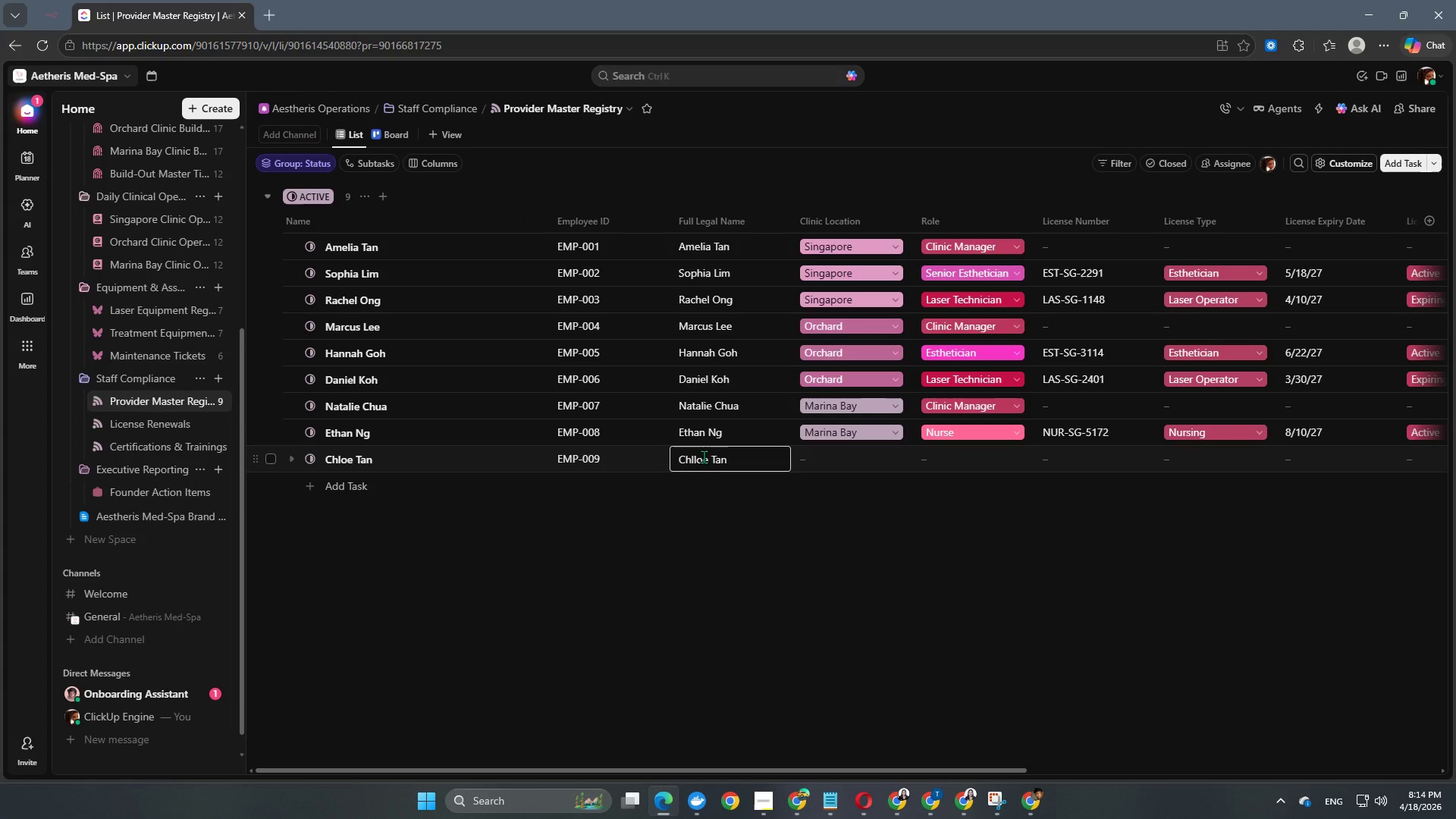 
left_click([698, 455])
 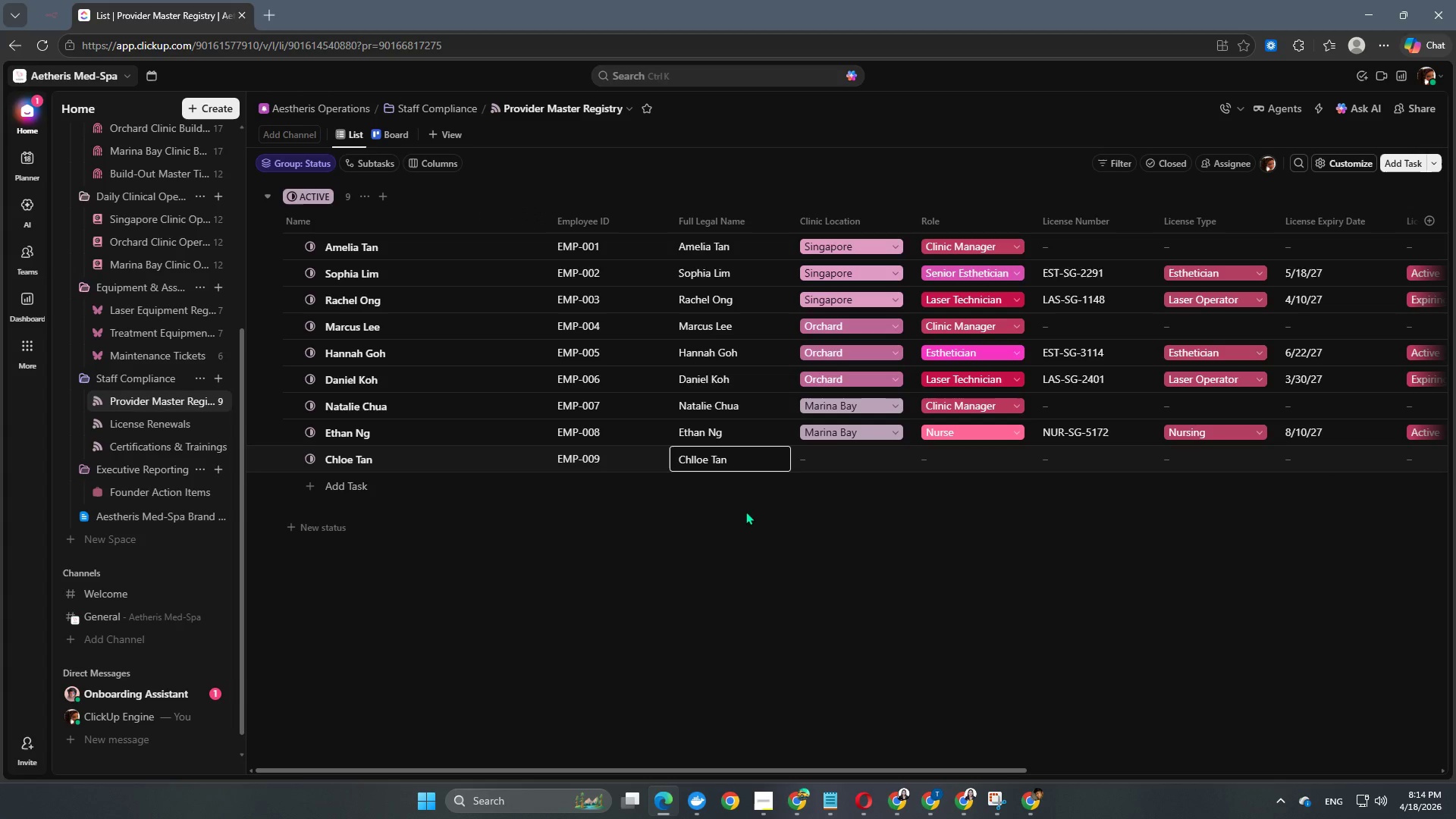 
key(Backspace)
 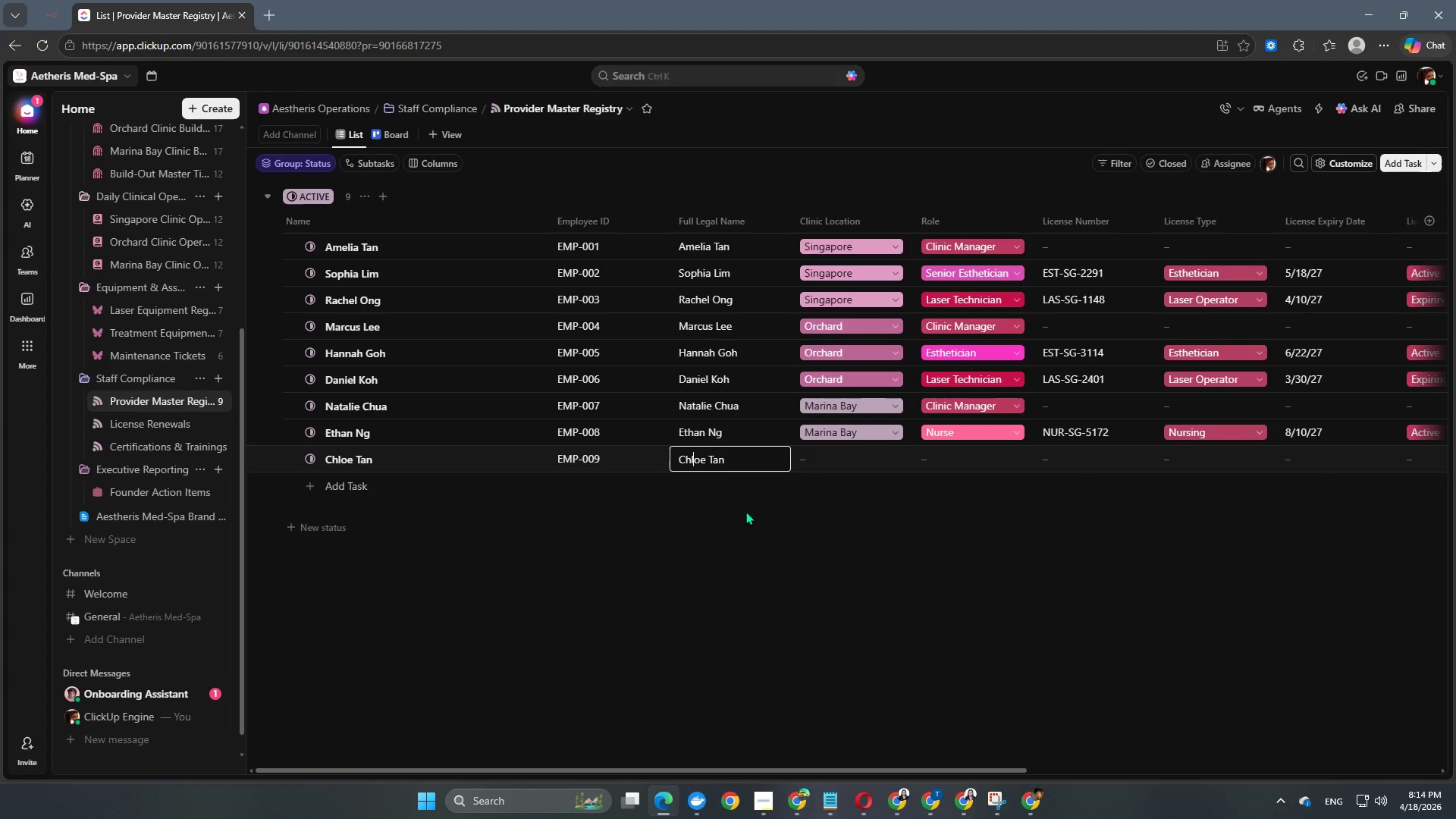 
key(Enter)
 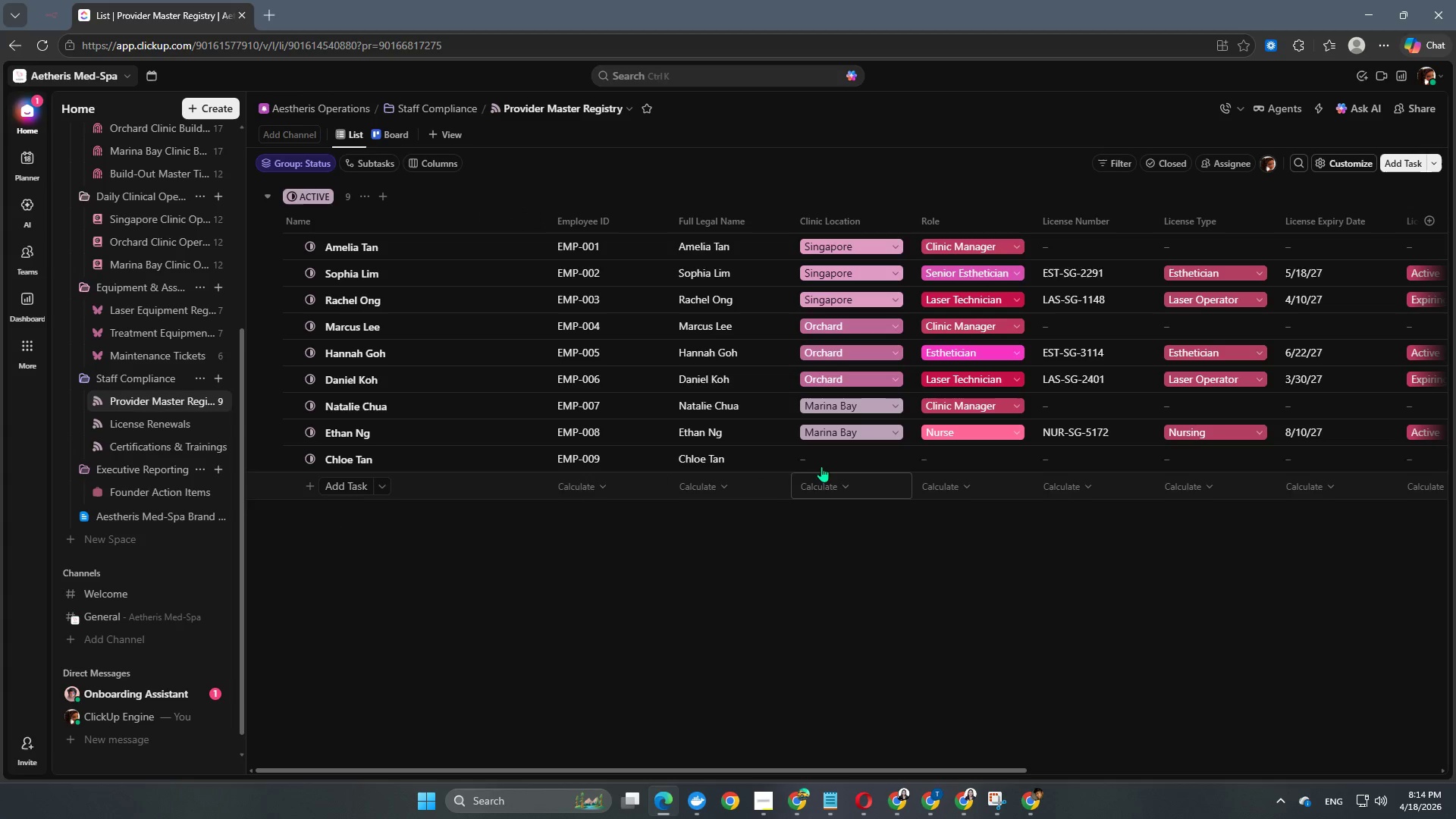 
left_click([827, 462])
 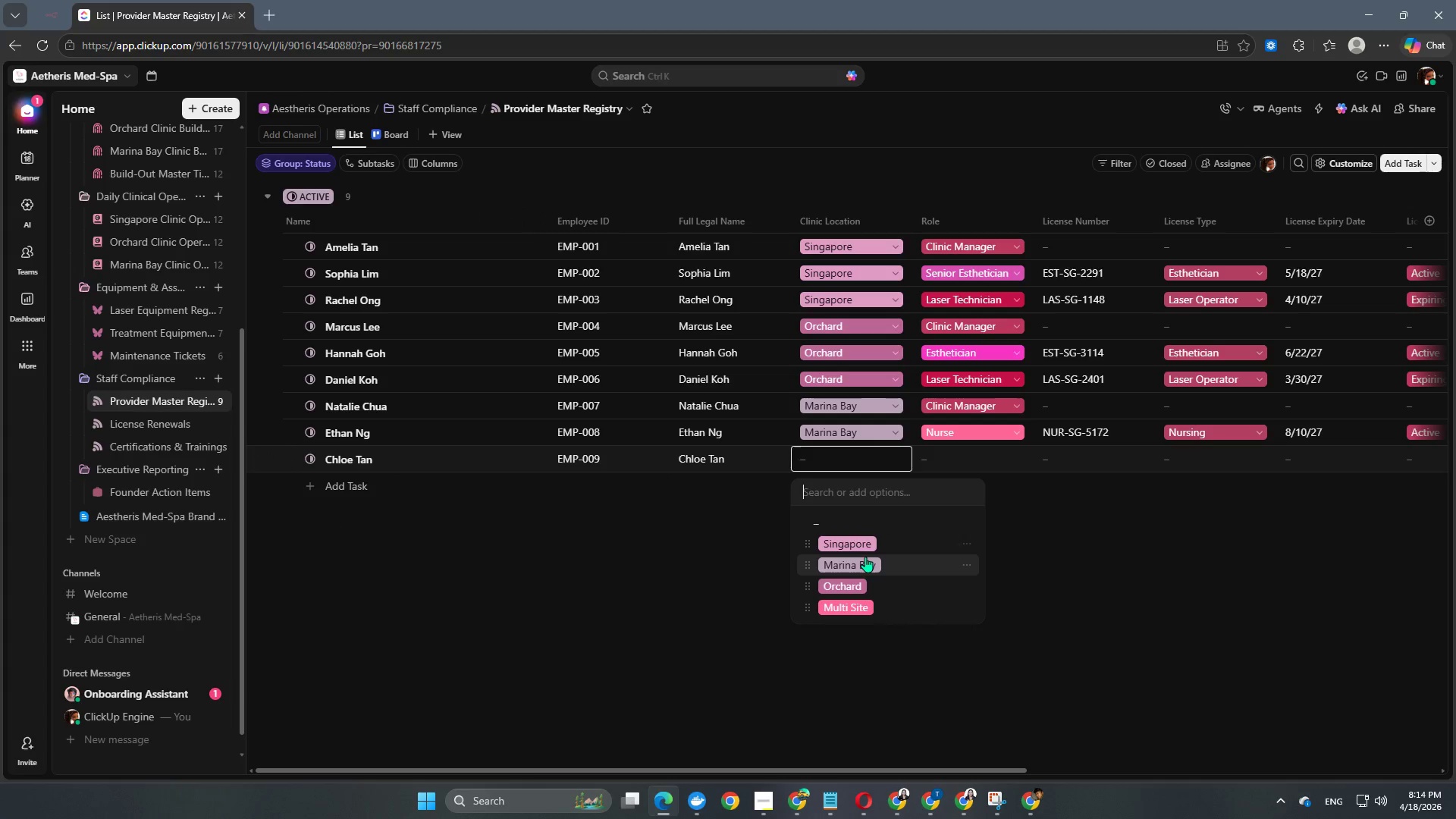 
left_click([864, 537])
 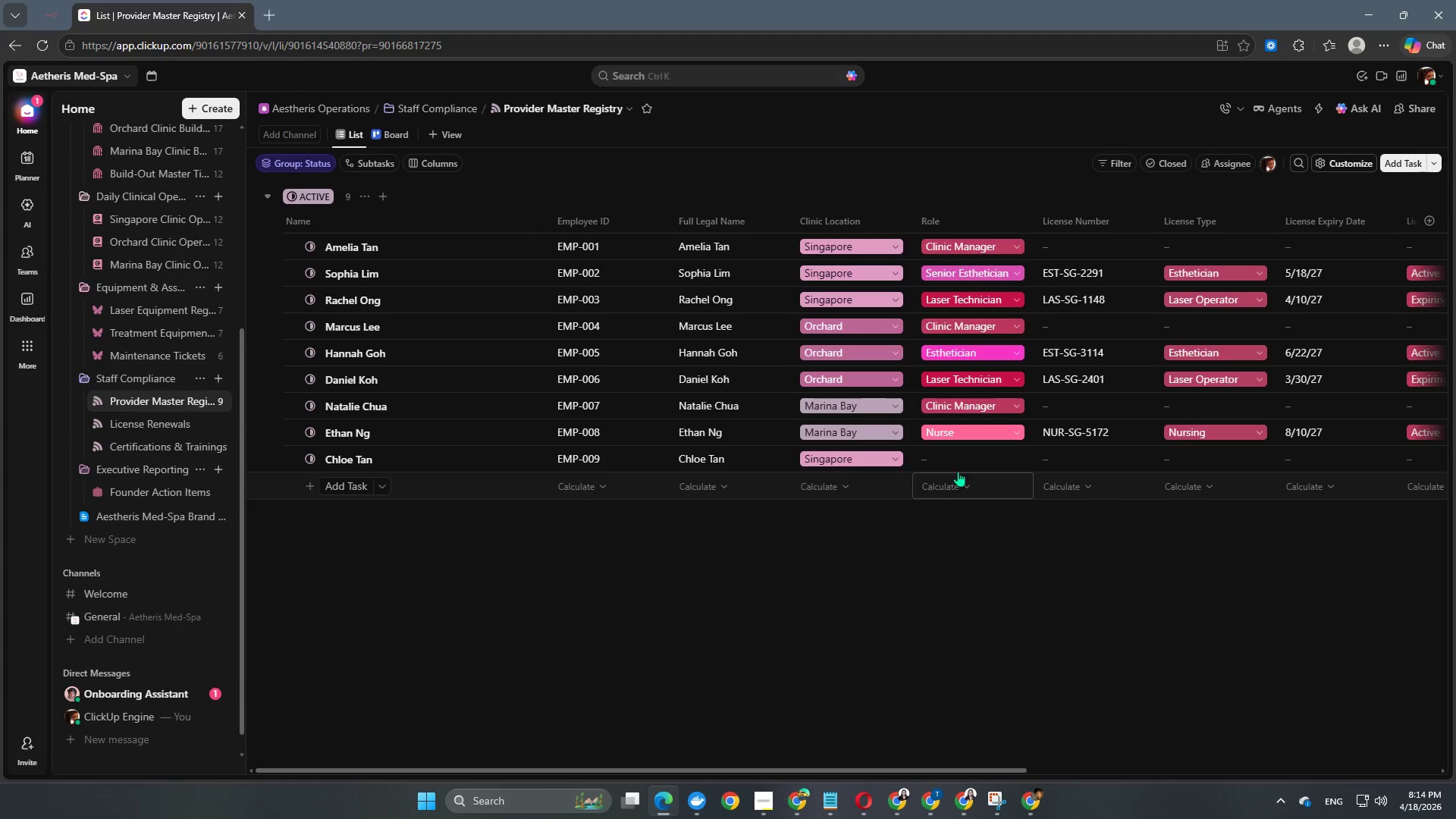 
left_click([968, 463])
 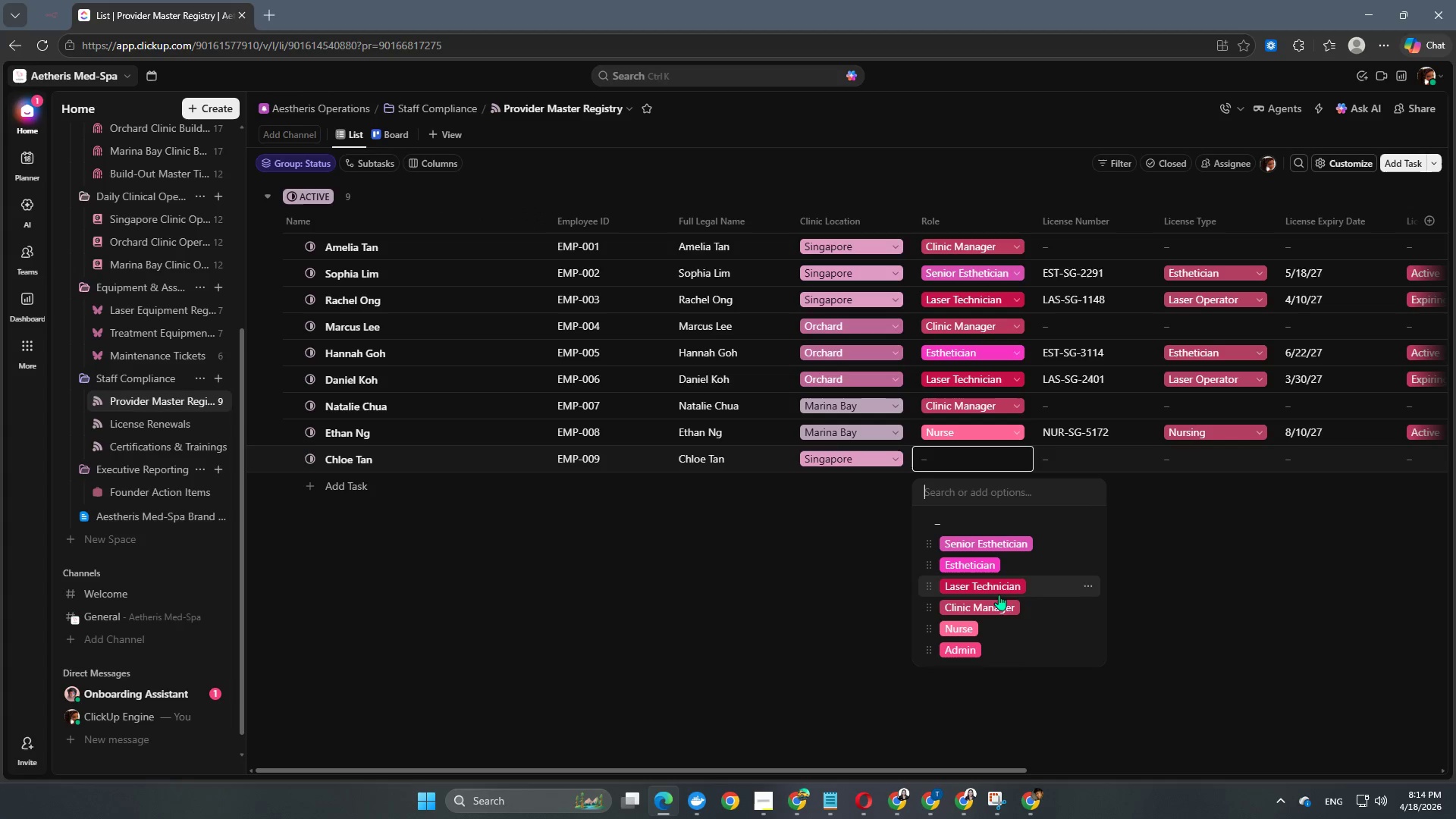 
scroll: coordinate [975, 631], scroll_direction: down, amount: 5.0
 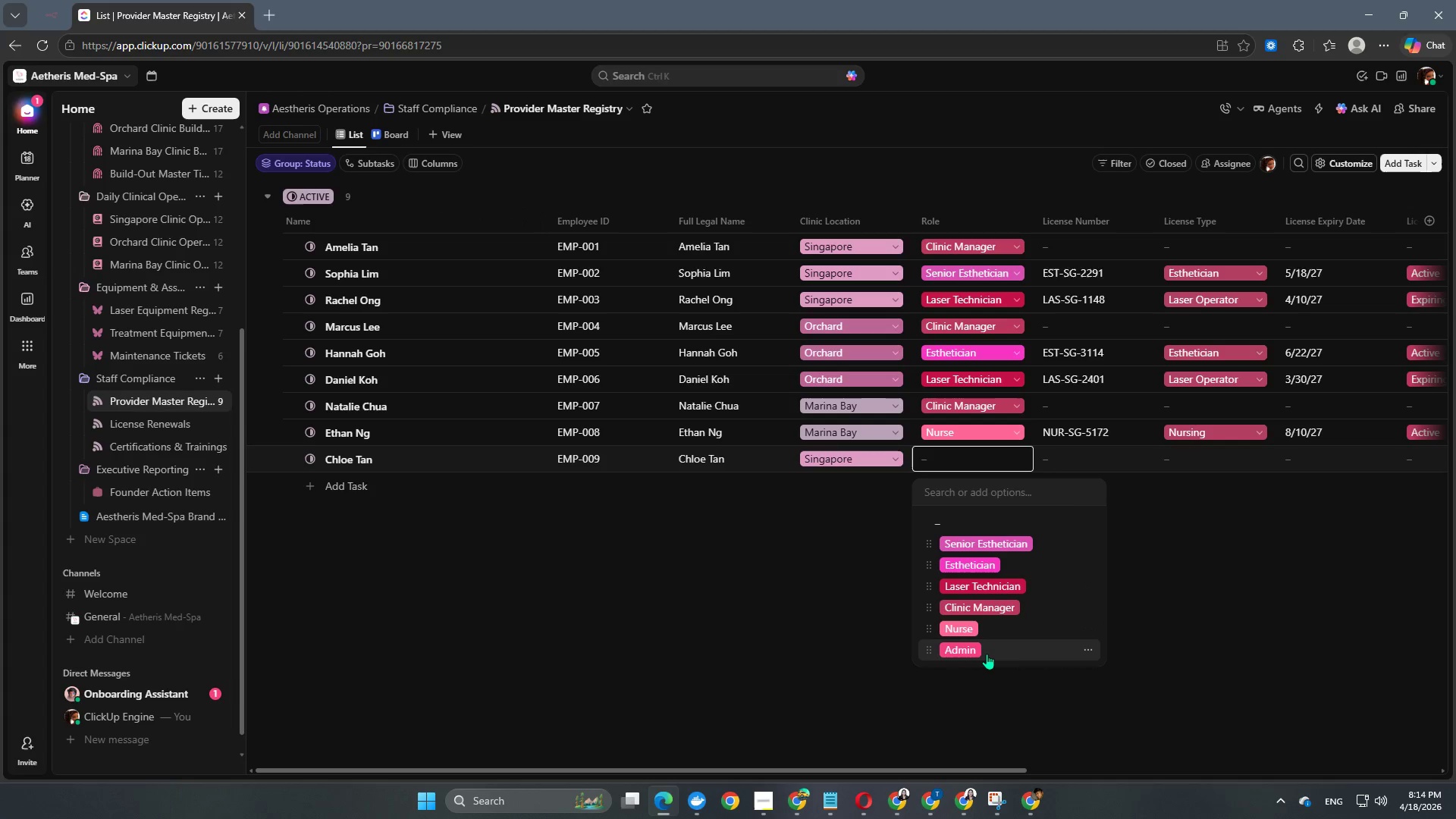 
left_click([987, 654])
 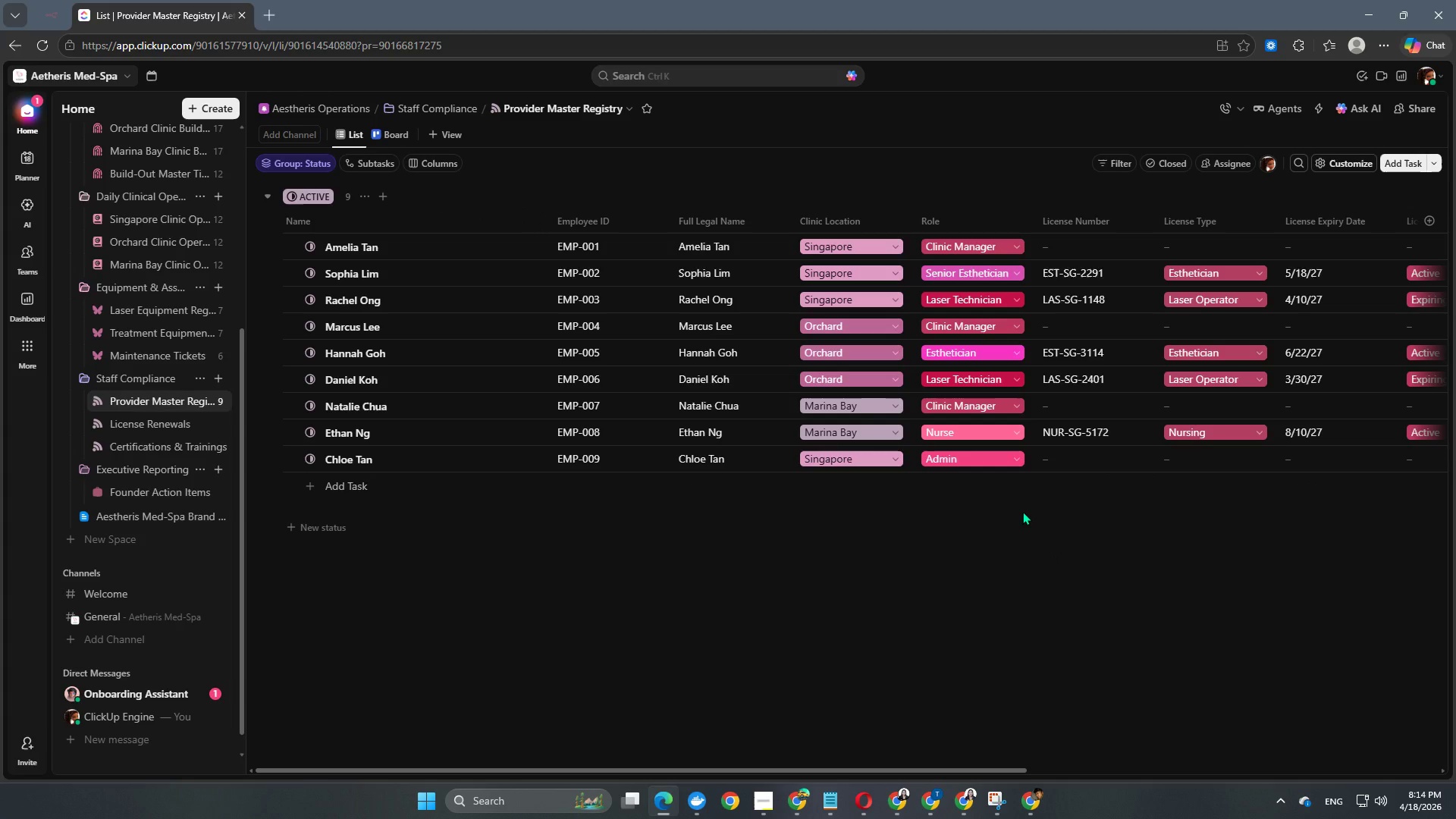 
mouse_move([1069, 482])
 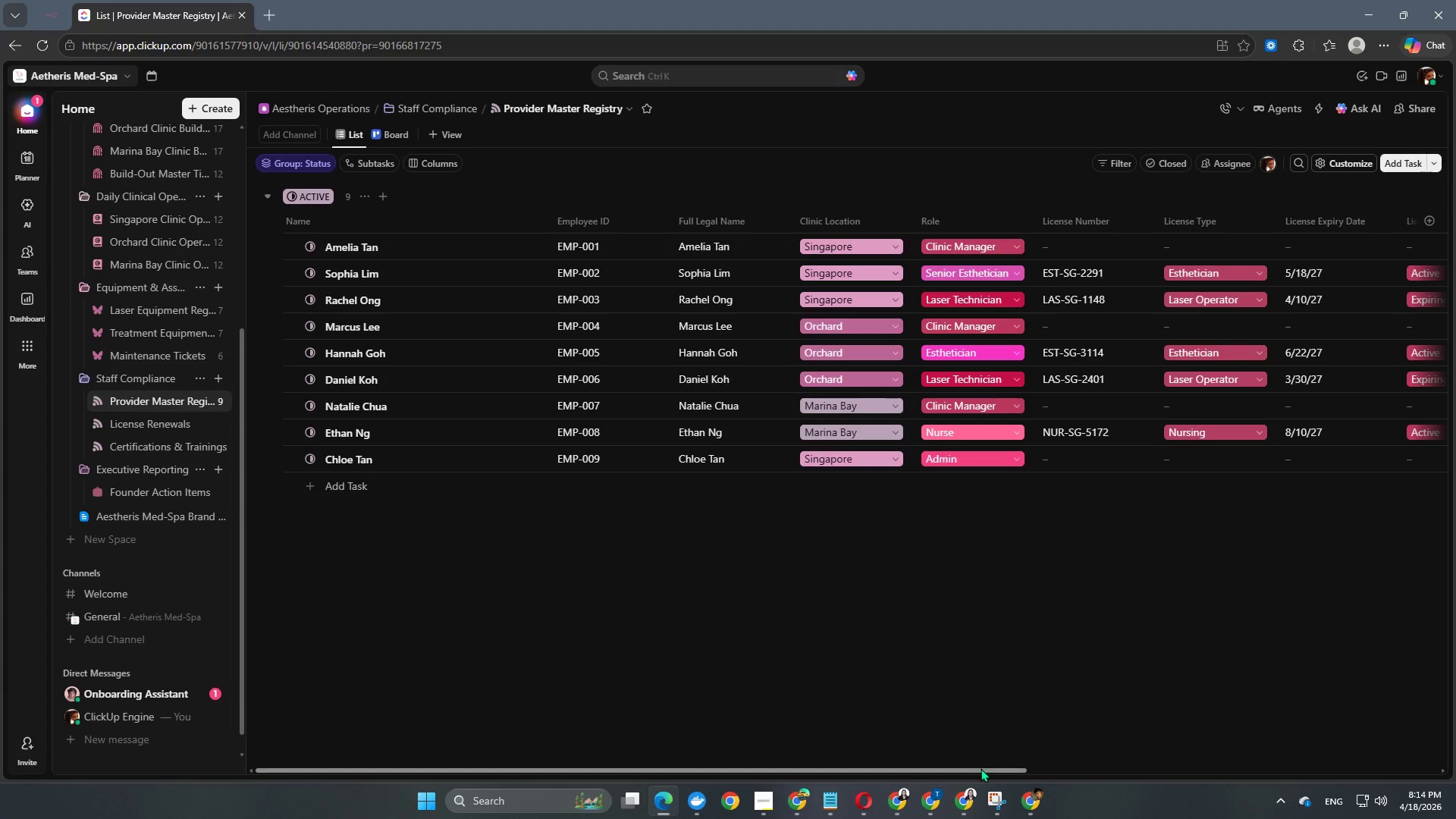 
left_click_drag(start_coordinate=[981, 769], to_coordinate=[1455, 757])
 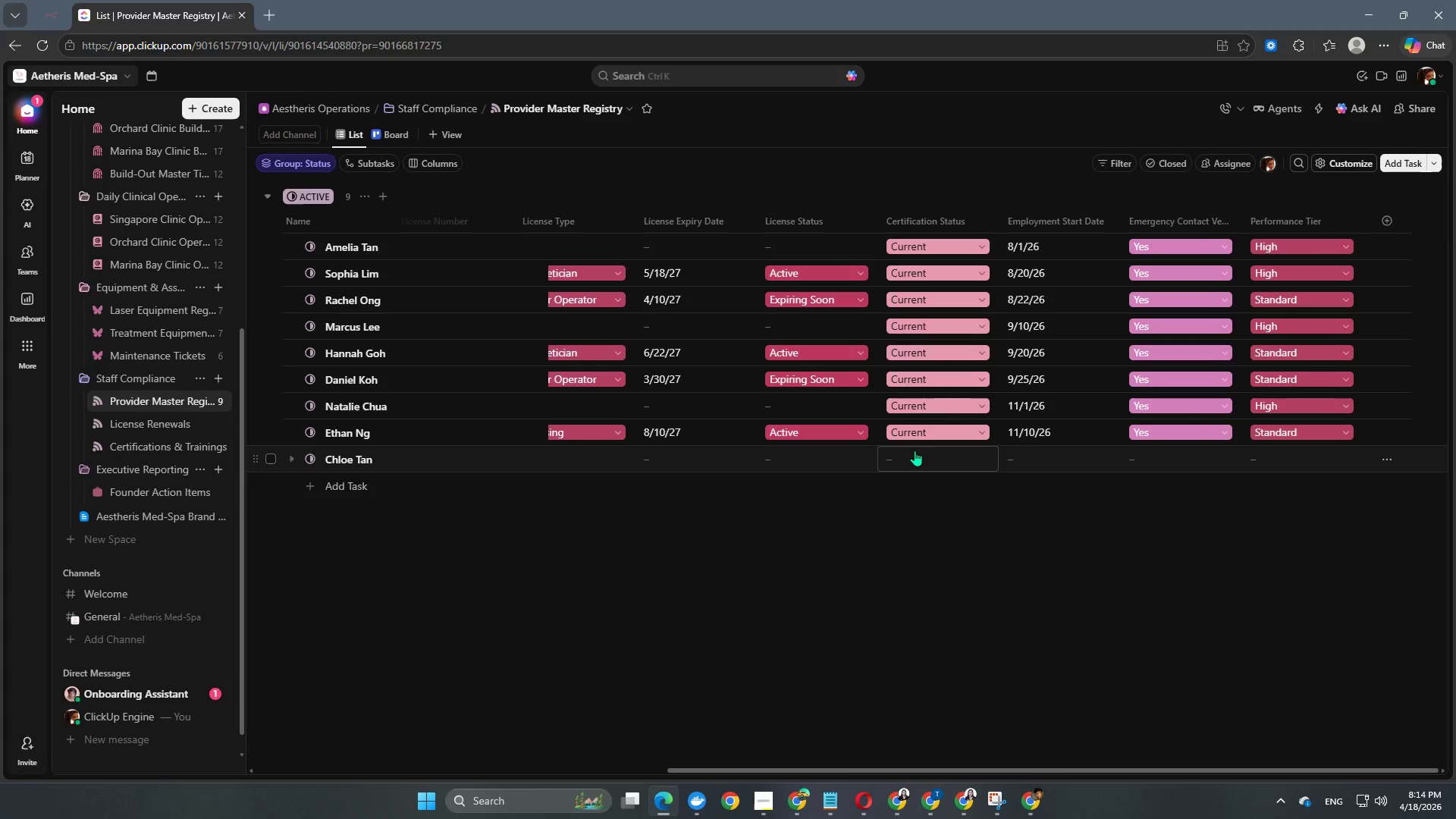 
left_click([915, 450])
 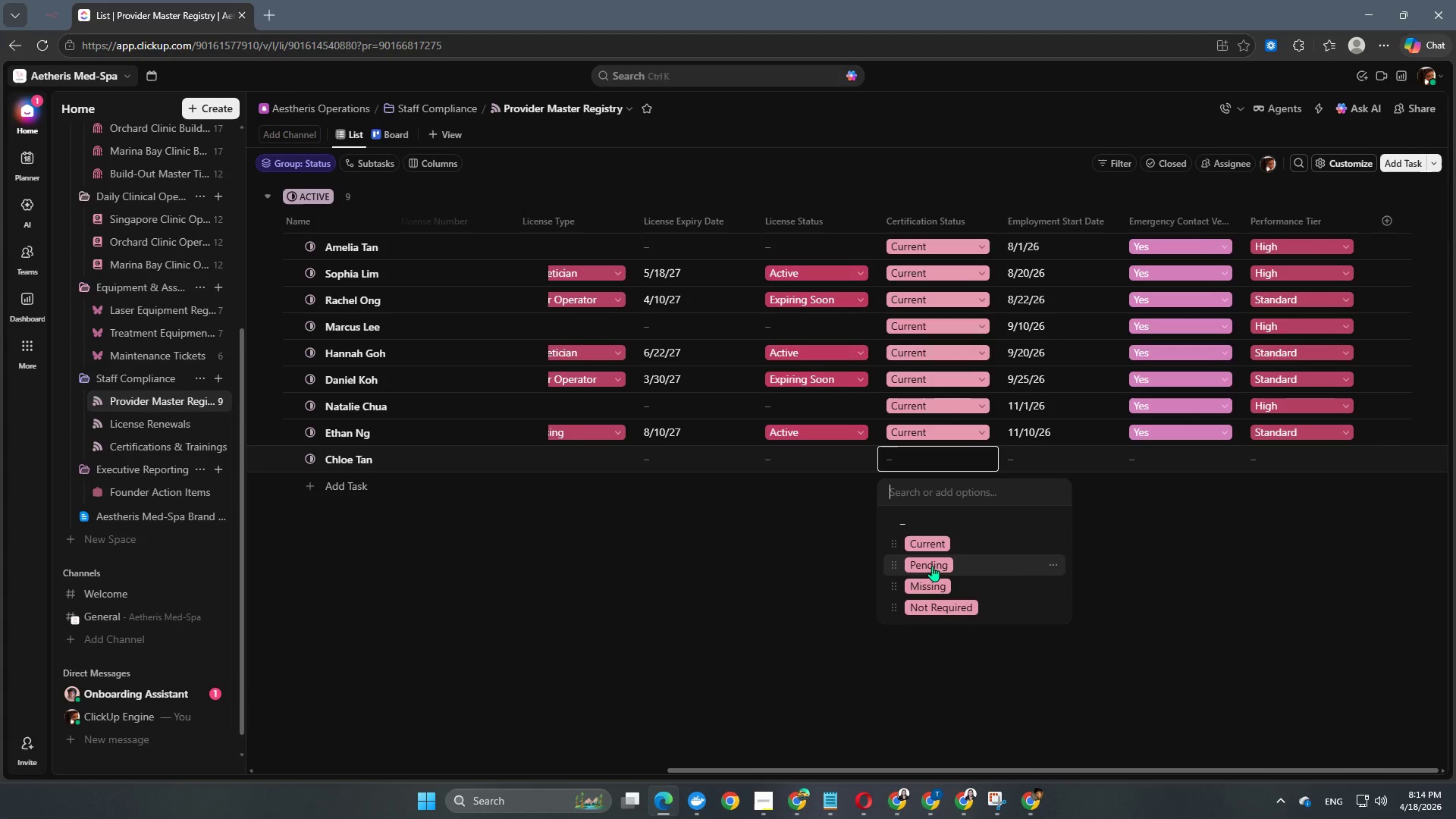 
left_click([936, 545])
 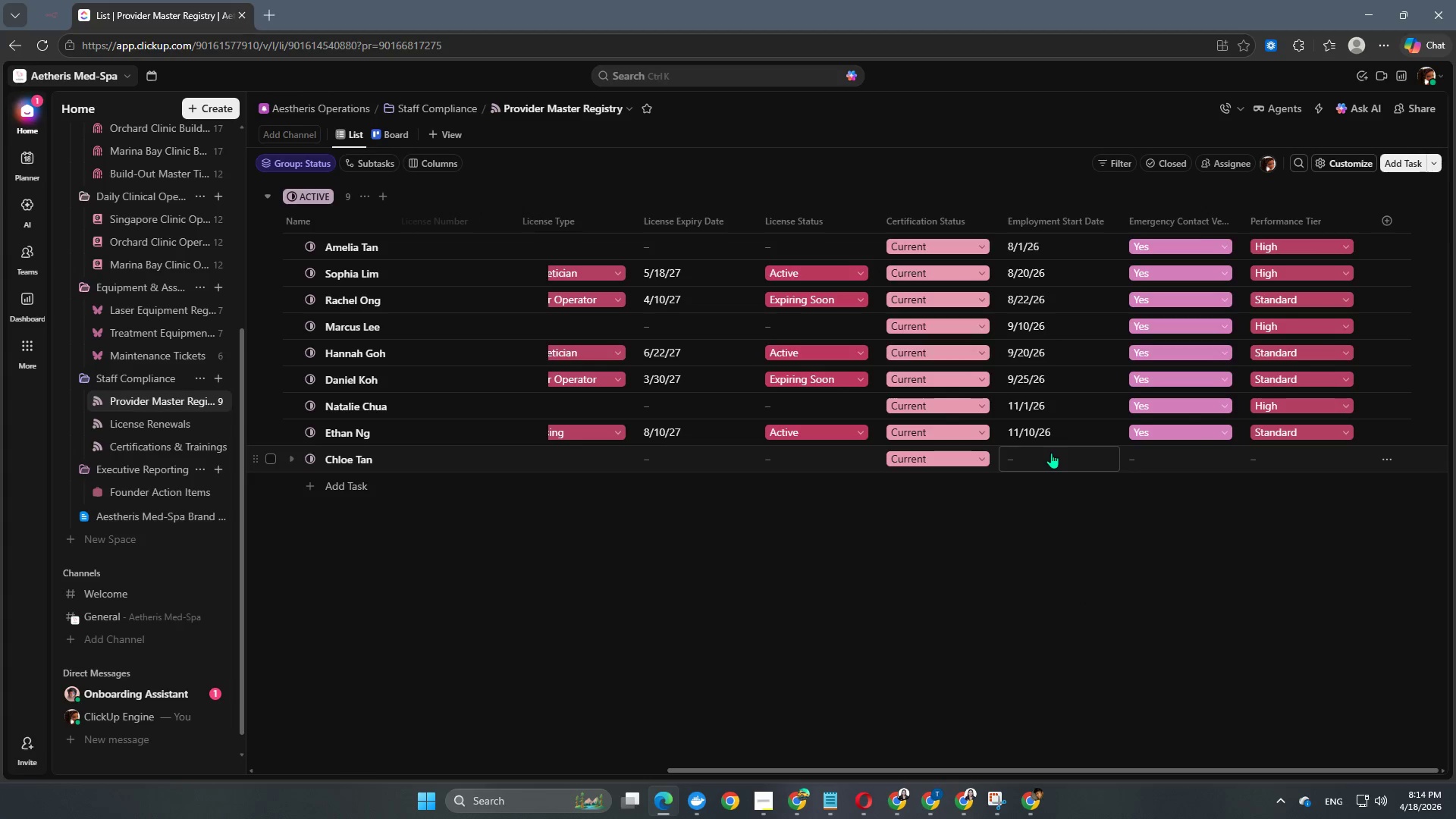 
left_click([1051, 453])
 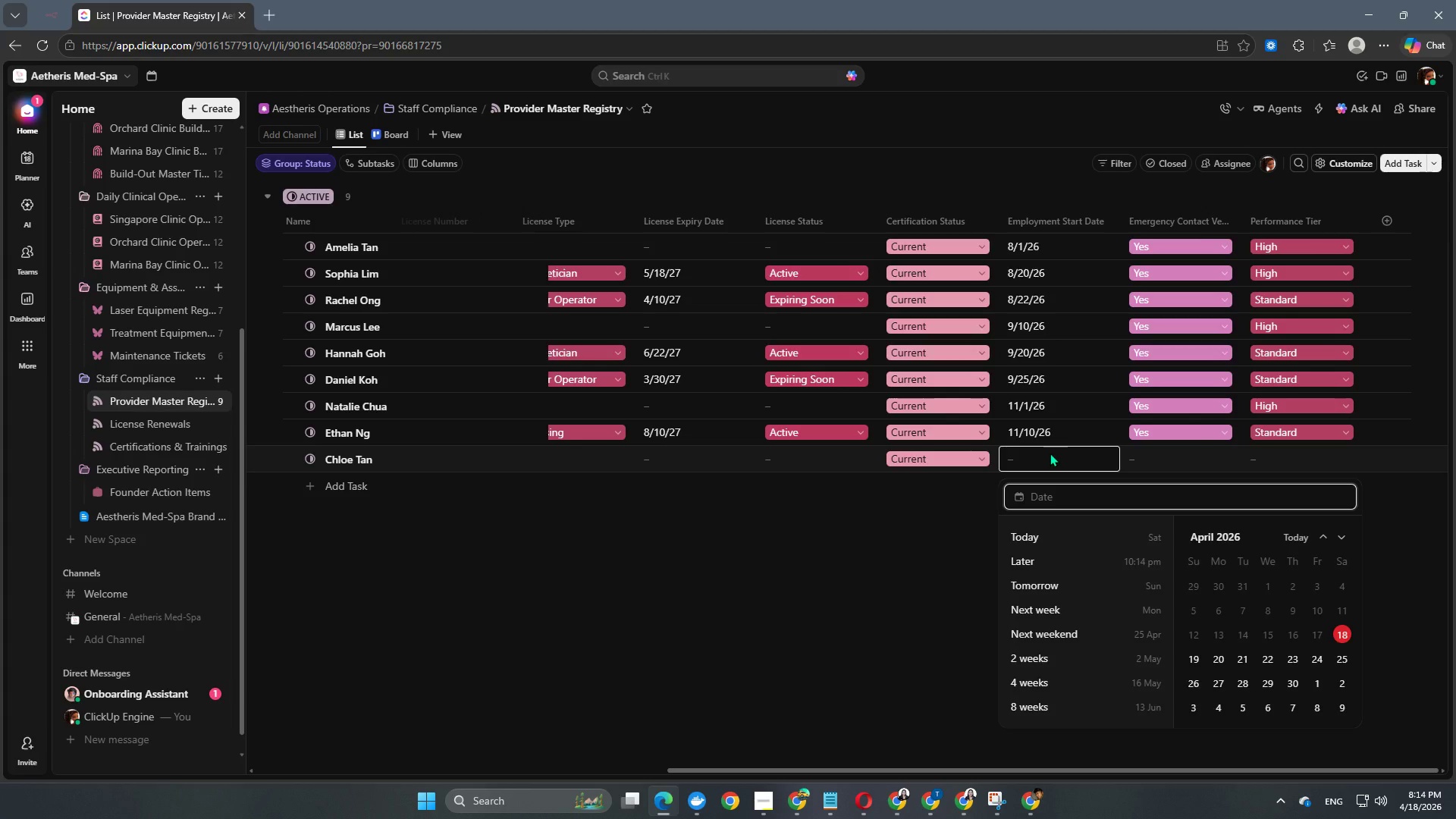 
key(Numpad2)
 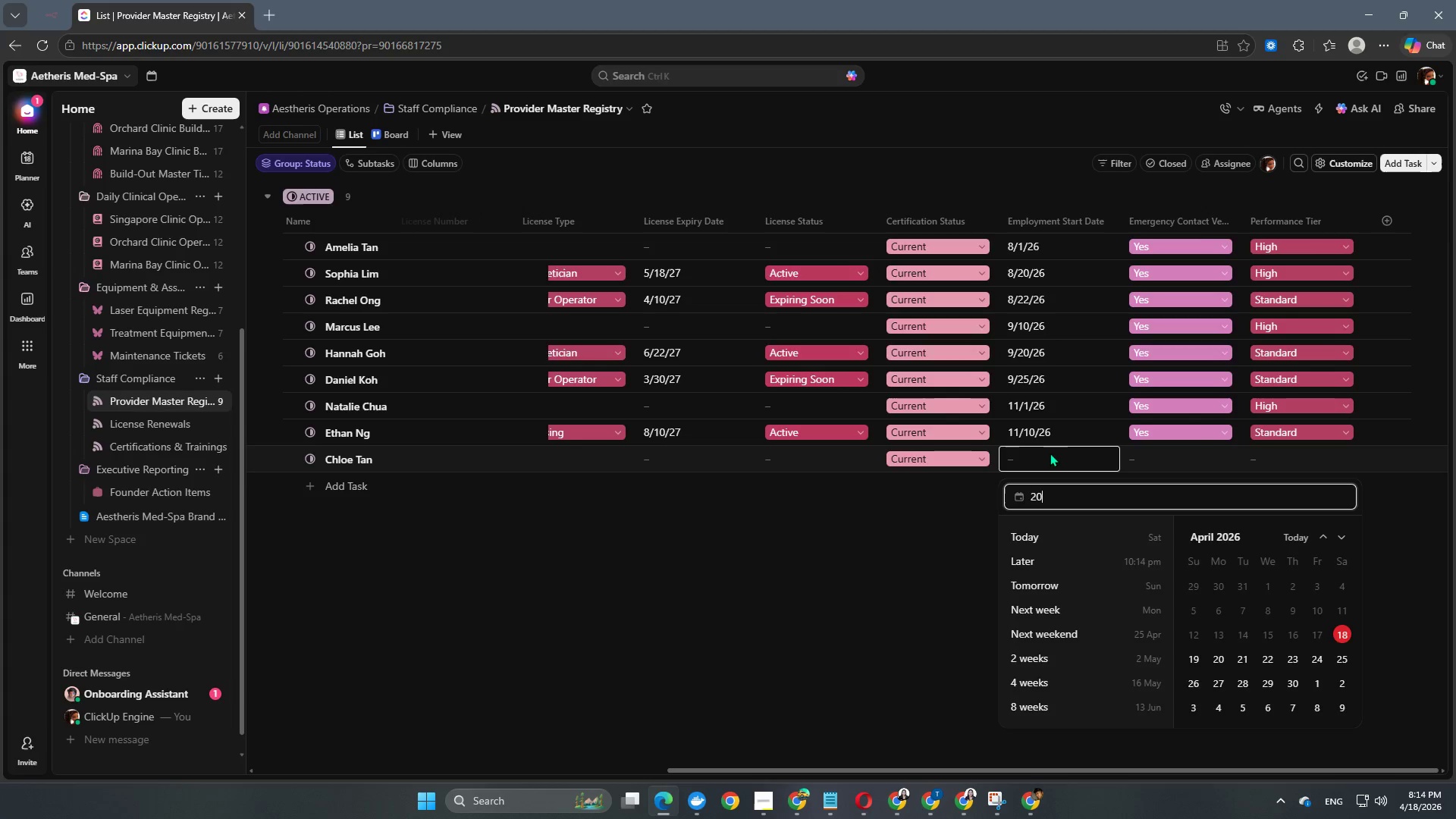 
key(Numpad0)
 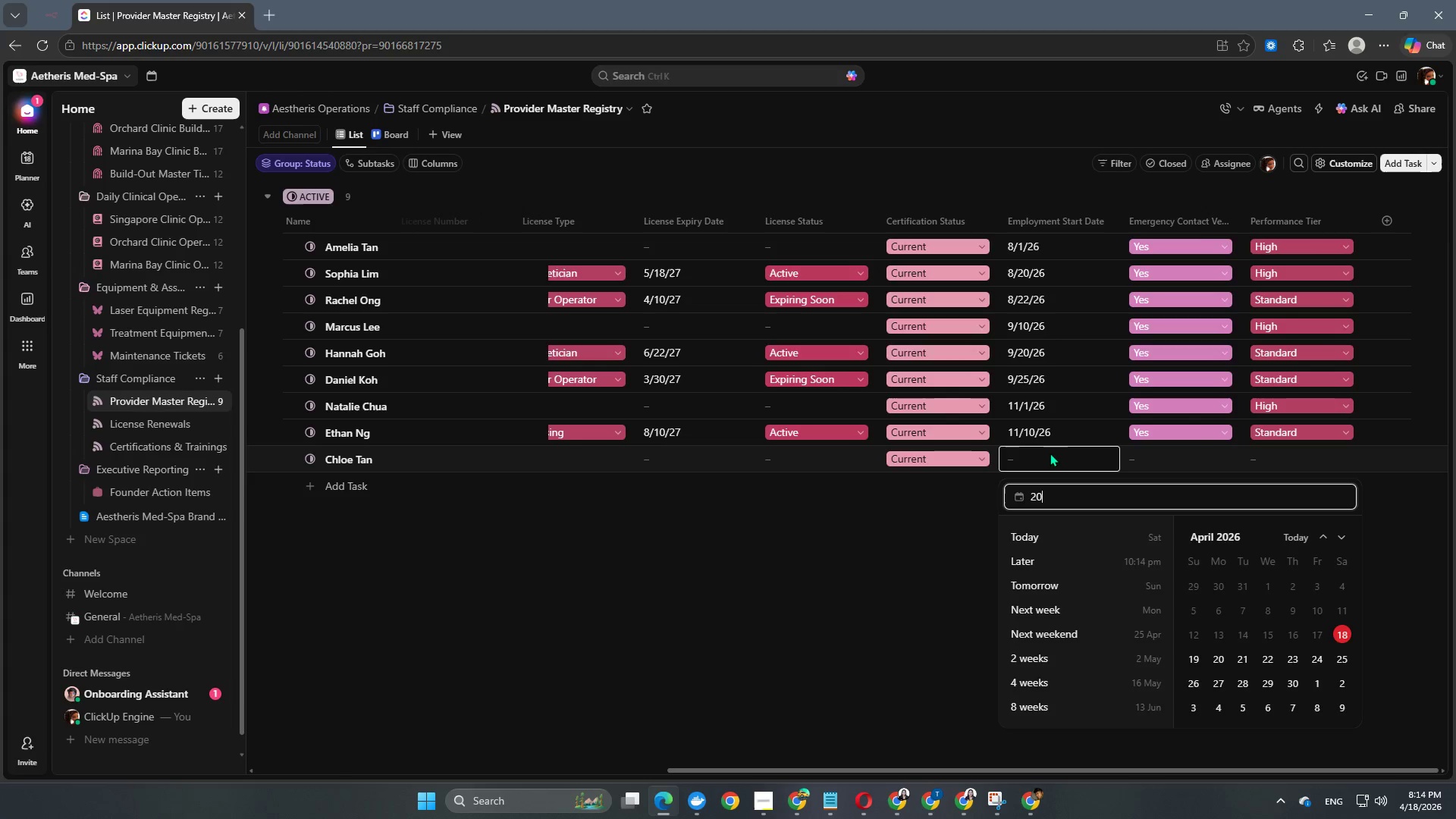 
key(Numpad2)
 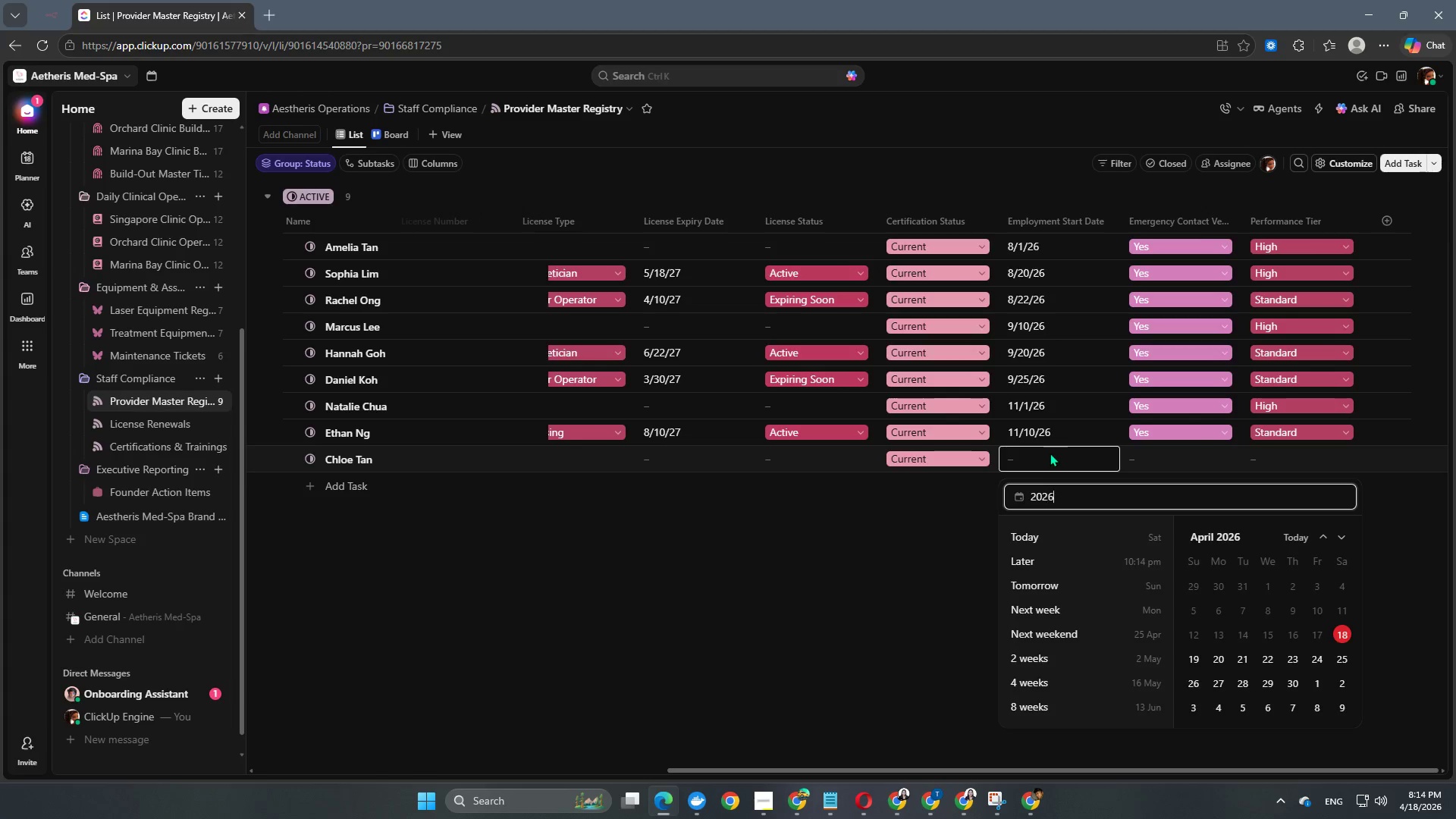 
key(Numpad6)
 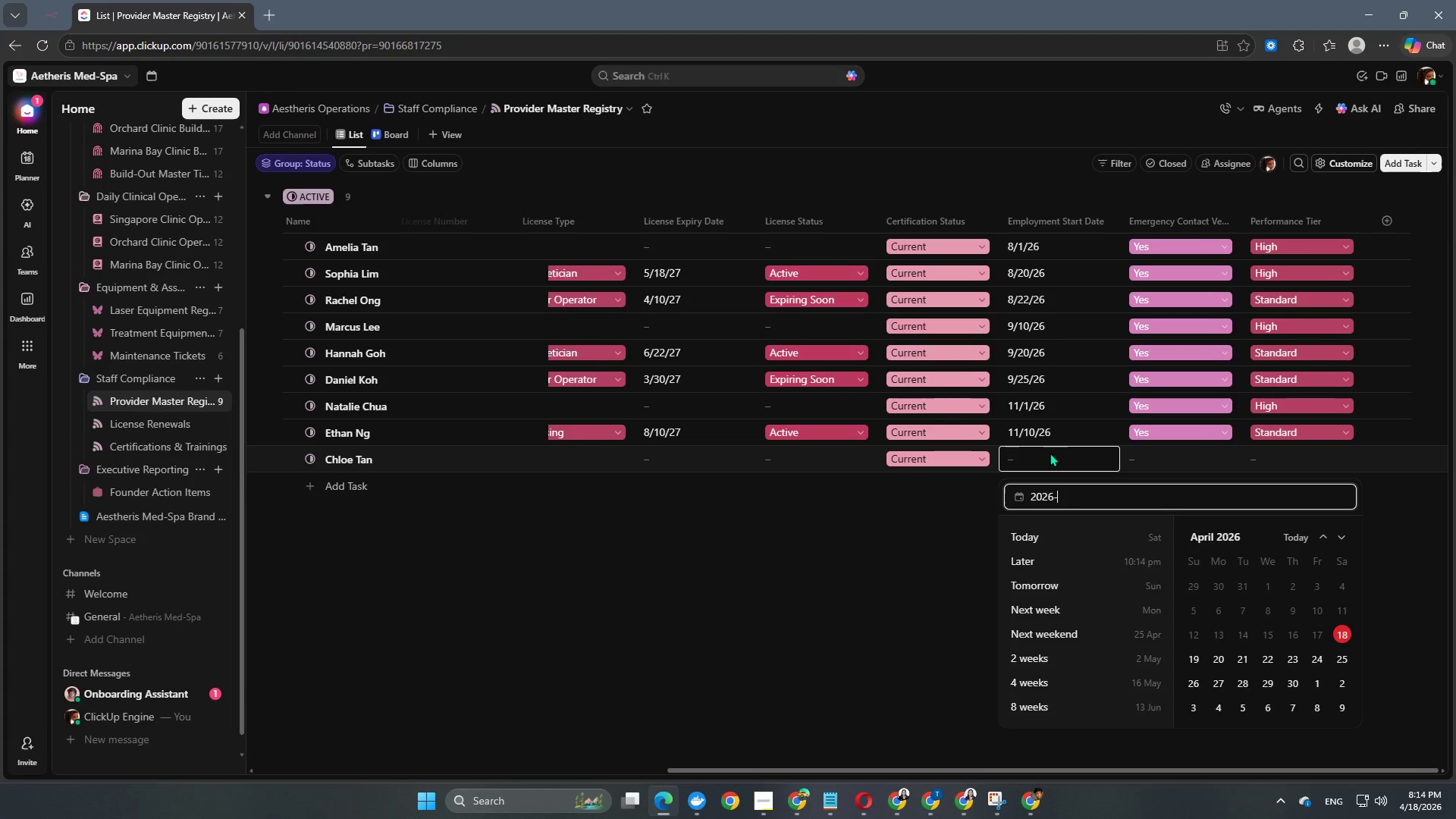 
key(NumpadSubtract)
 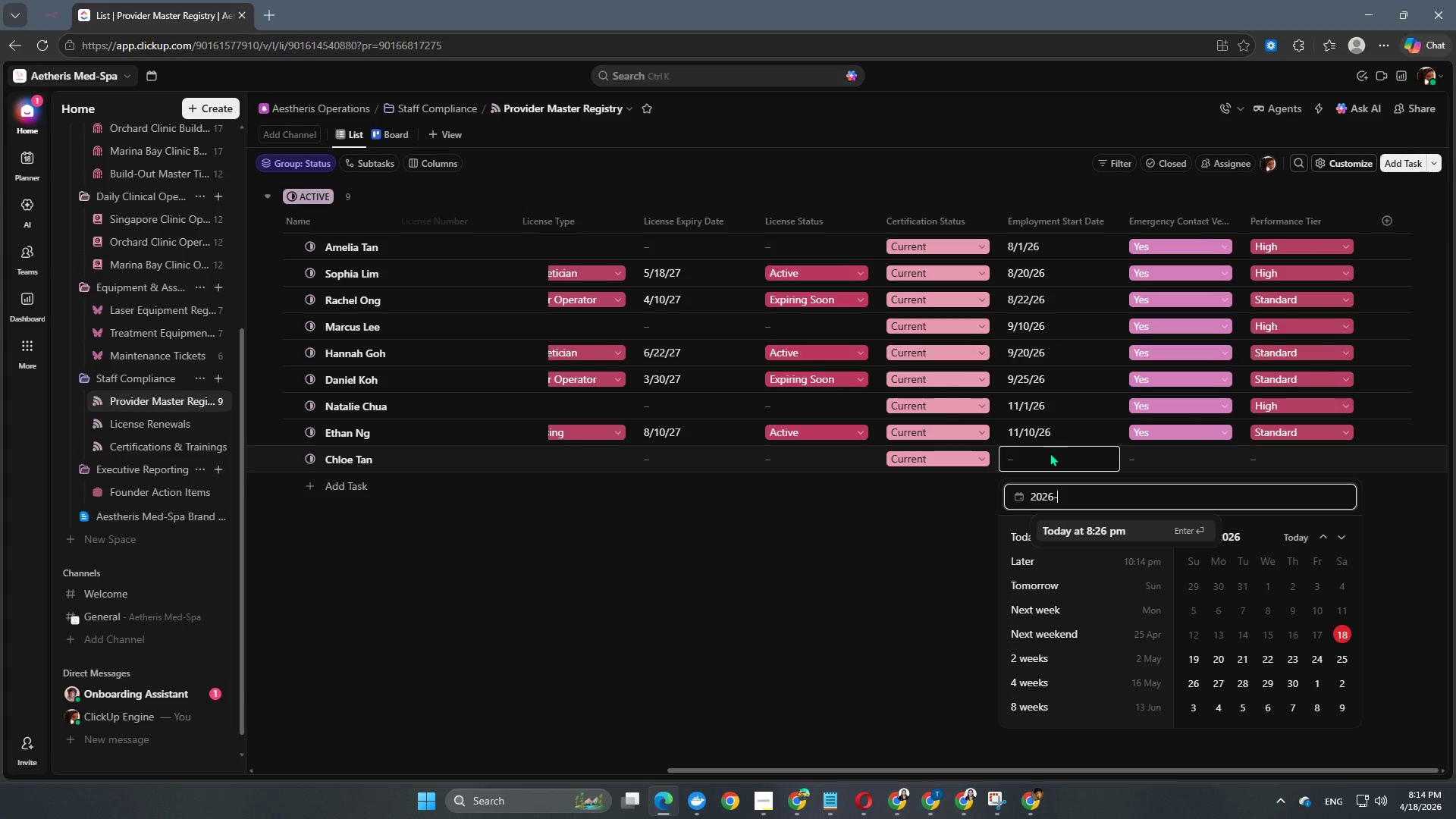 
key(Numpad0)
 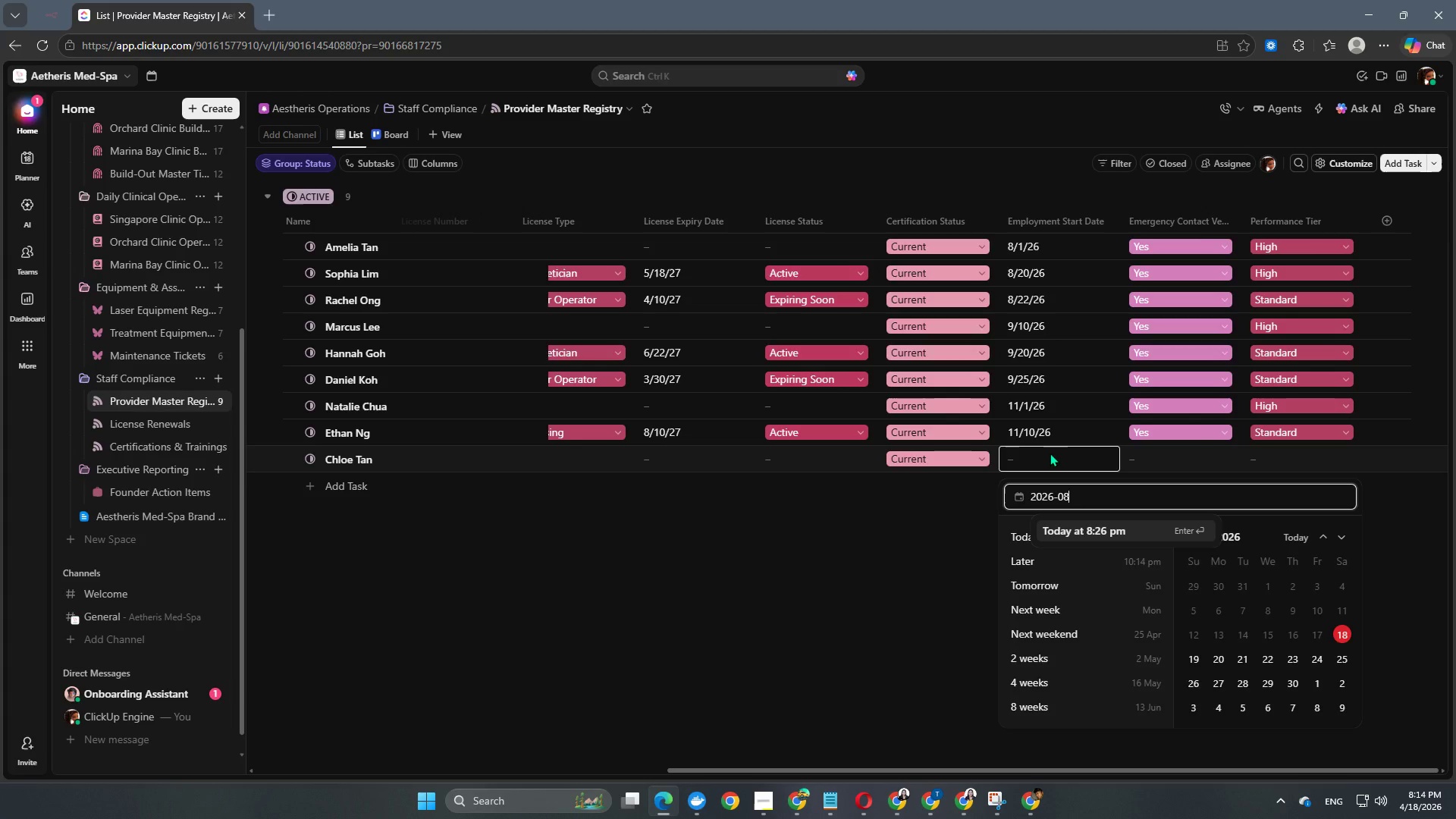 
key(Numpad8)
 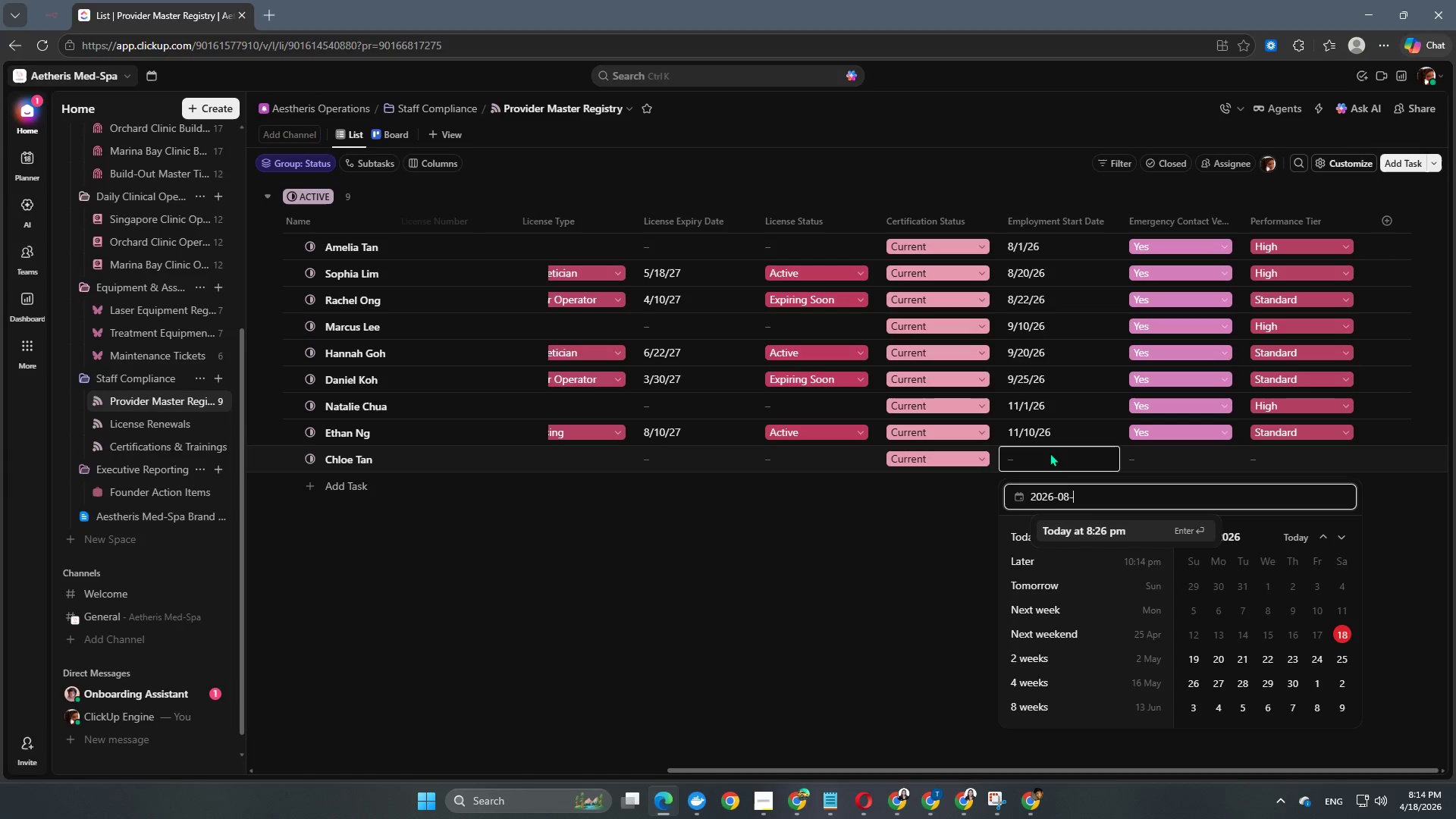 
key(NumpadSubtract)
 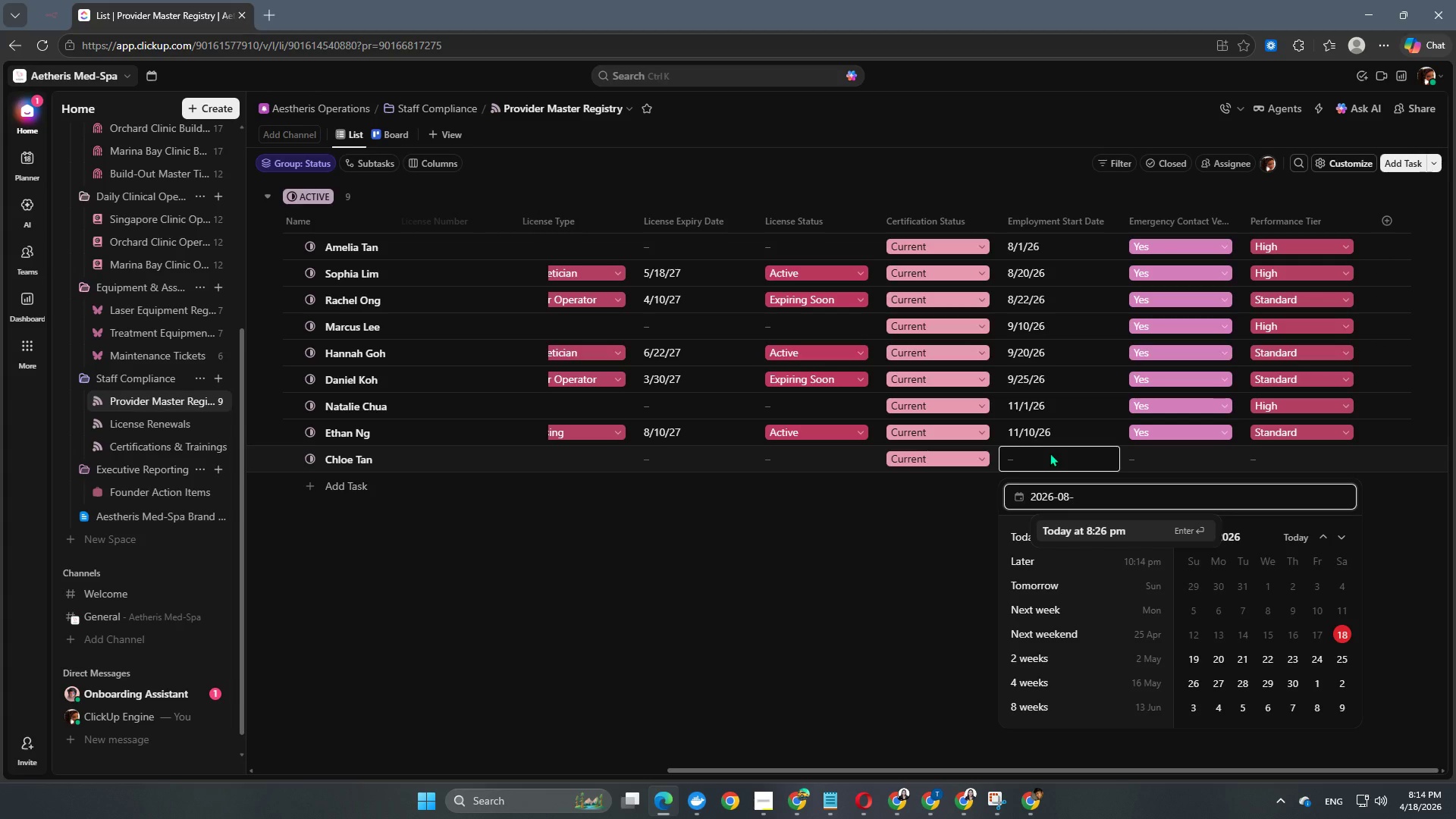 
key(Numpad1)
 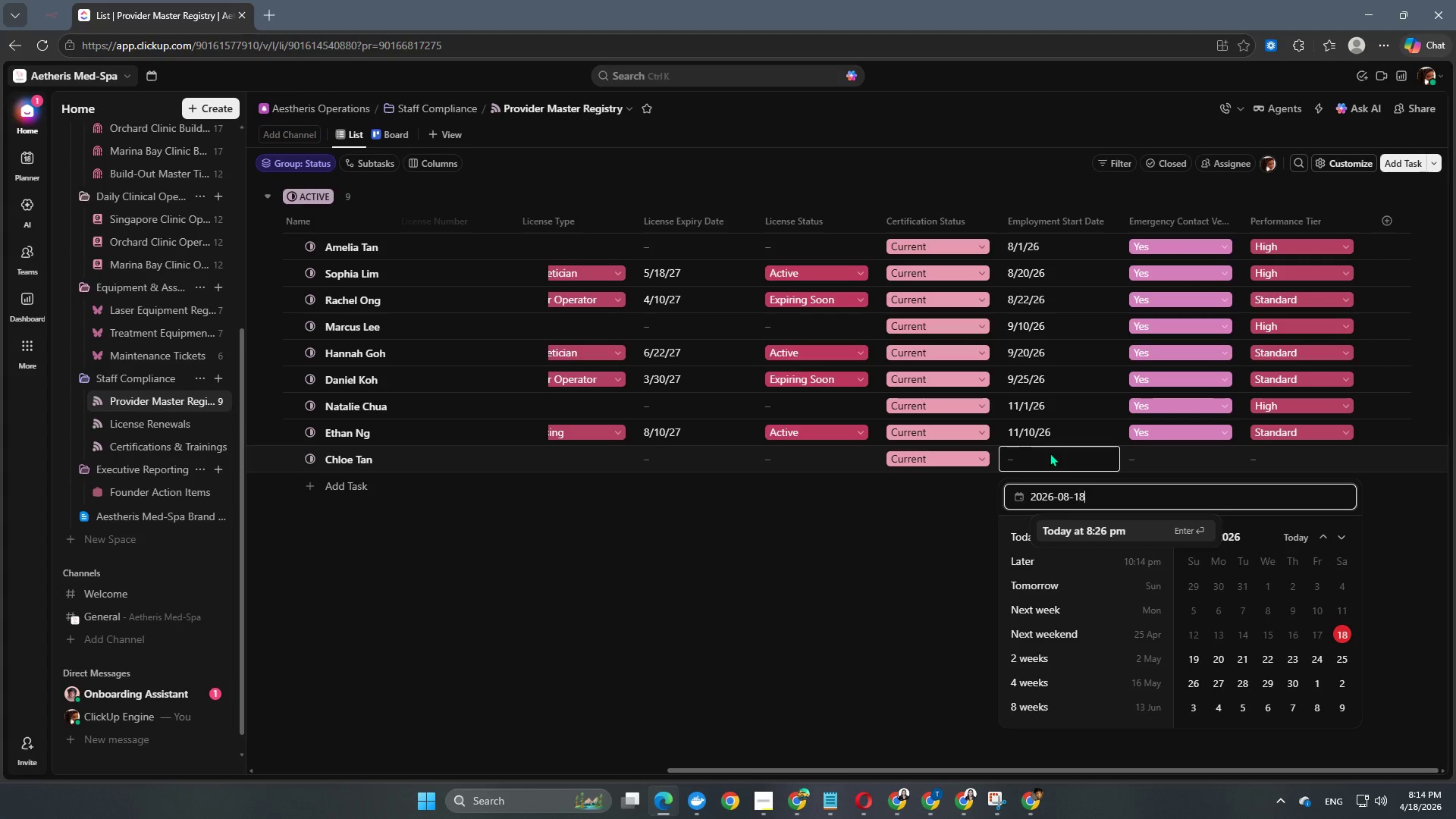 
key(Numpad8)
 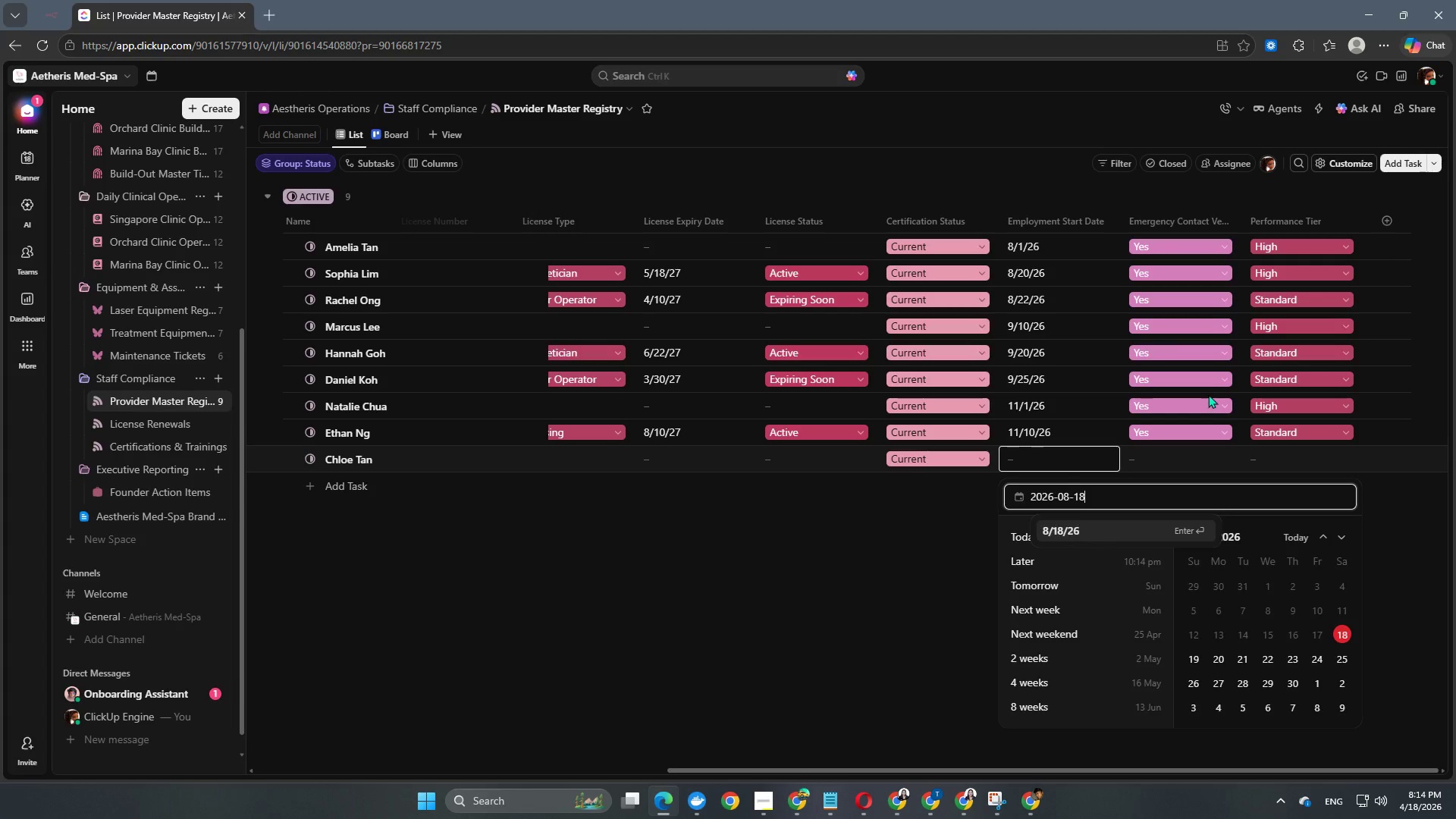 
key(NumpadEnter)
 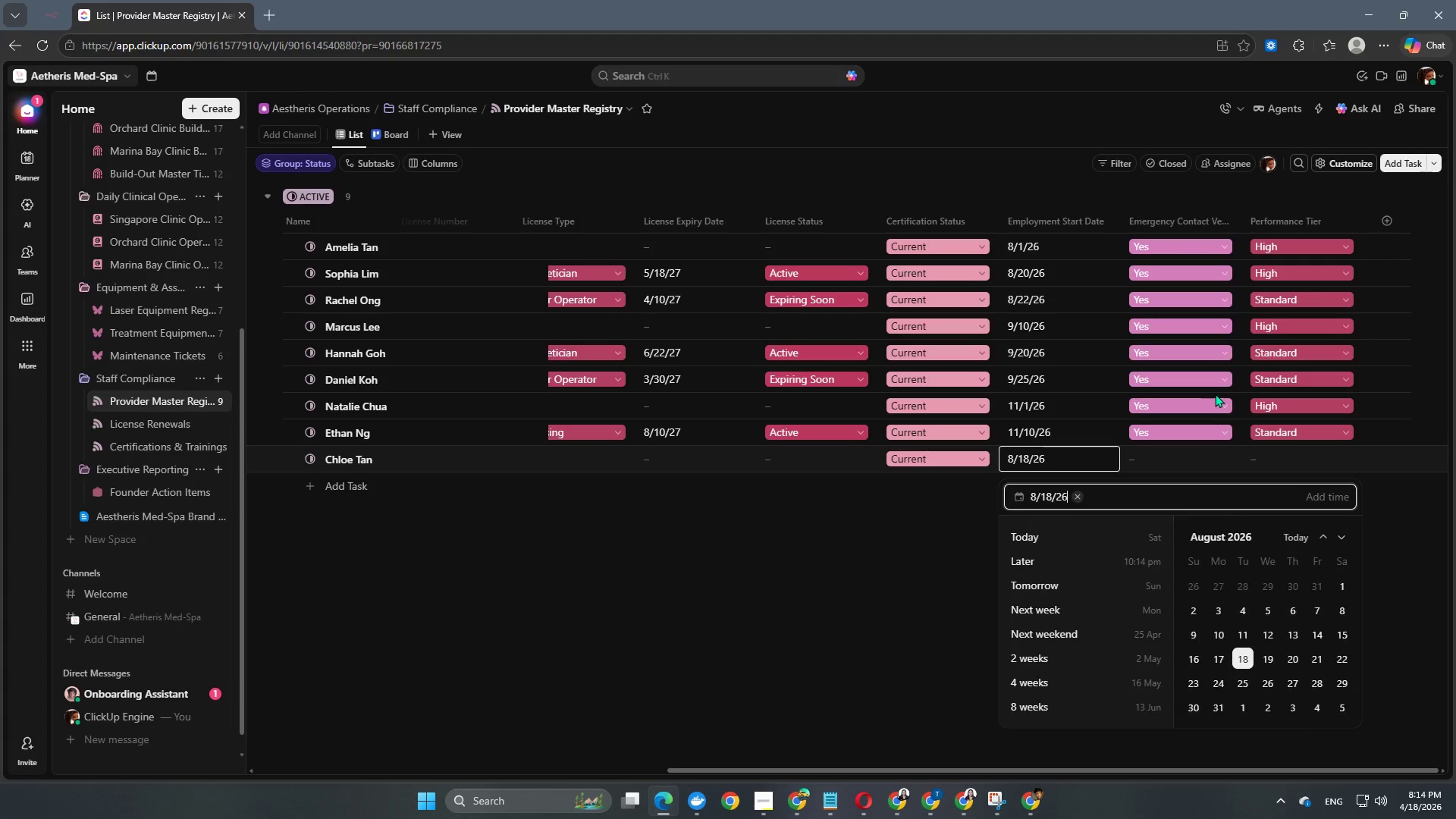 
key(NumpadEnter)
 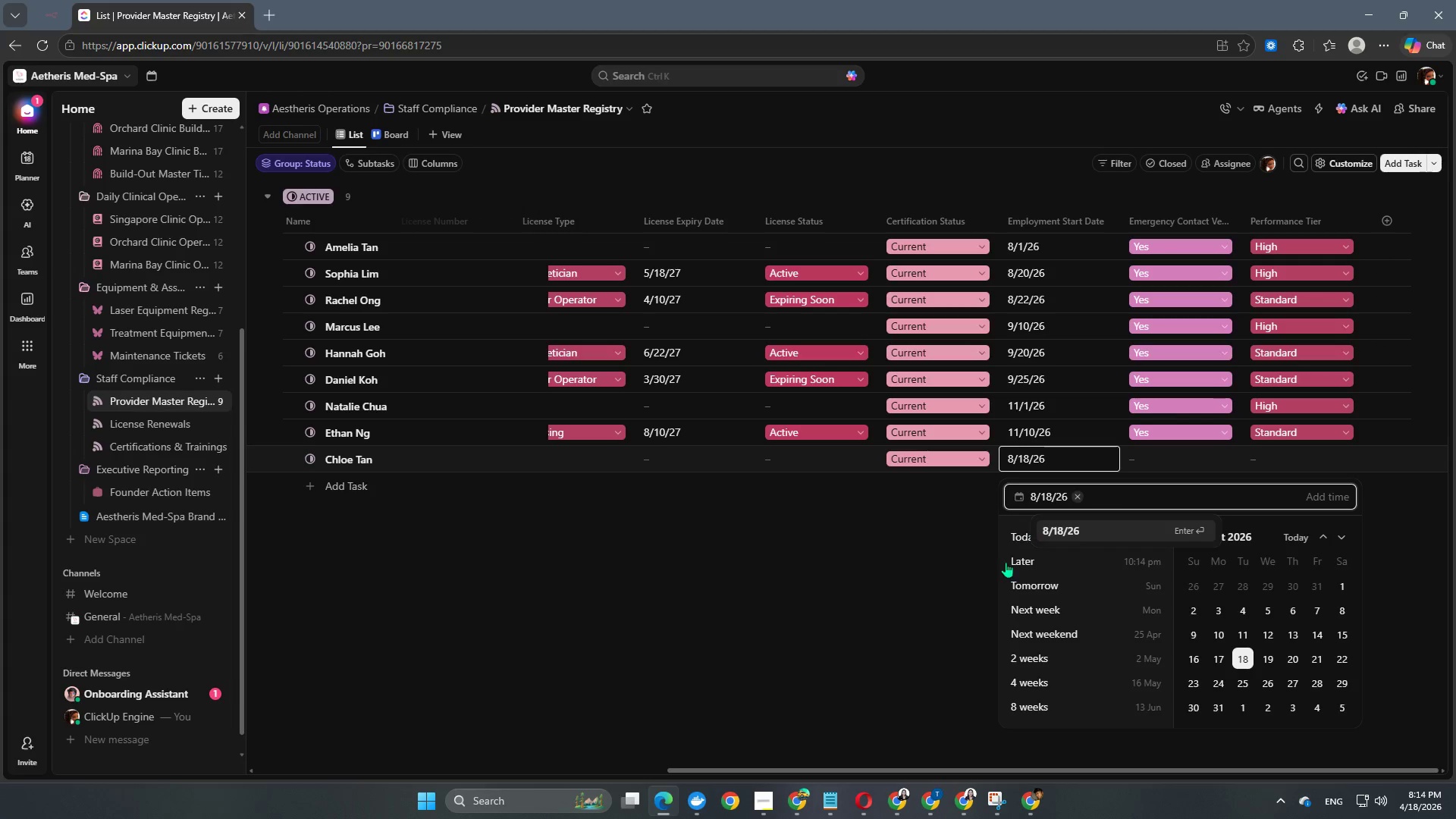 
left_click([943, 586])
 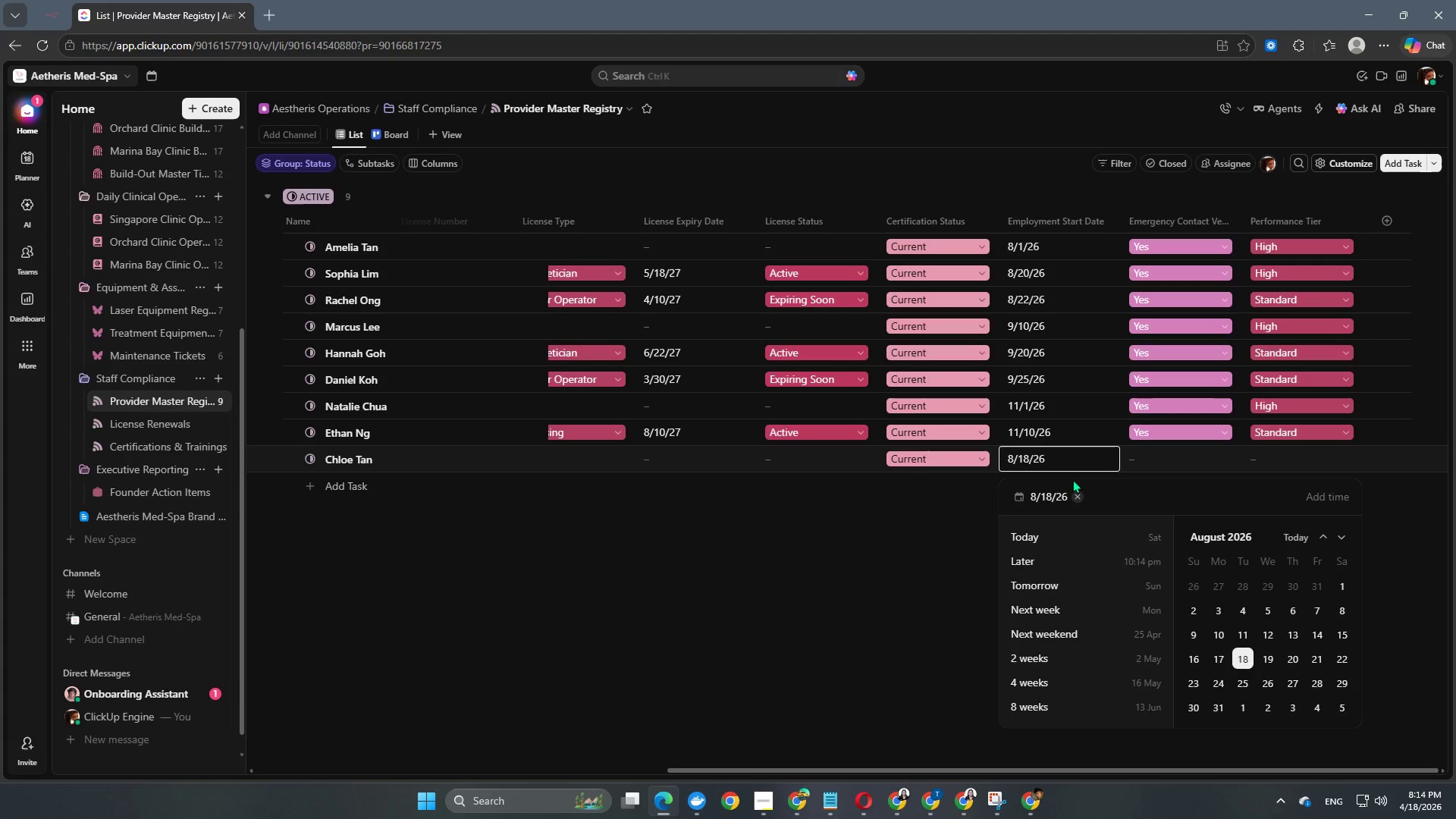 
left_click([872, 524])
 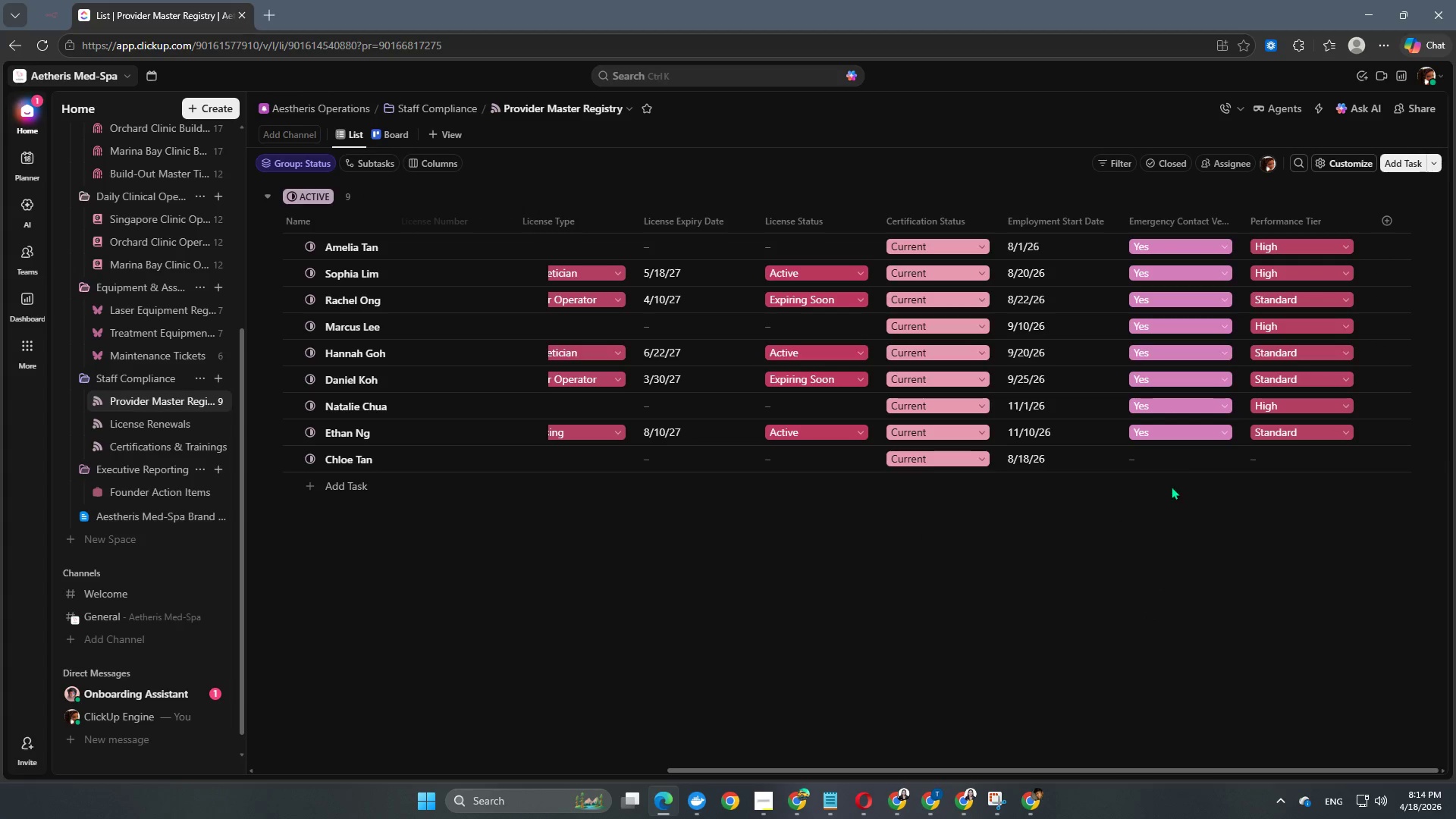 
left_click([1196, 464])
 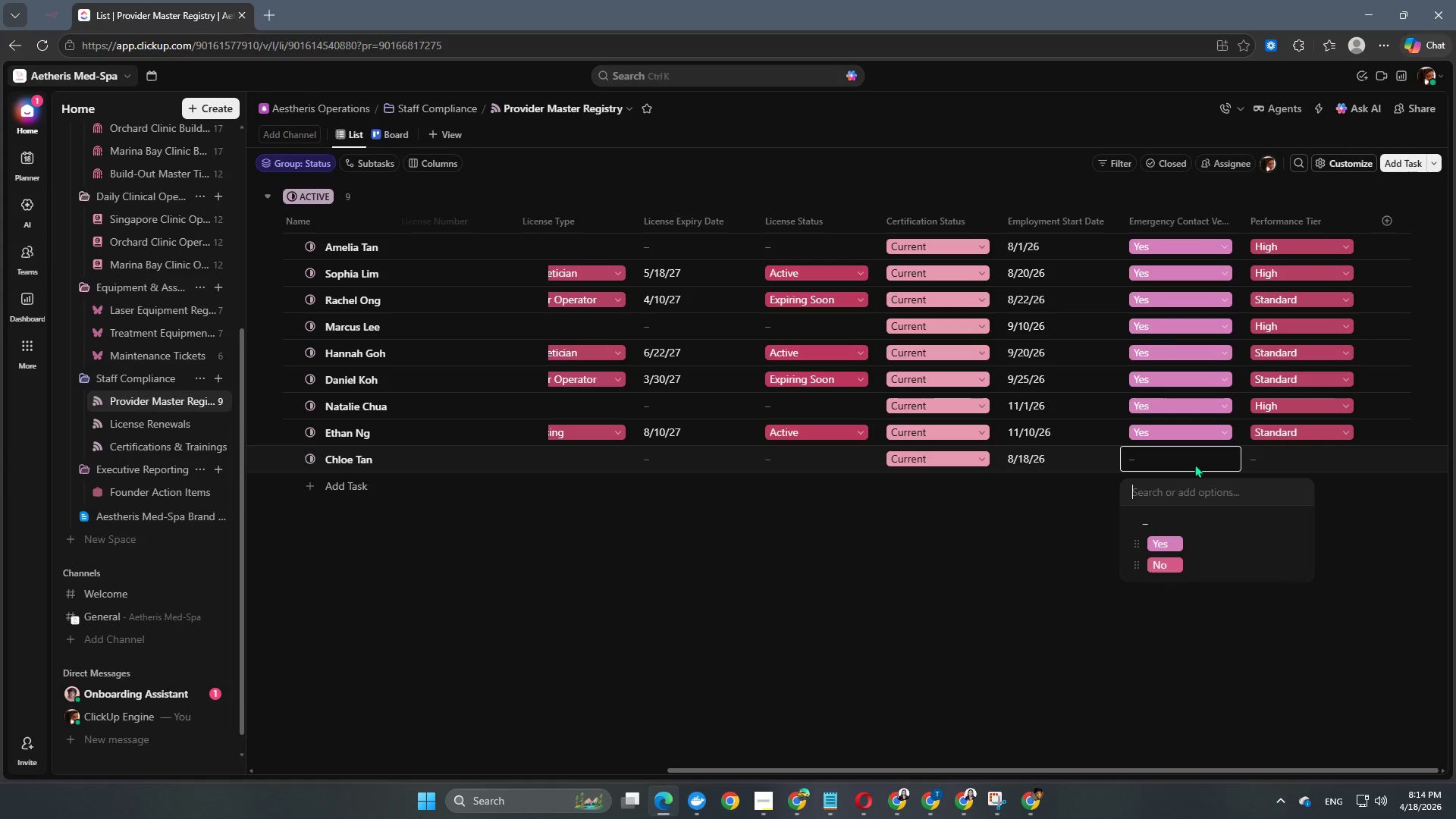 
wait(7.42)
 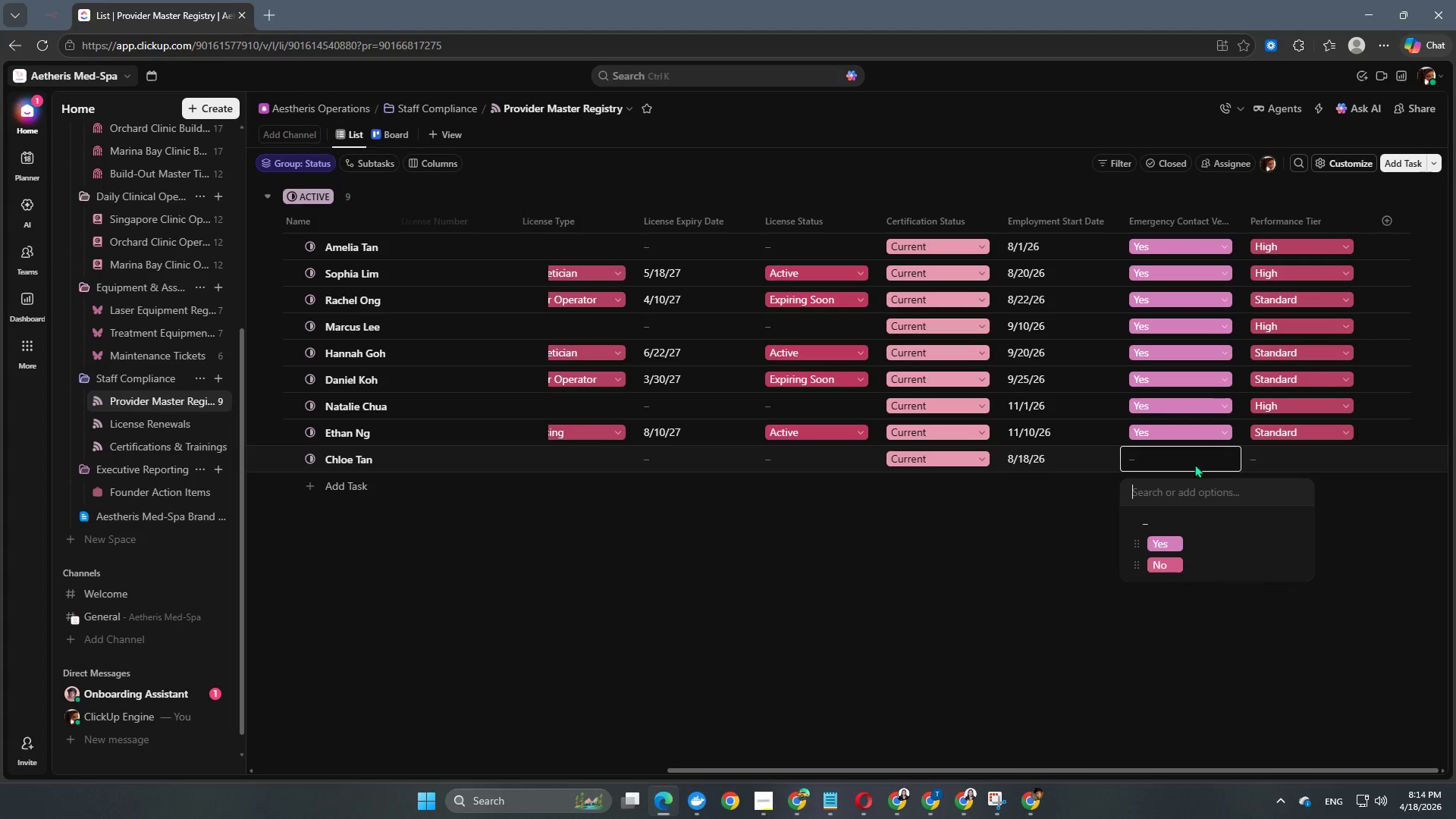 
left_click([1189, 544])
 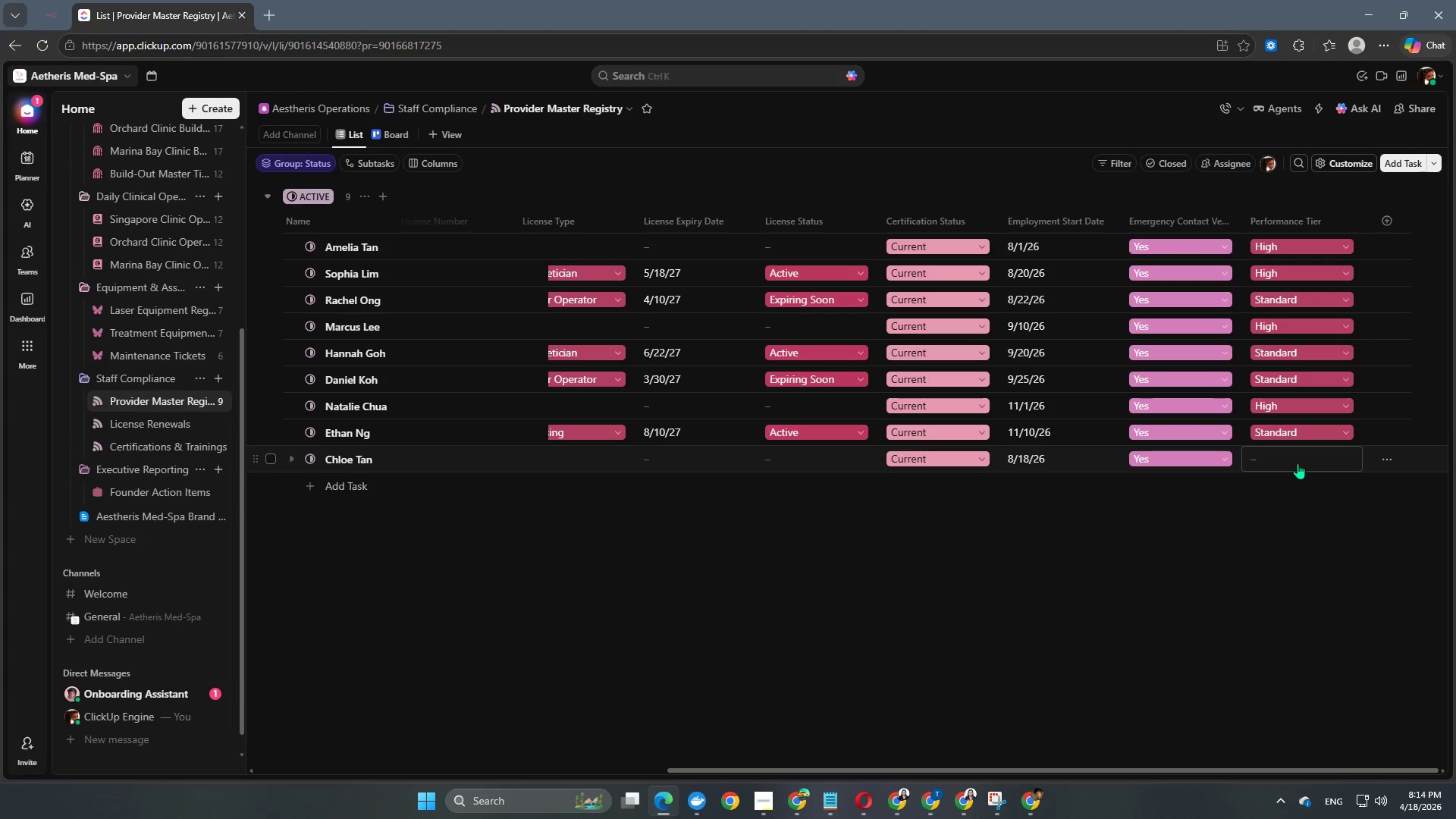 
left_click([1298, 463])
 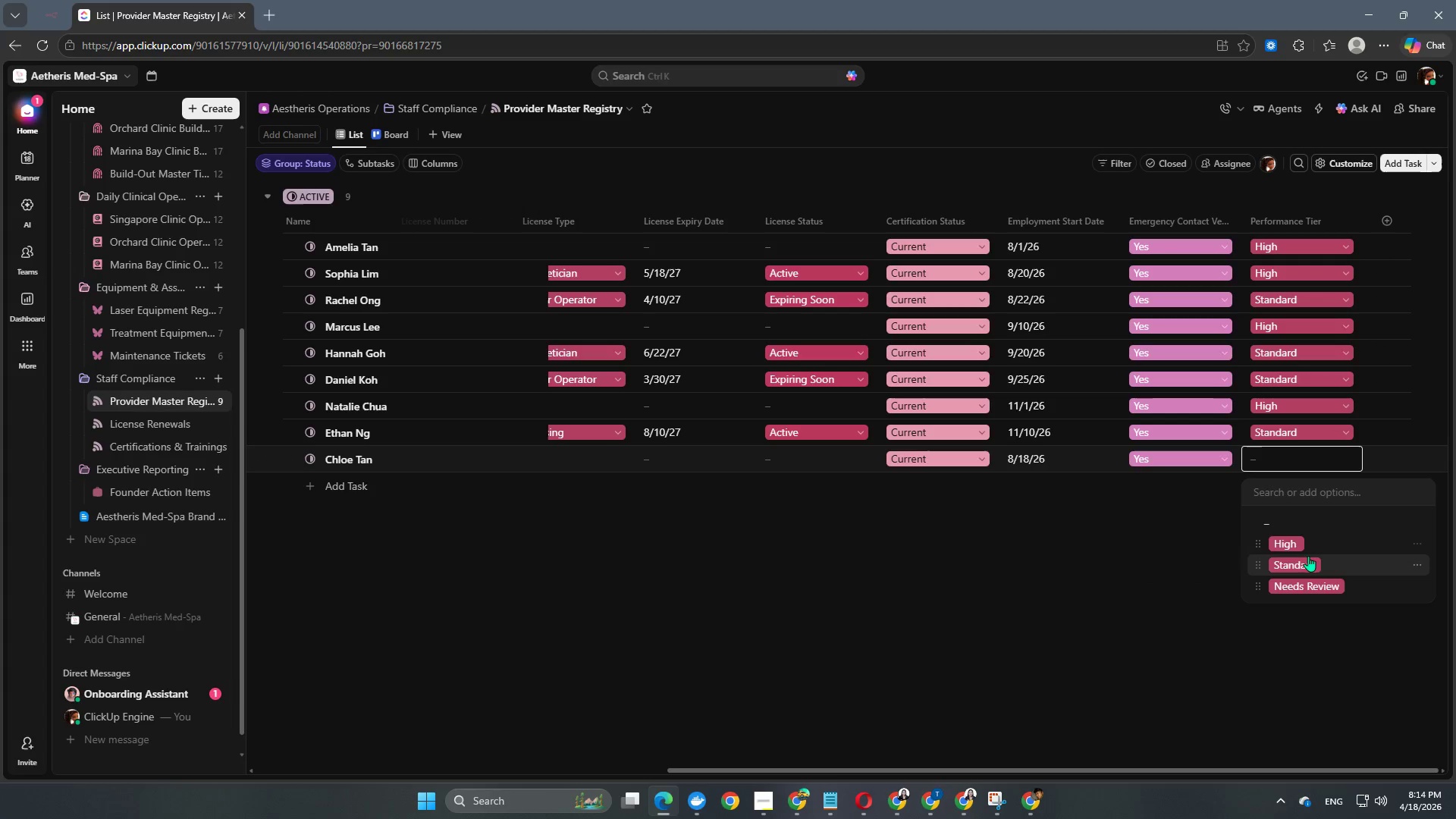 
left_click([1304, 566])
 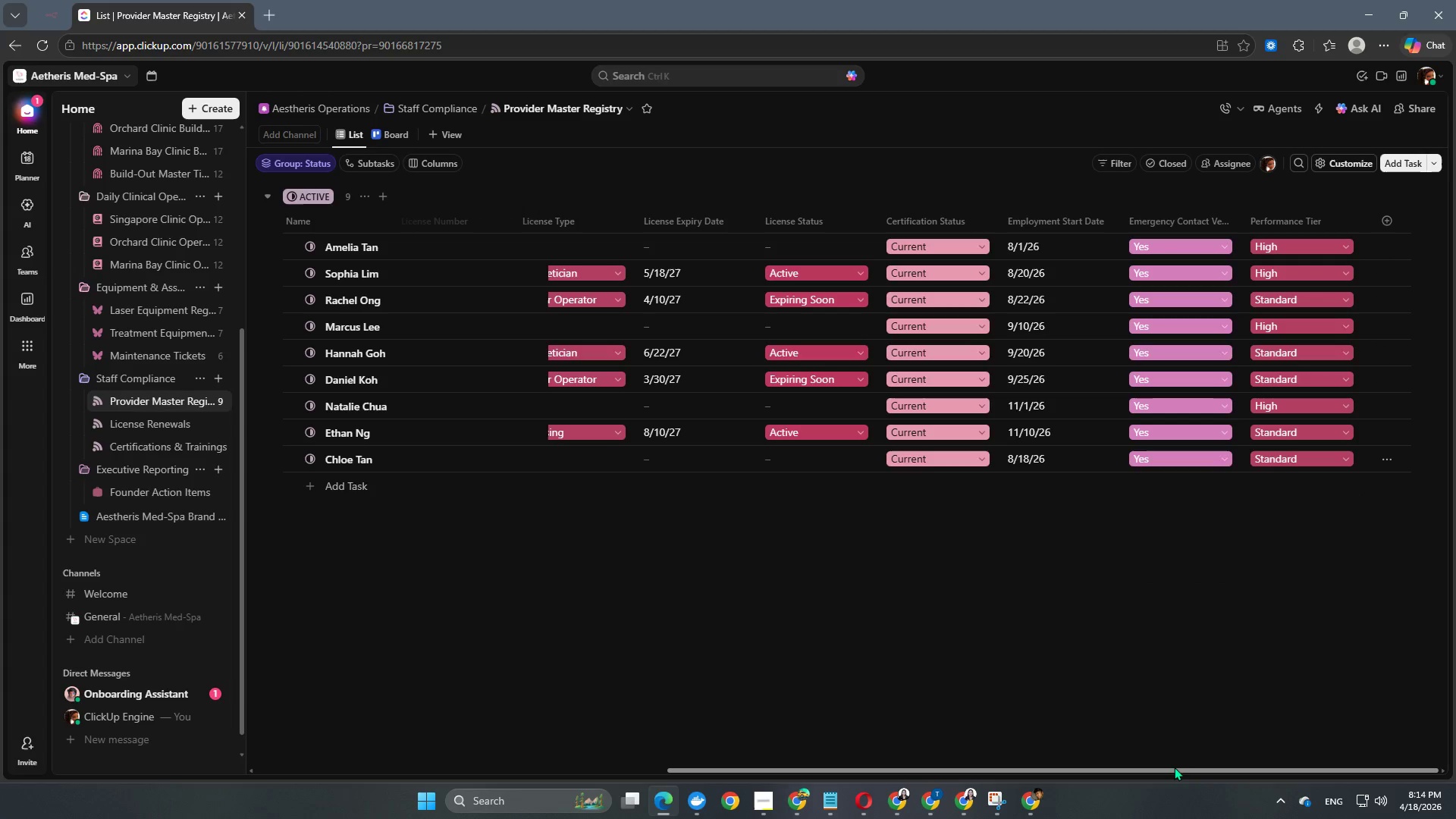 
left_click_drag(start_coordinate=[1174, 770], to_coordinate=[470, 793])
 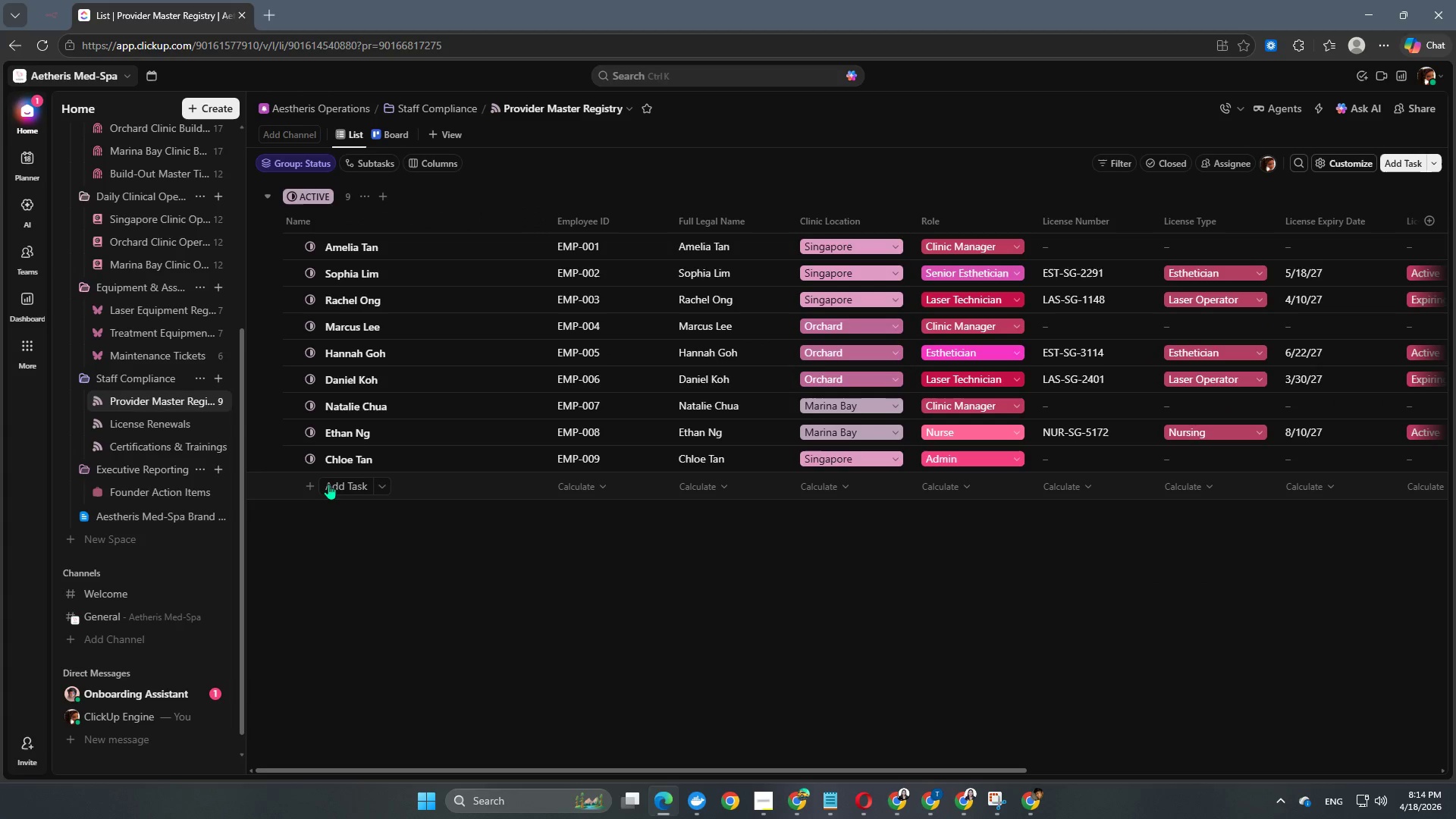 
left_click([331, 485])
 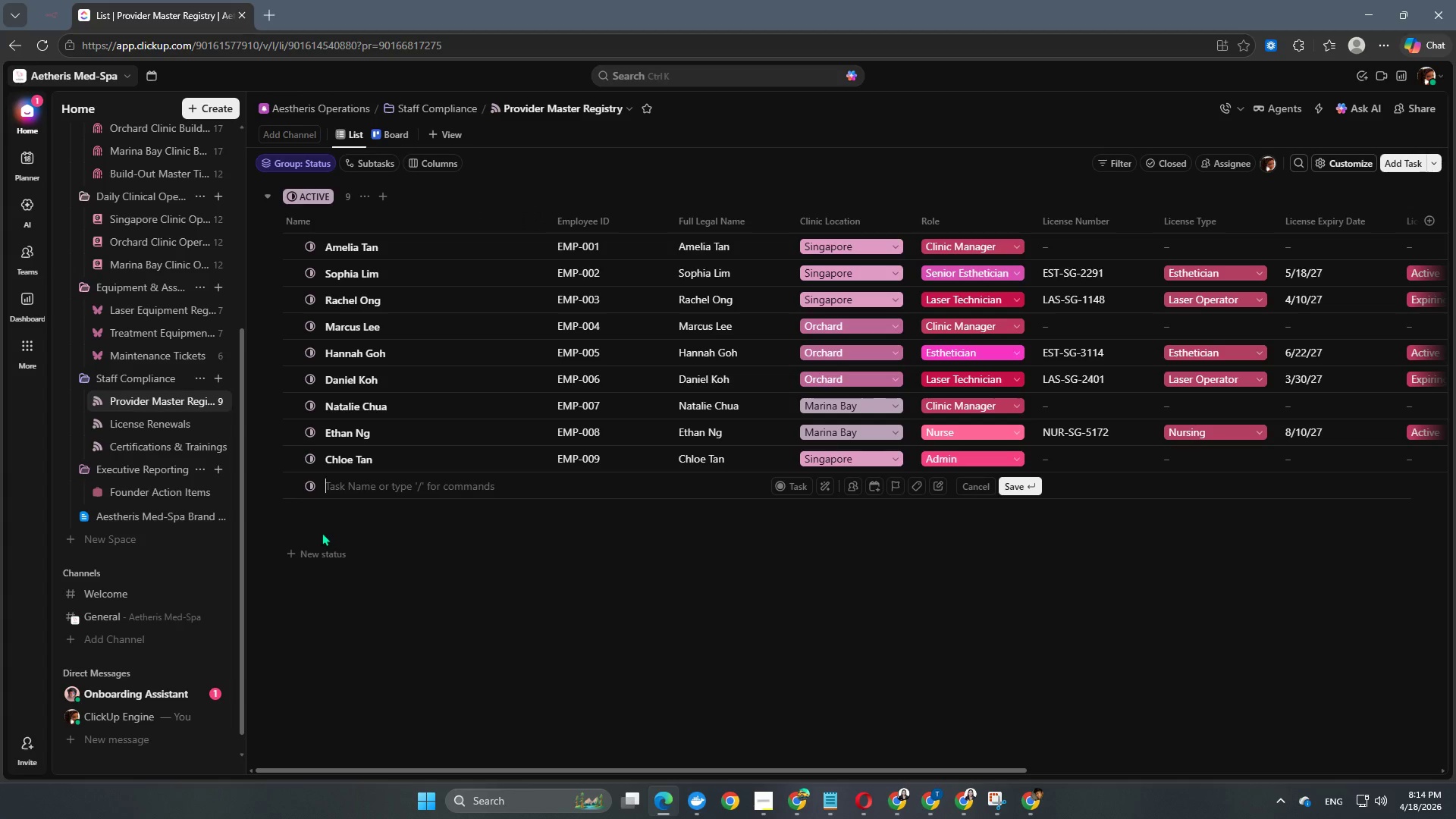 
left_click([312, 461])
 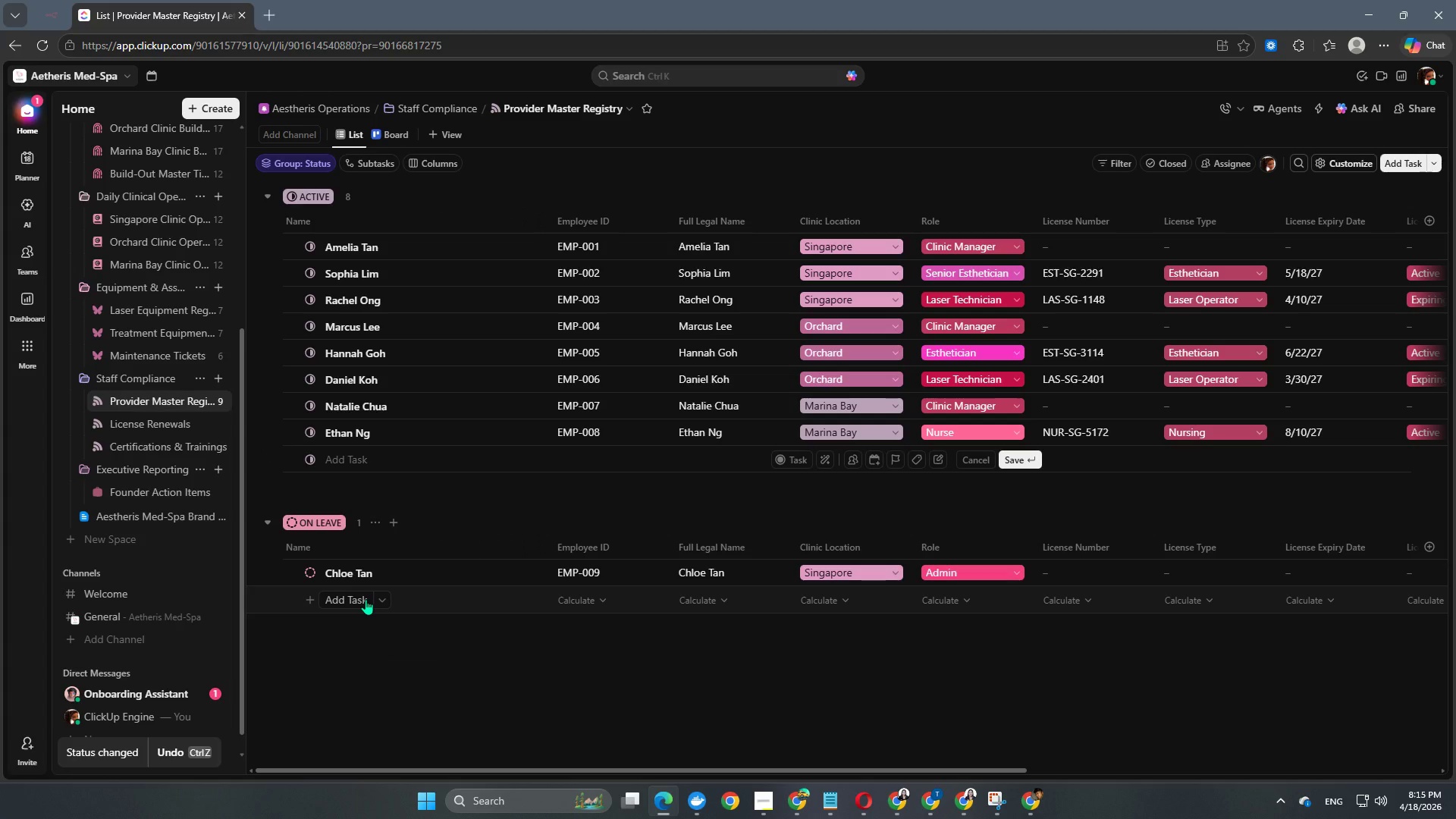 
wait(7.69)
 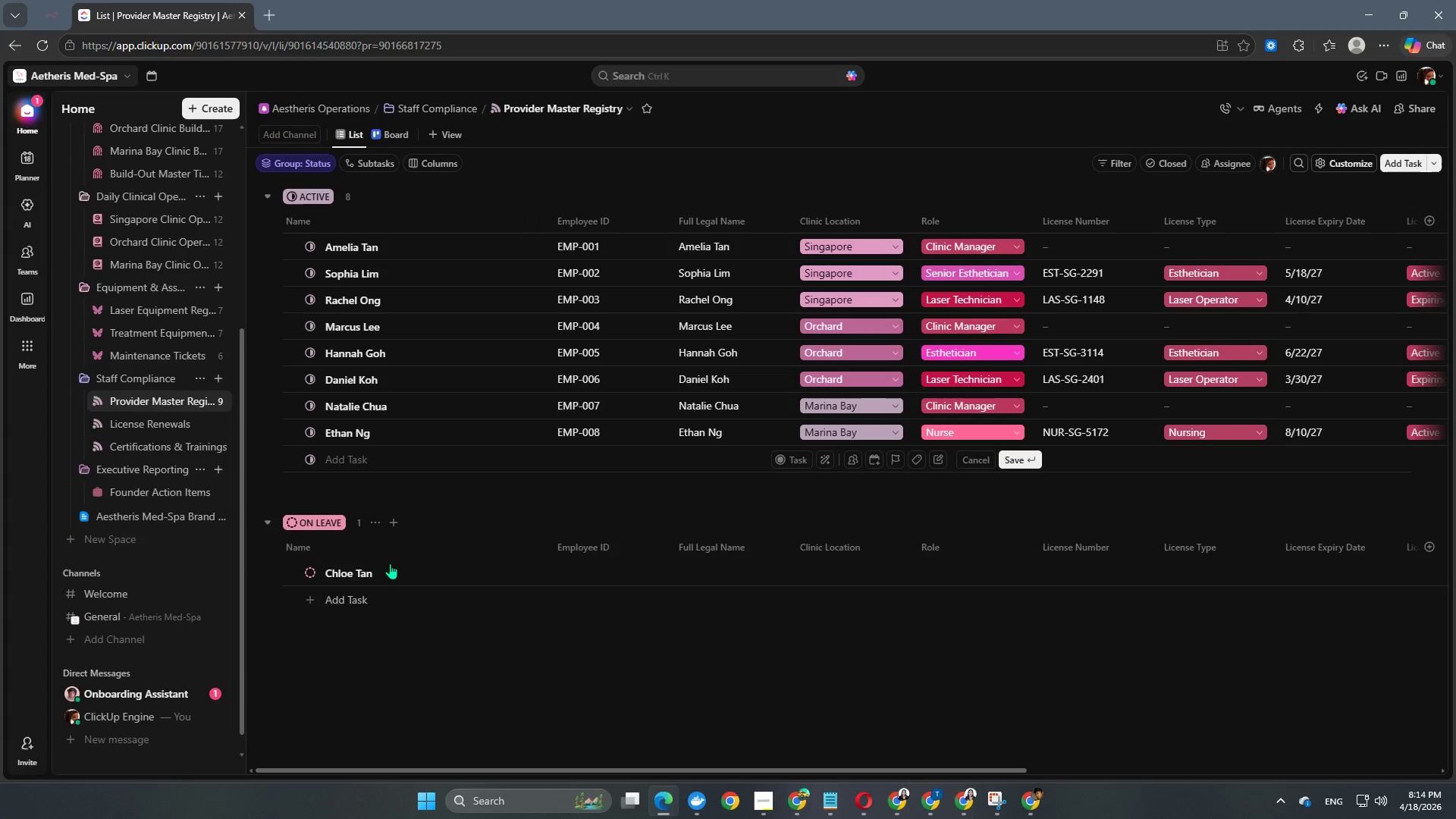 
left_click([331, 597])
 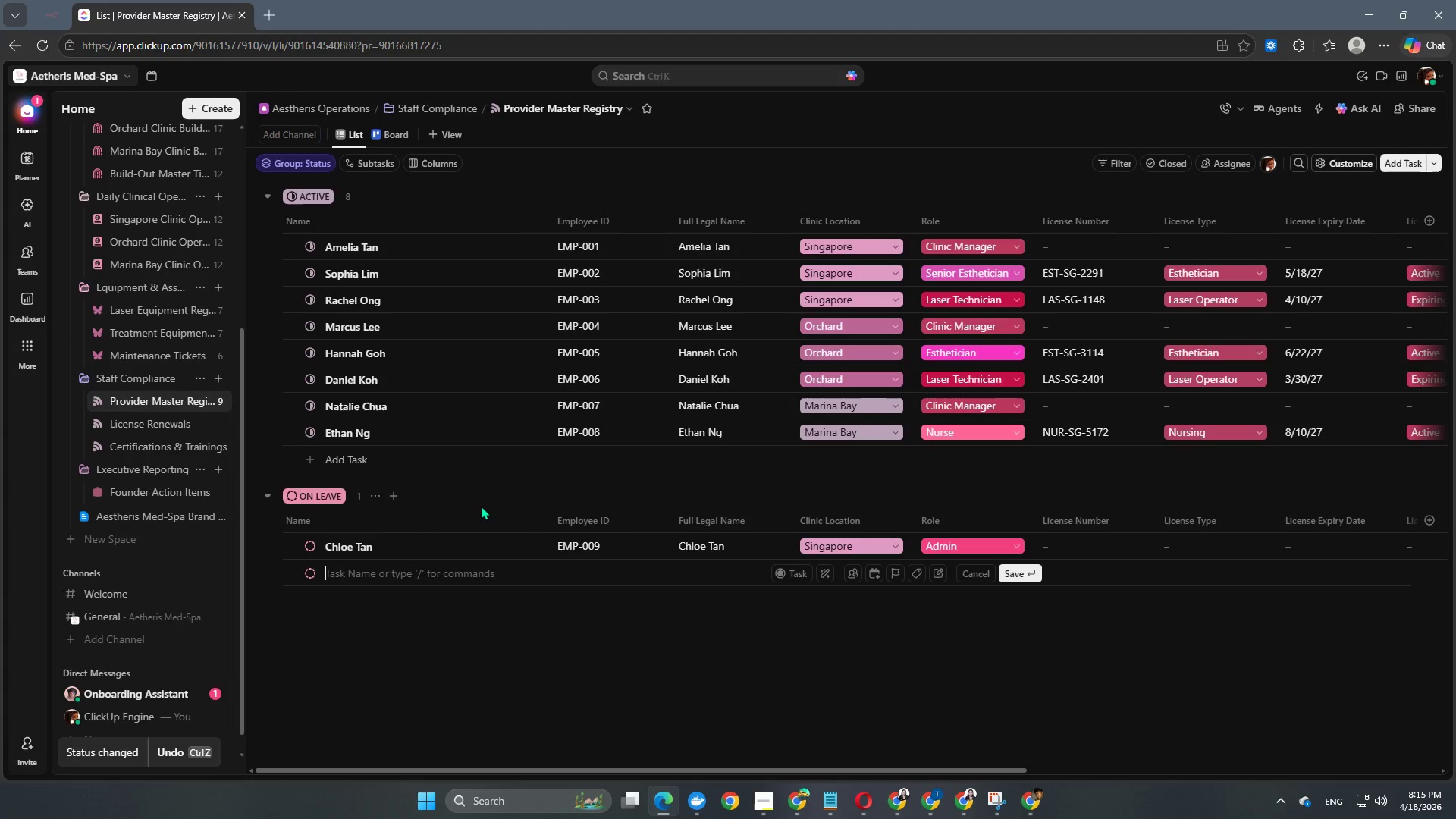 
scroll: coordinate [481, 506], scroll_direction: down, amount: 3.0
 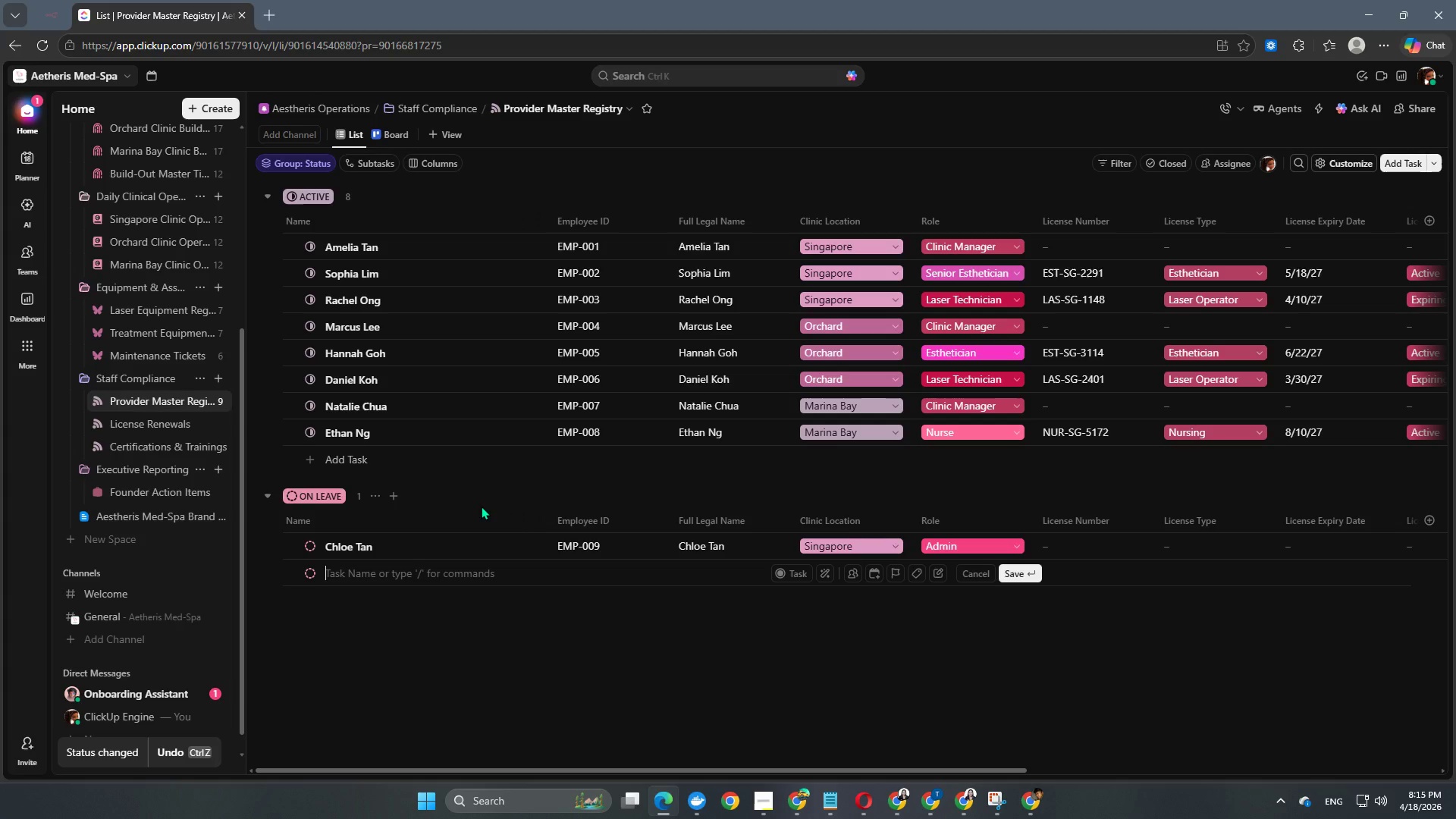 
type(Kevin Lim)
 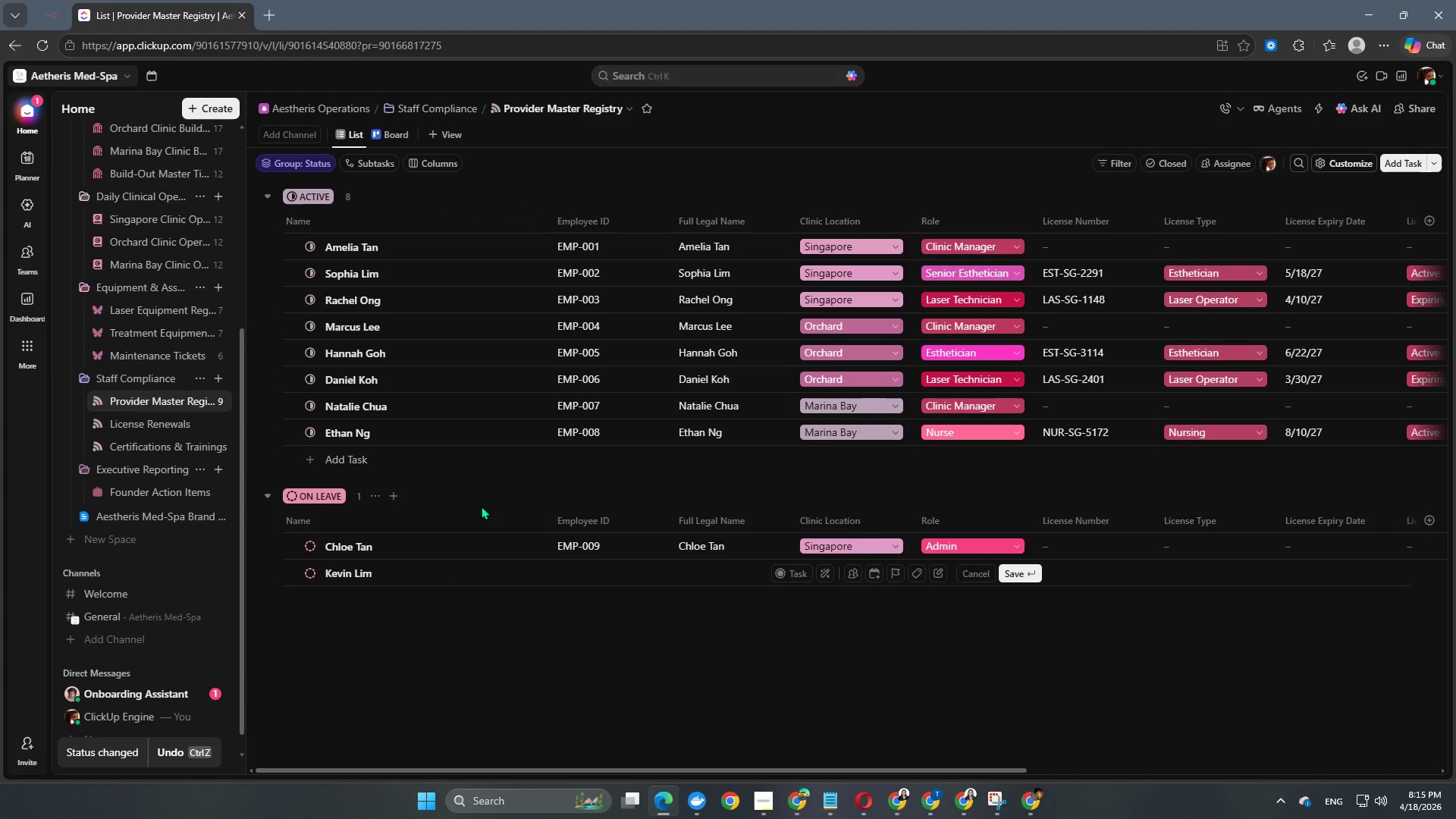 
key(Enter)
 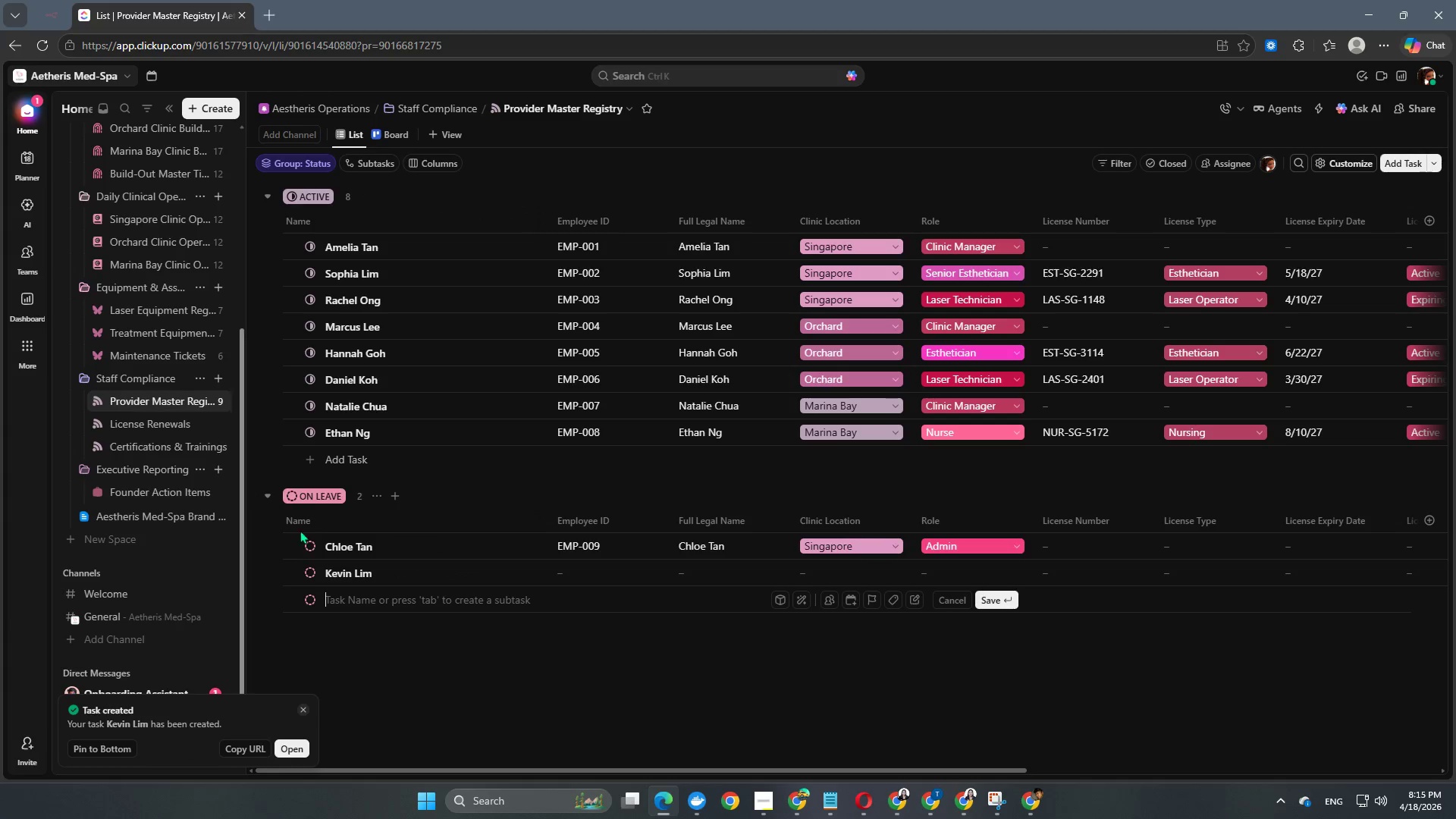 
left_click([310, 572])
 